 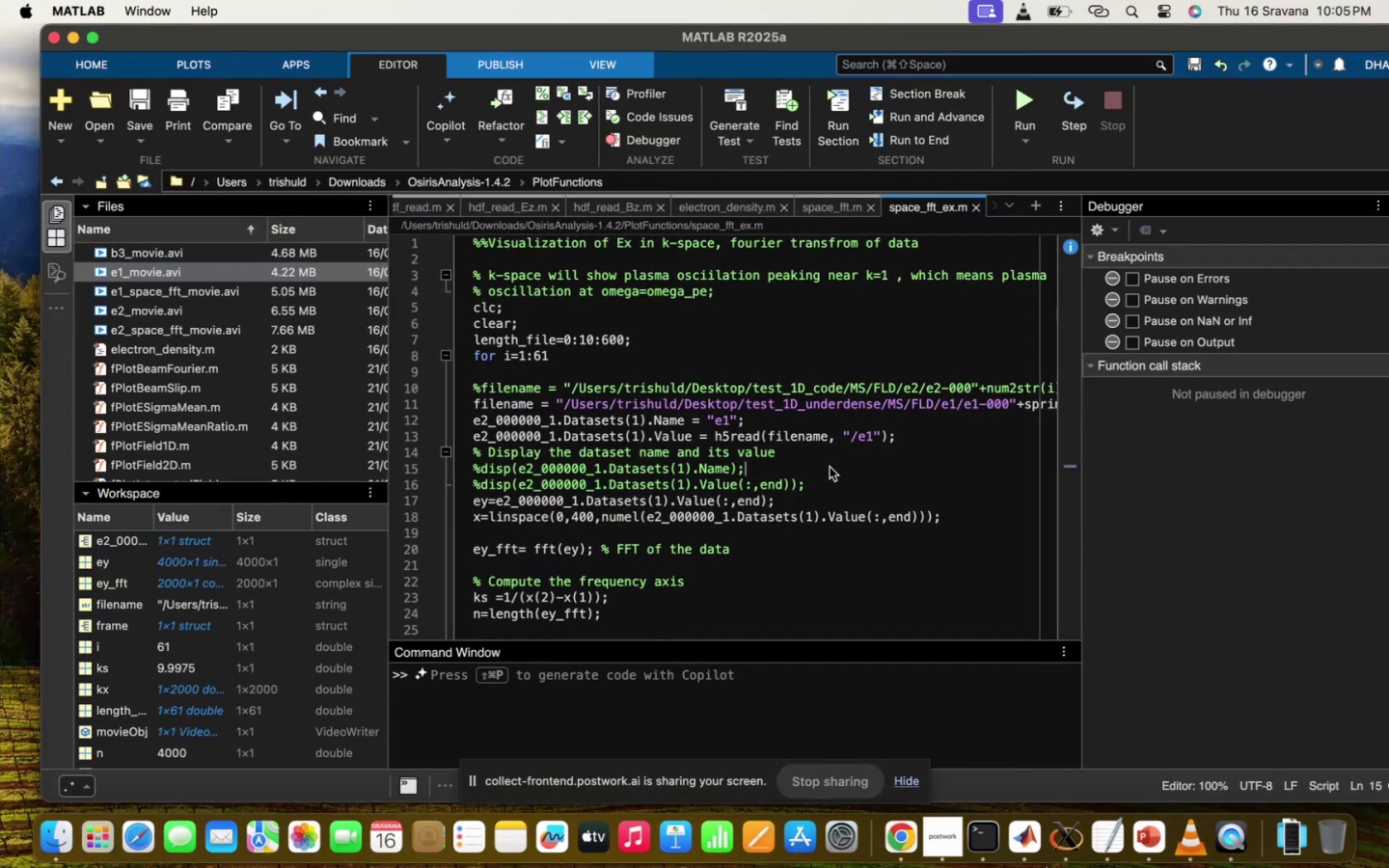 
scroll: coordinate [884, 475], scroll_direction: up, amount: 147.0
 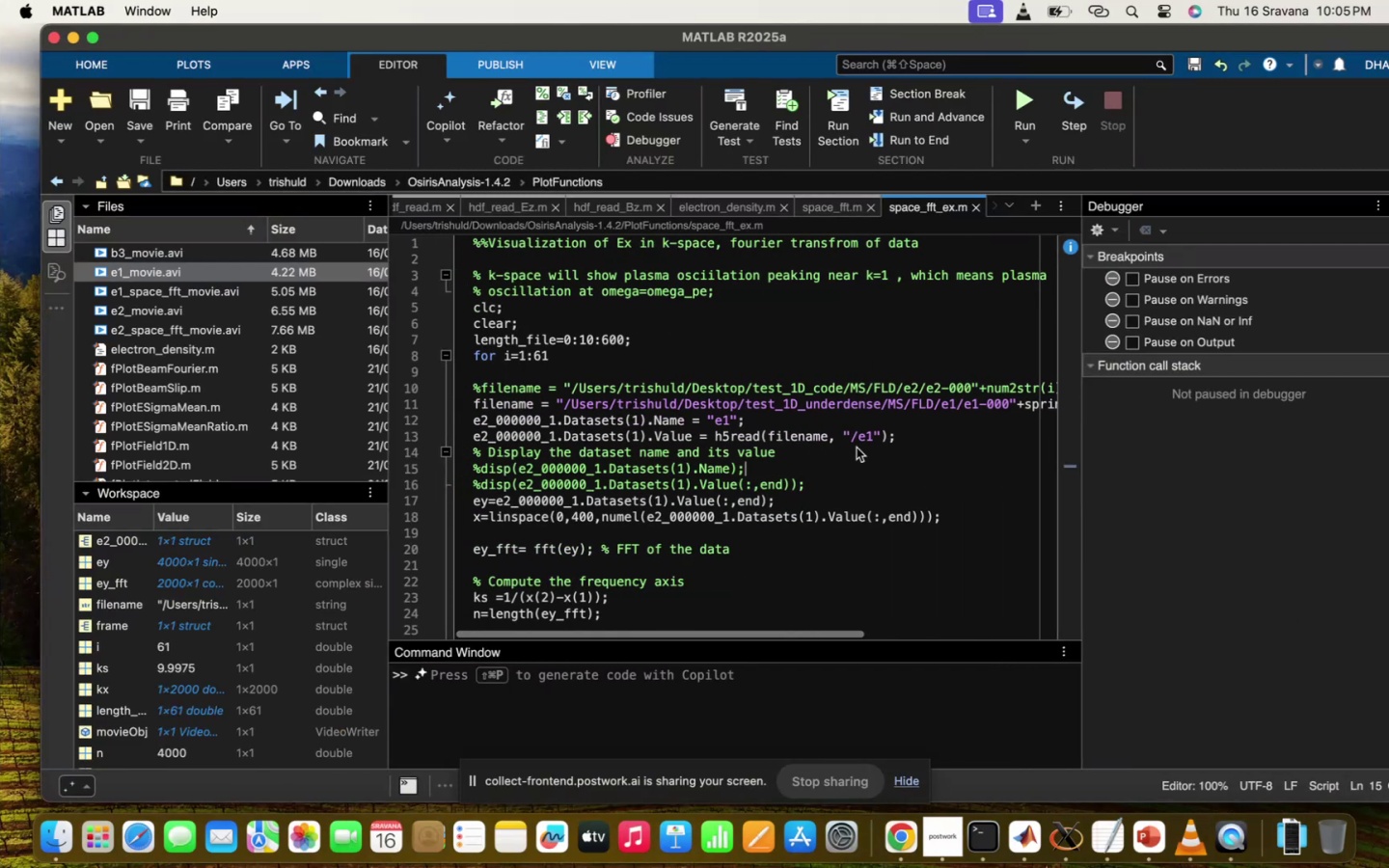 
left_click([857, 448])
 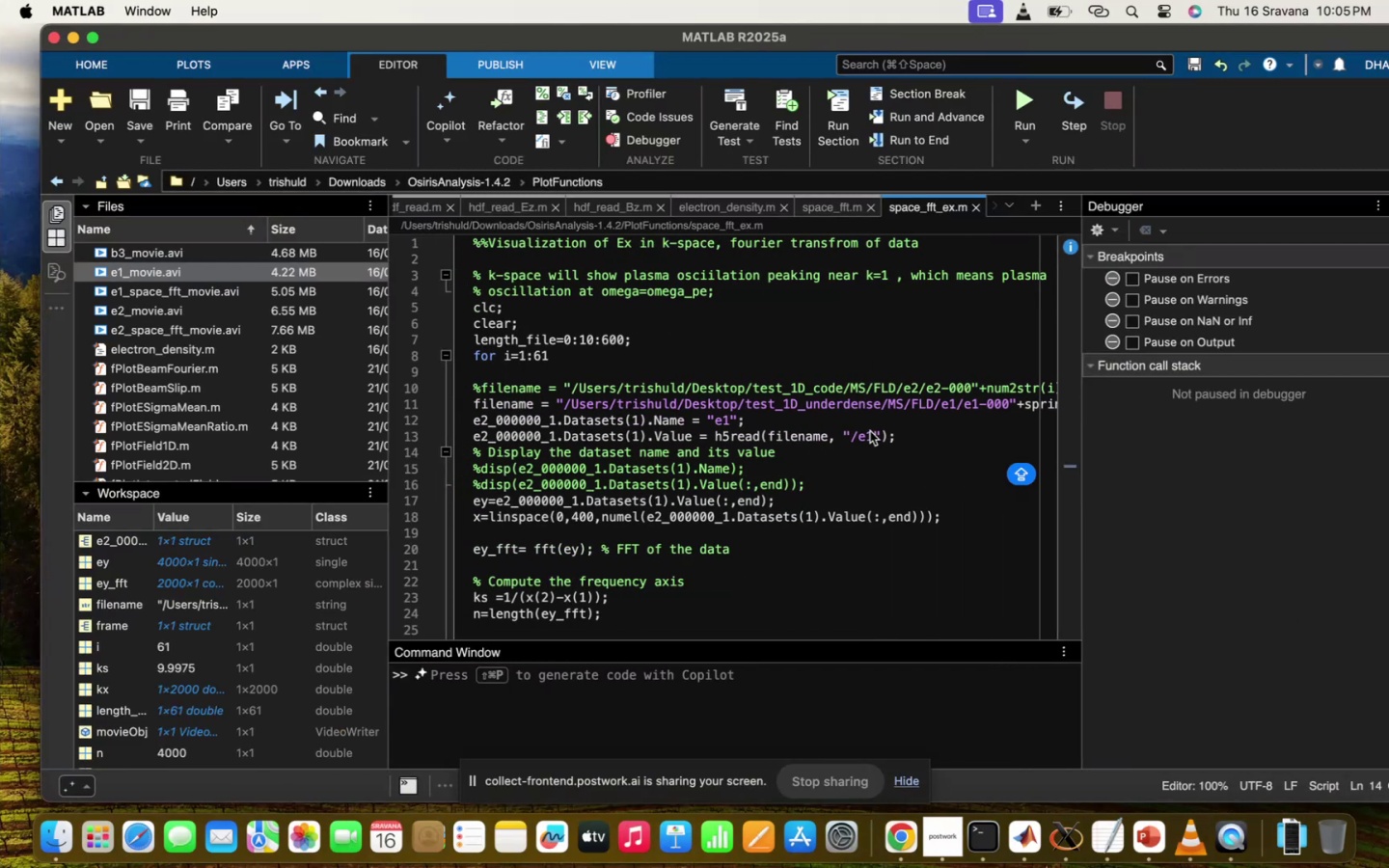 
left_click([870, 431])
 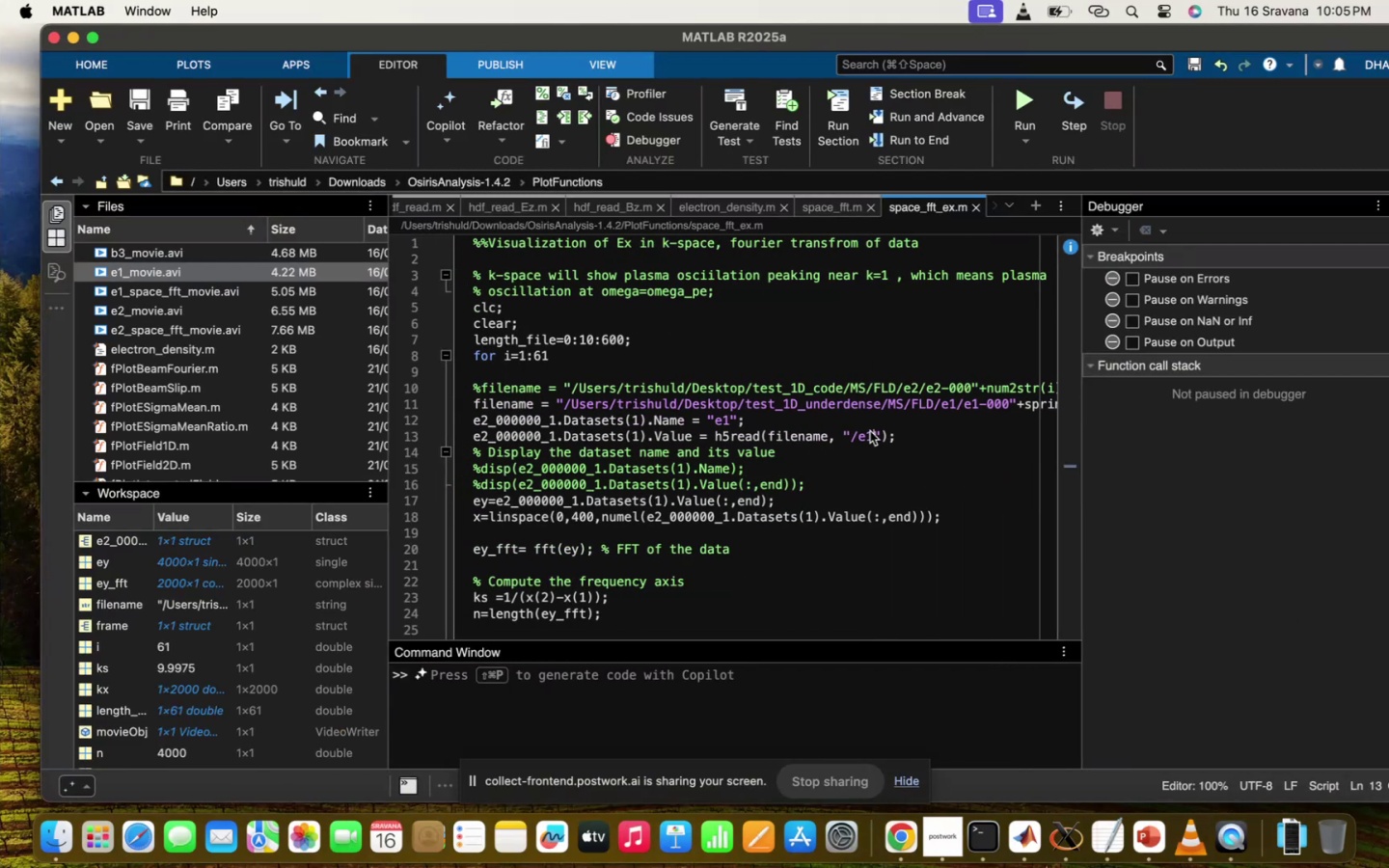 
scroll: coordinate [870, 431], scroll_direction: down, amount: 19.0
 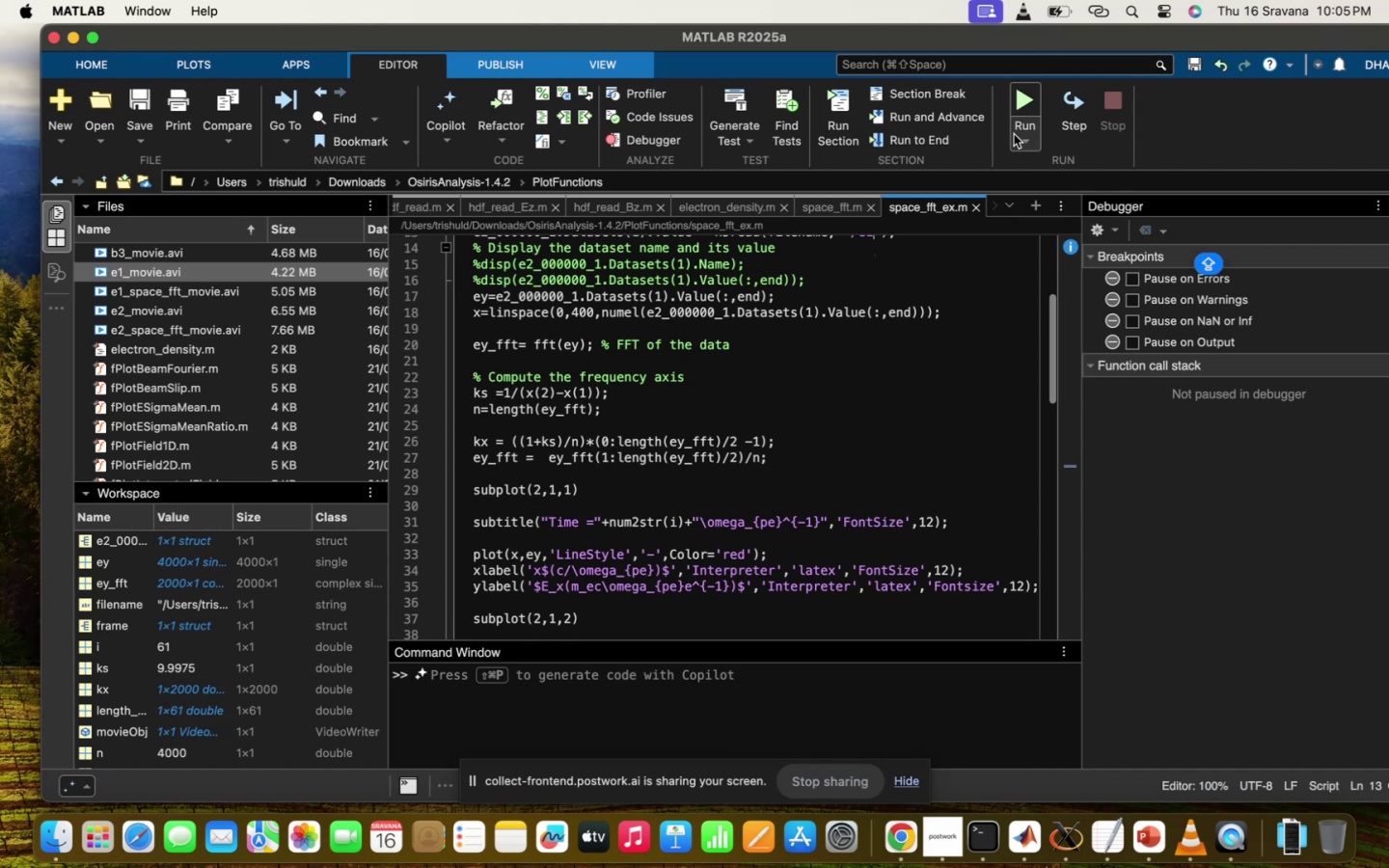 
mouse_move([1001, 136])
 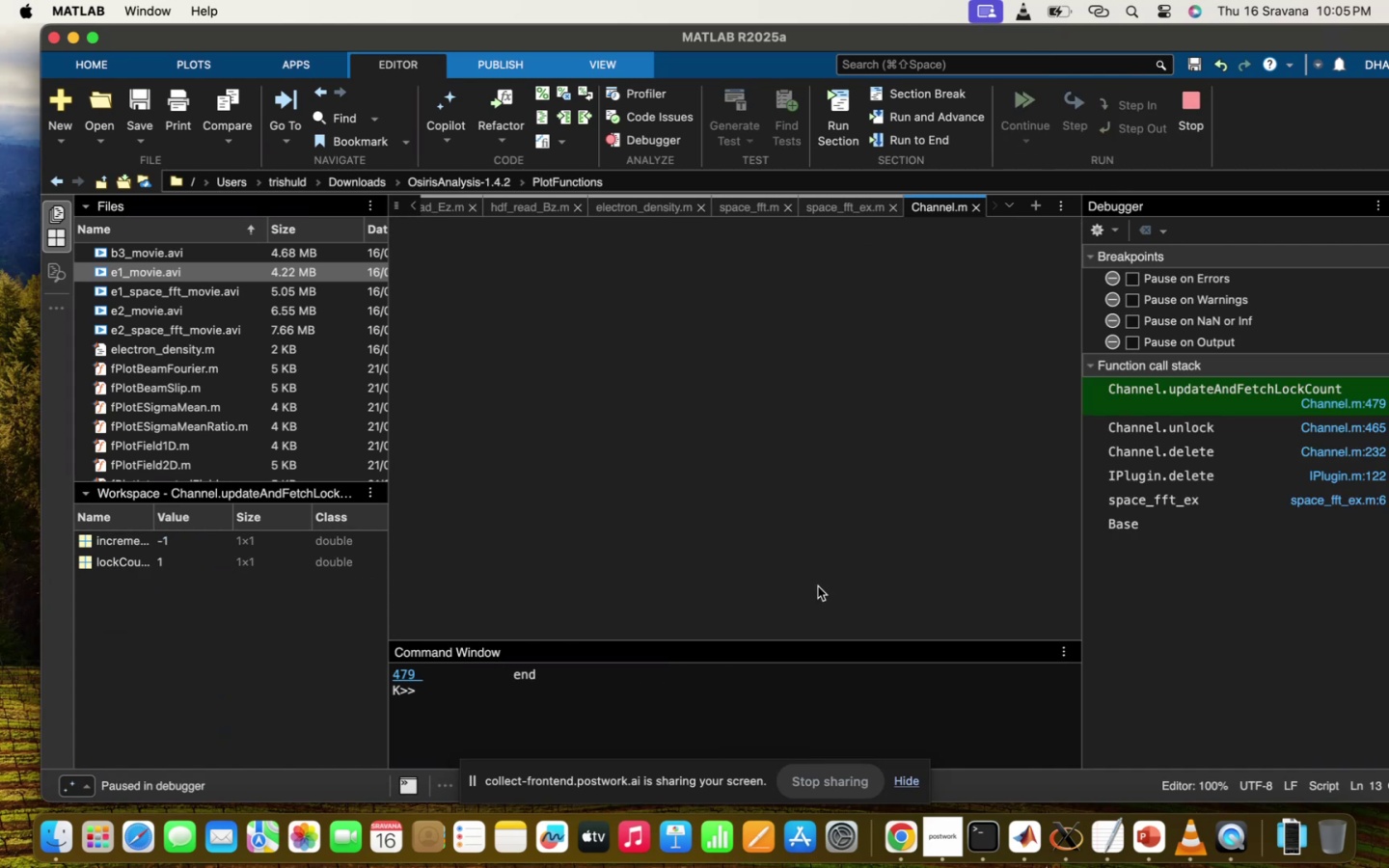 
left_click([973, 208])
 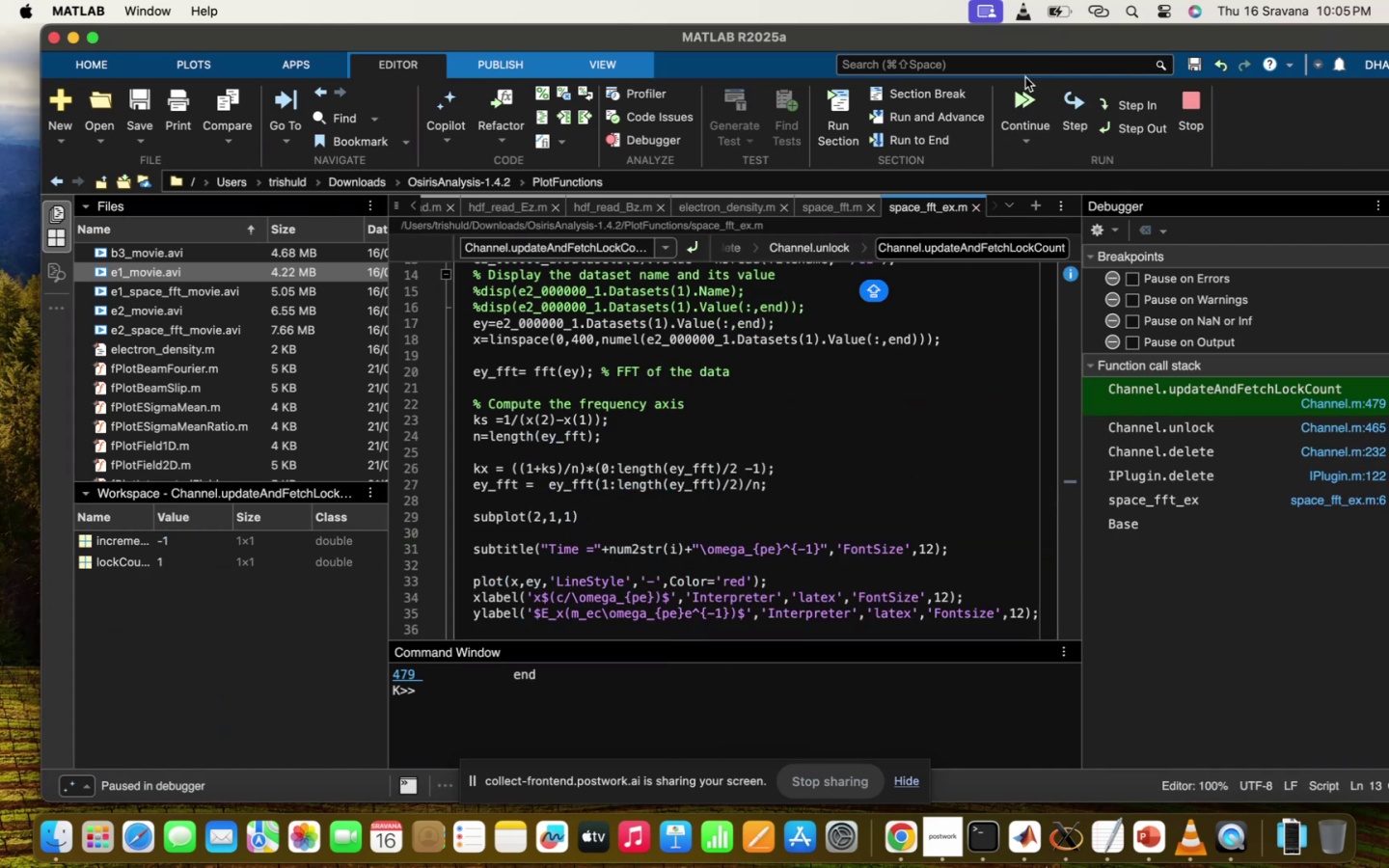 
left_click([1021, 85])
 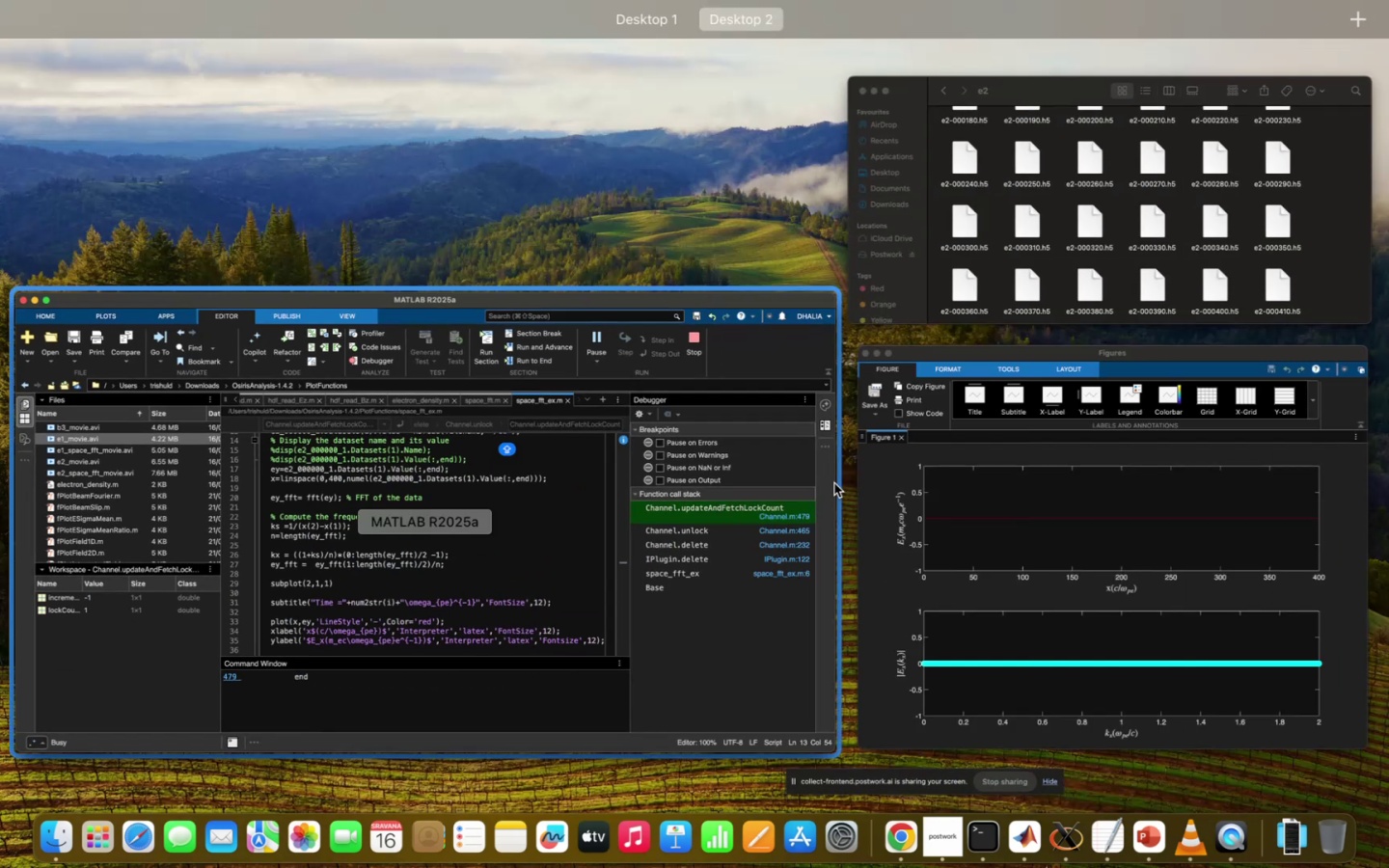 
left_click([1078, 508])
 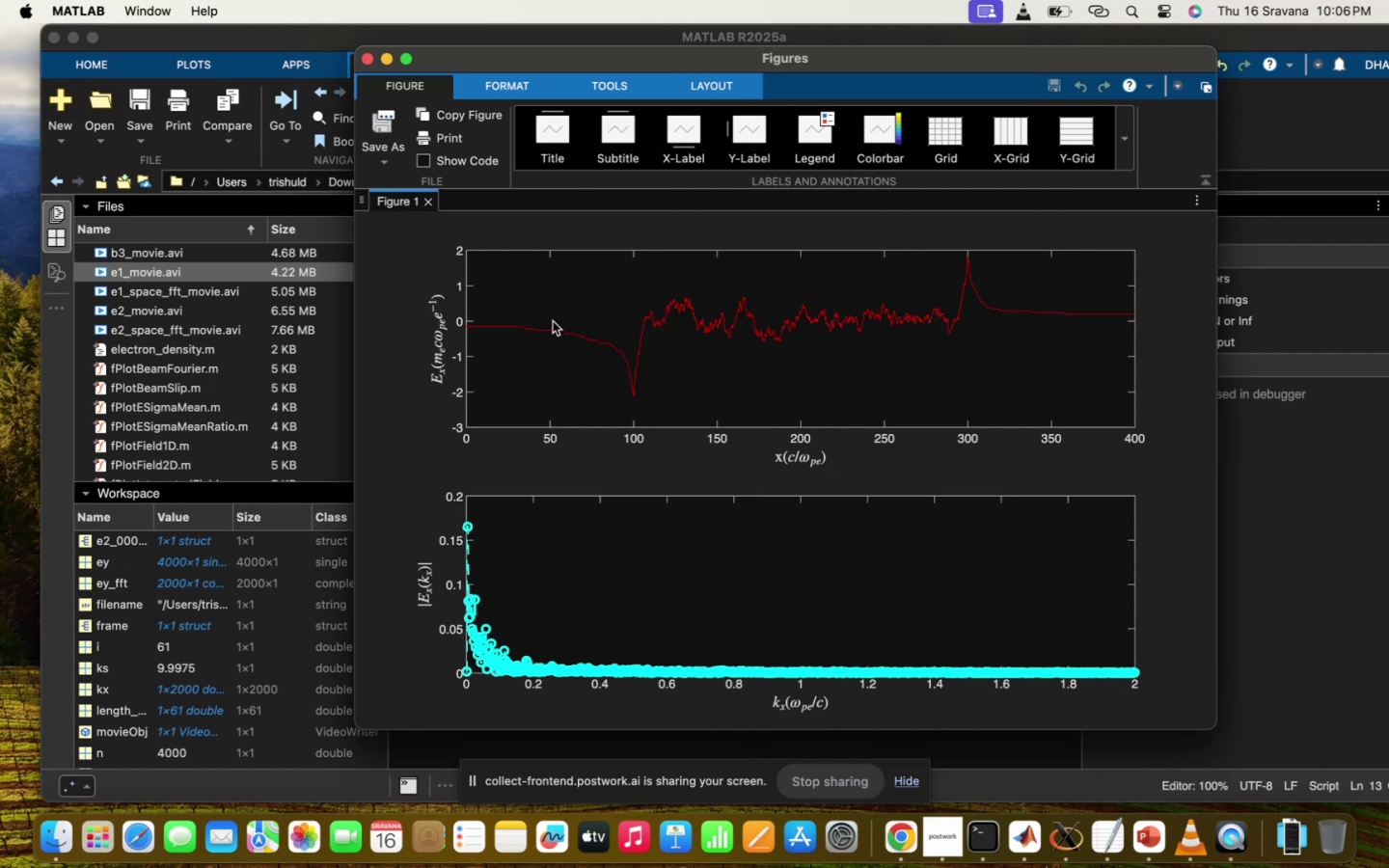 
wait(28.88)
 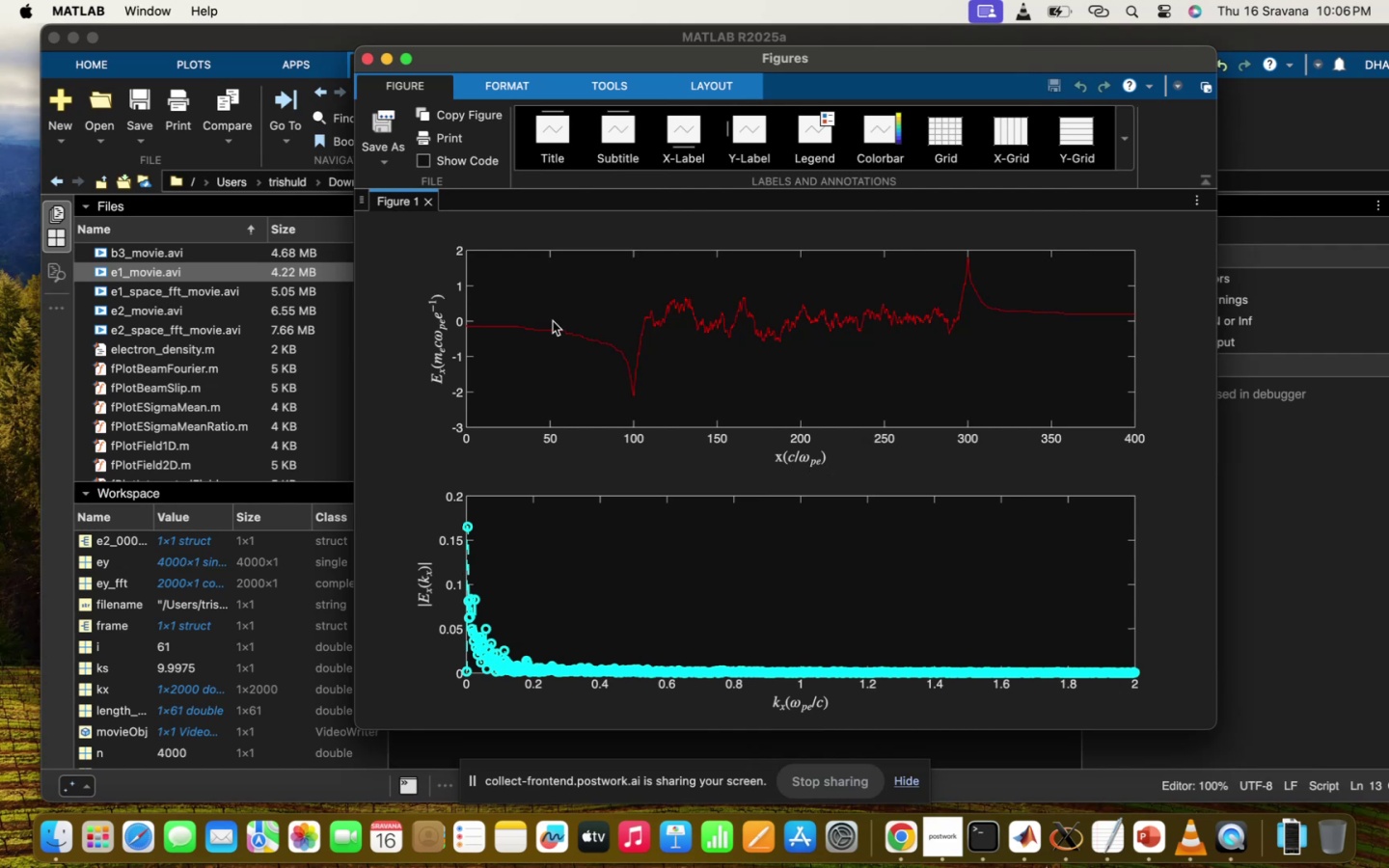 
left_click_drag(start_coordinate=[574, 282], to_coordinate=[1023, 391])
 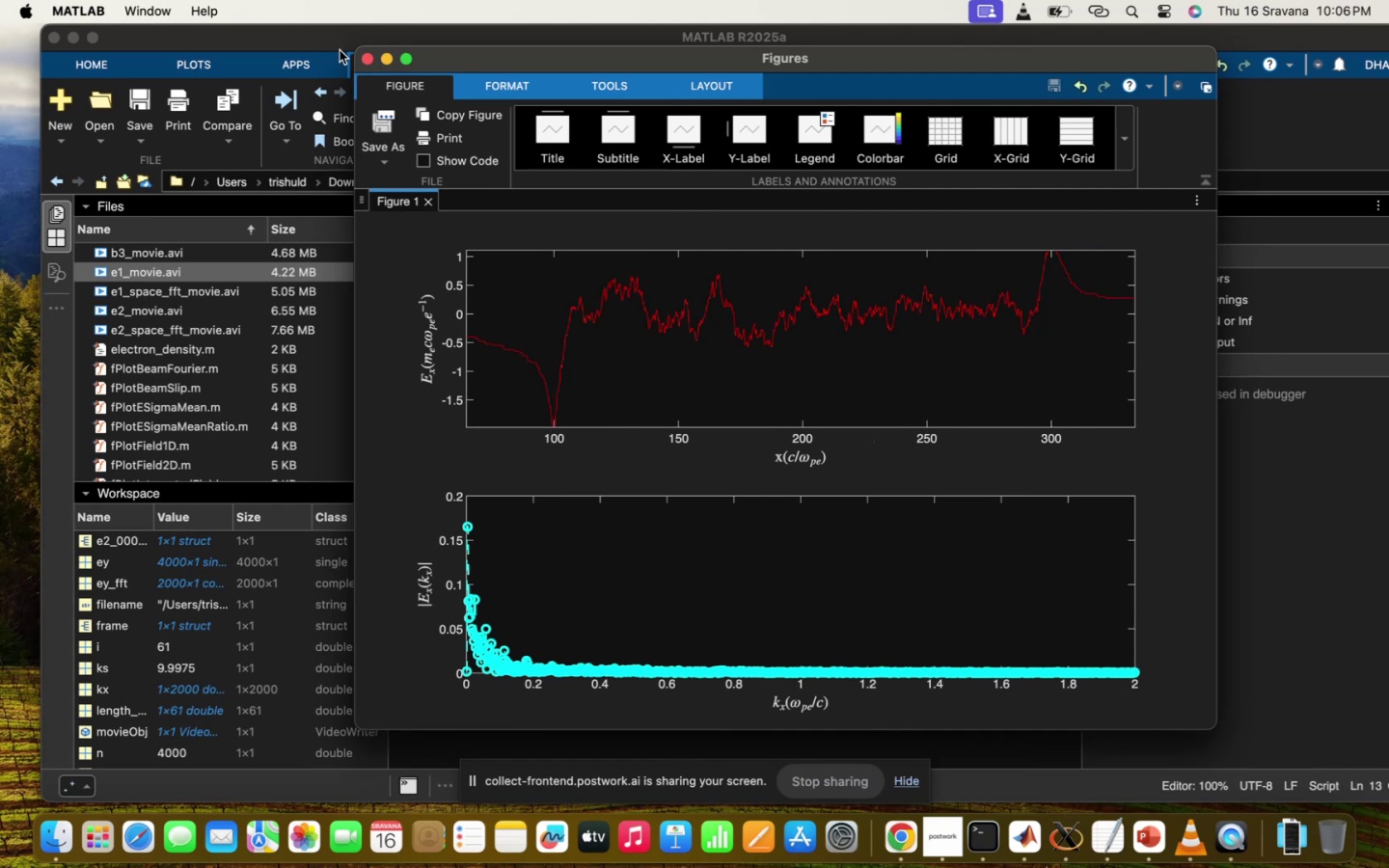 
left_click([367, 58])
 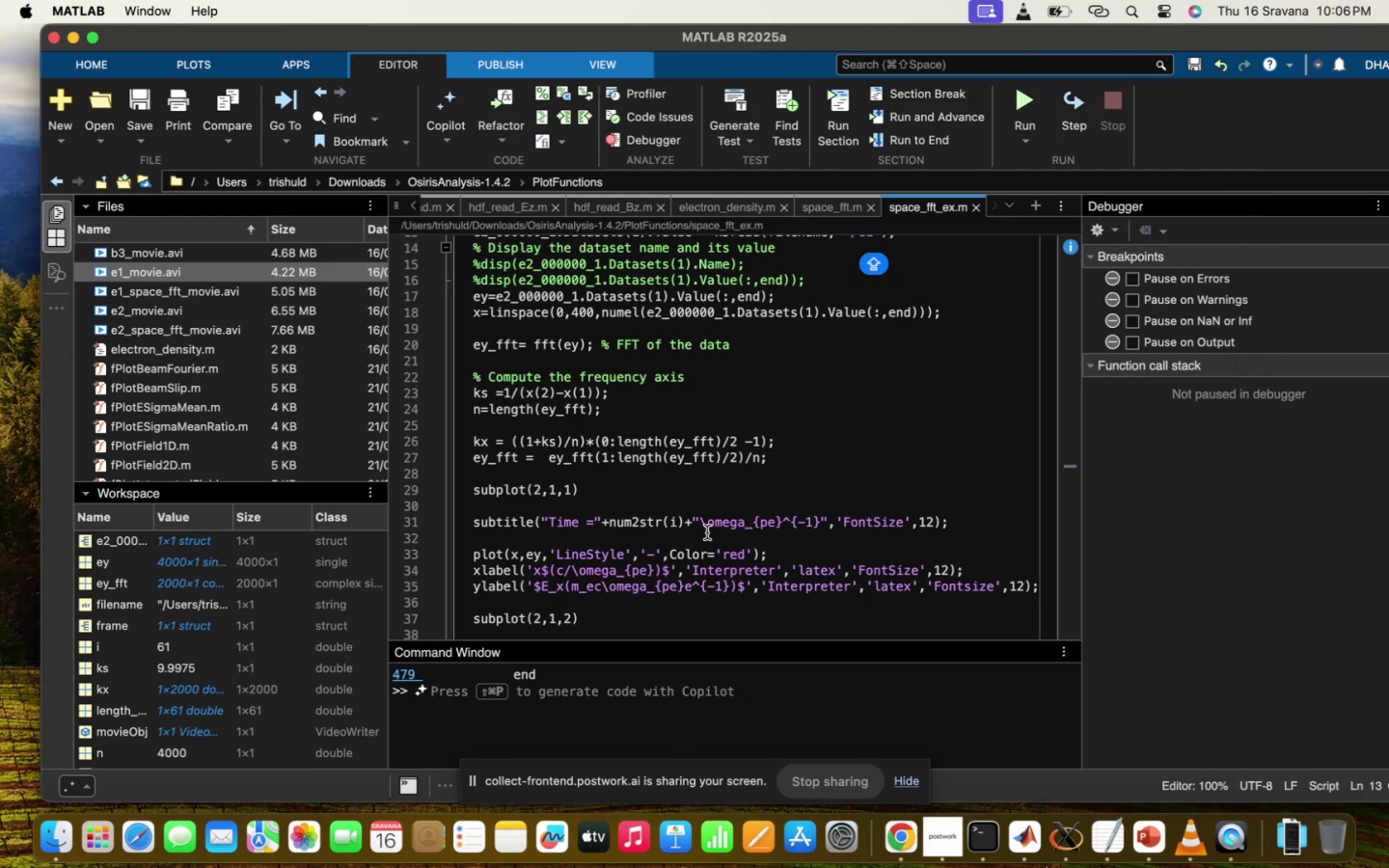 
scroll: coordinate [707, 532], scroll_direction: down, amount: 14.0
 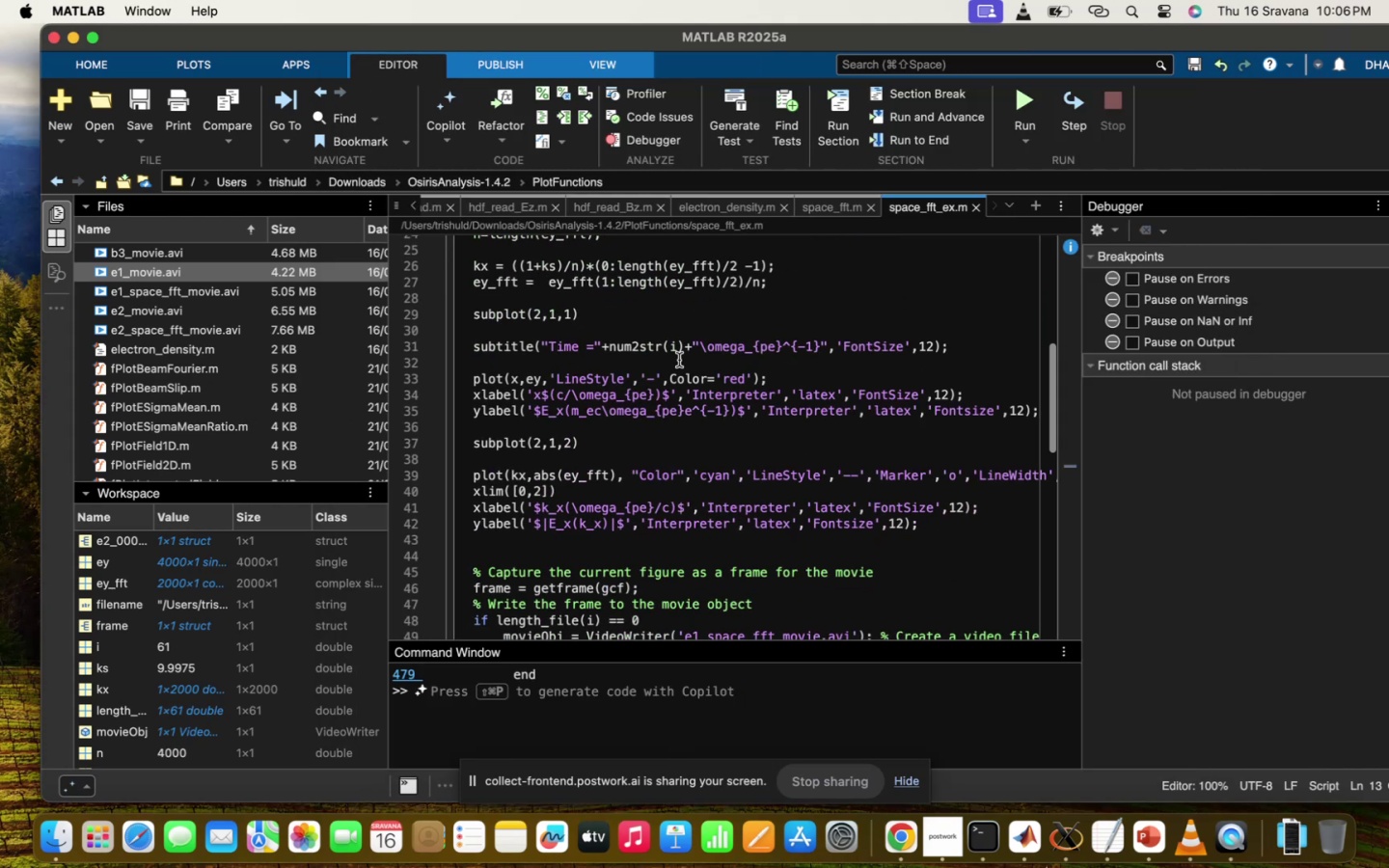 
scroll: coordinate [745, 568], scroll_direction: up, amount: 330.0
 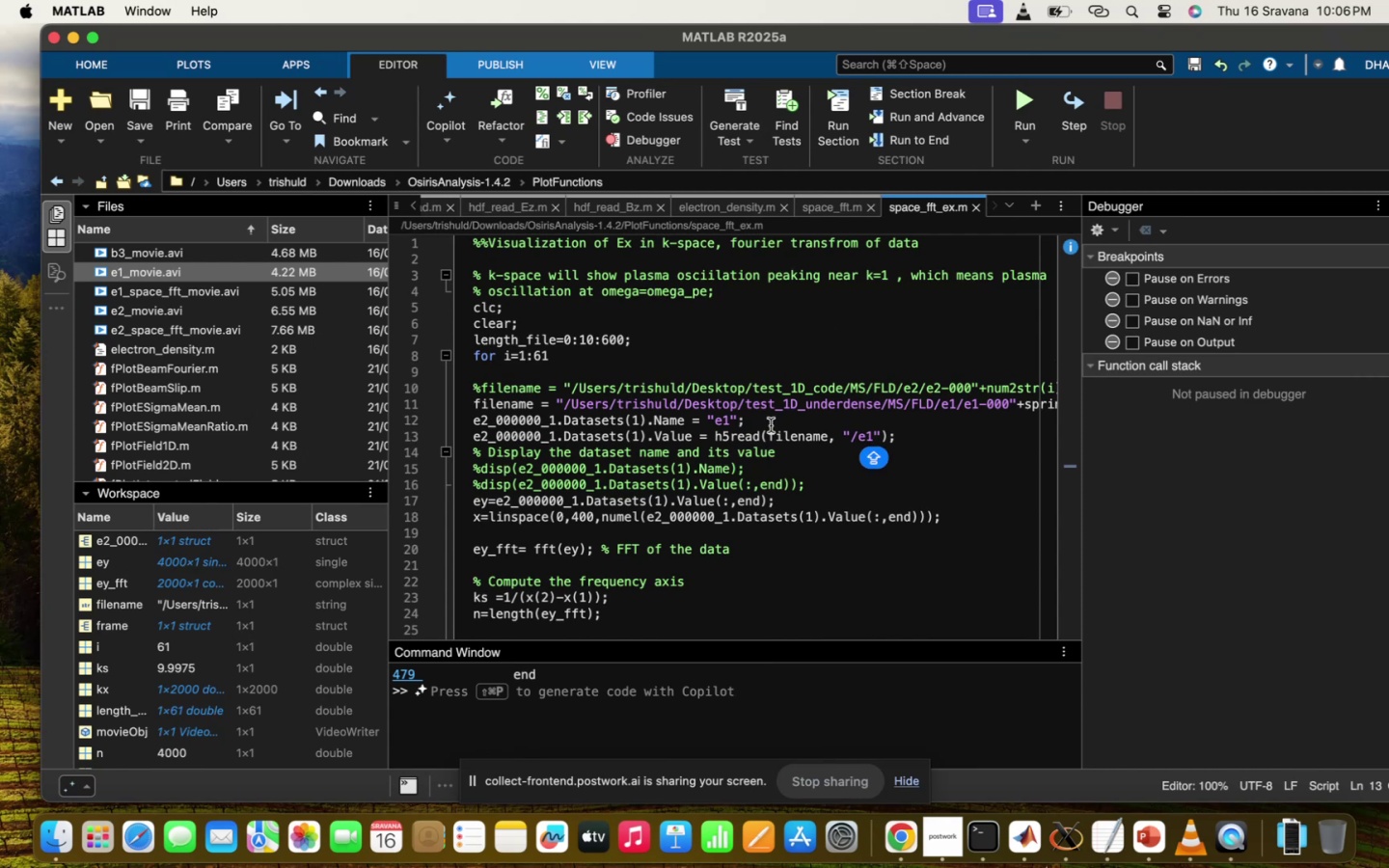 
scroll: coordinate [771, 425], scroll_direction: down, amount: 7.0
 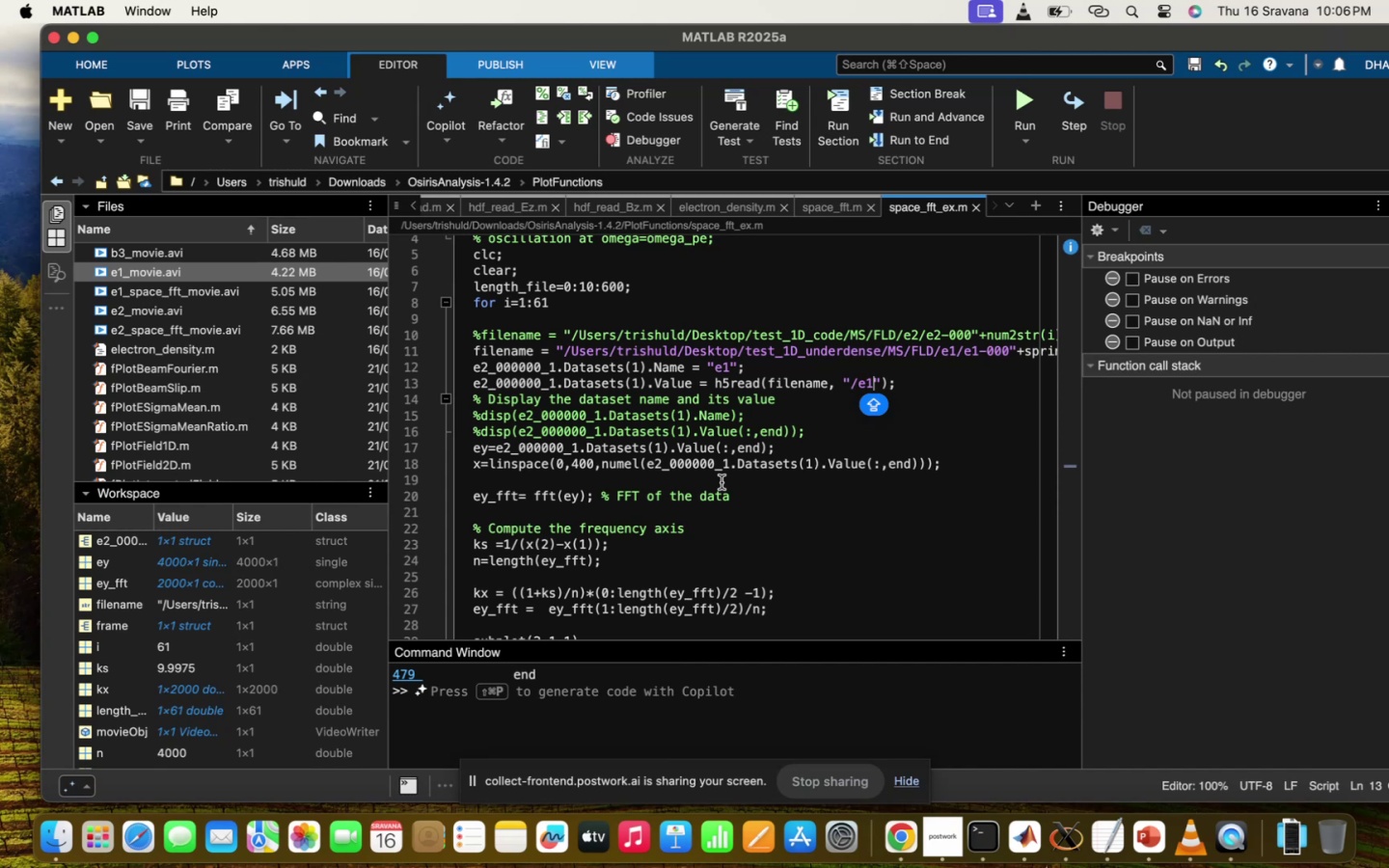 
wait(12.42)
 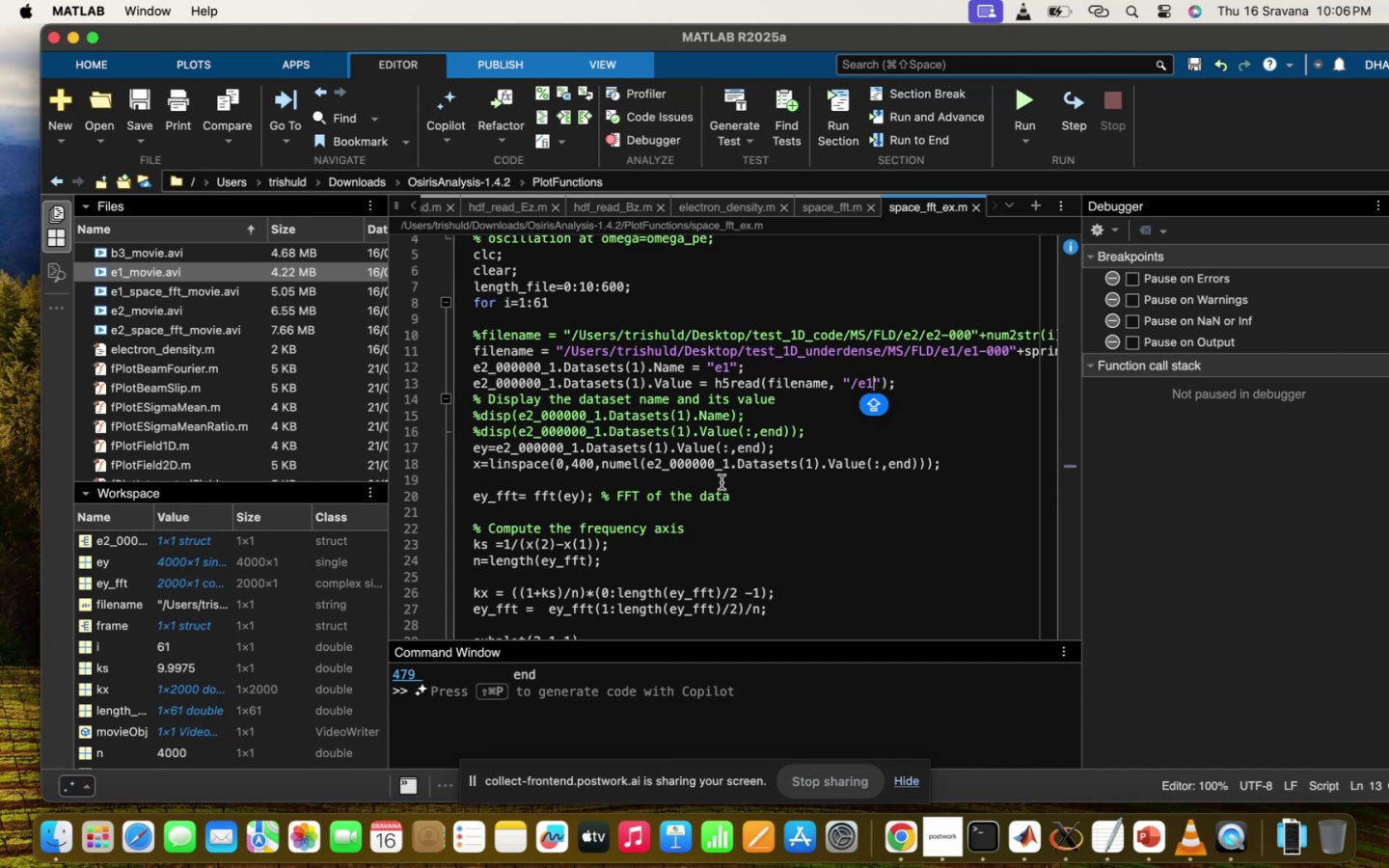 
scroll: coordinate [719, 475], scroll_direction: down, amount: 3.0
 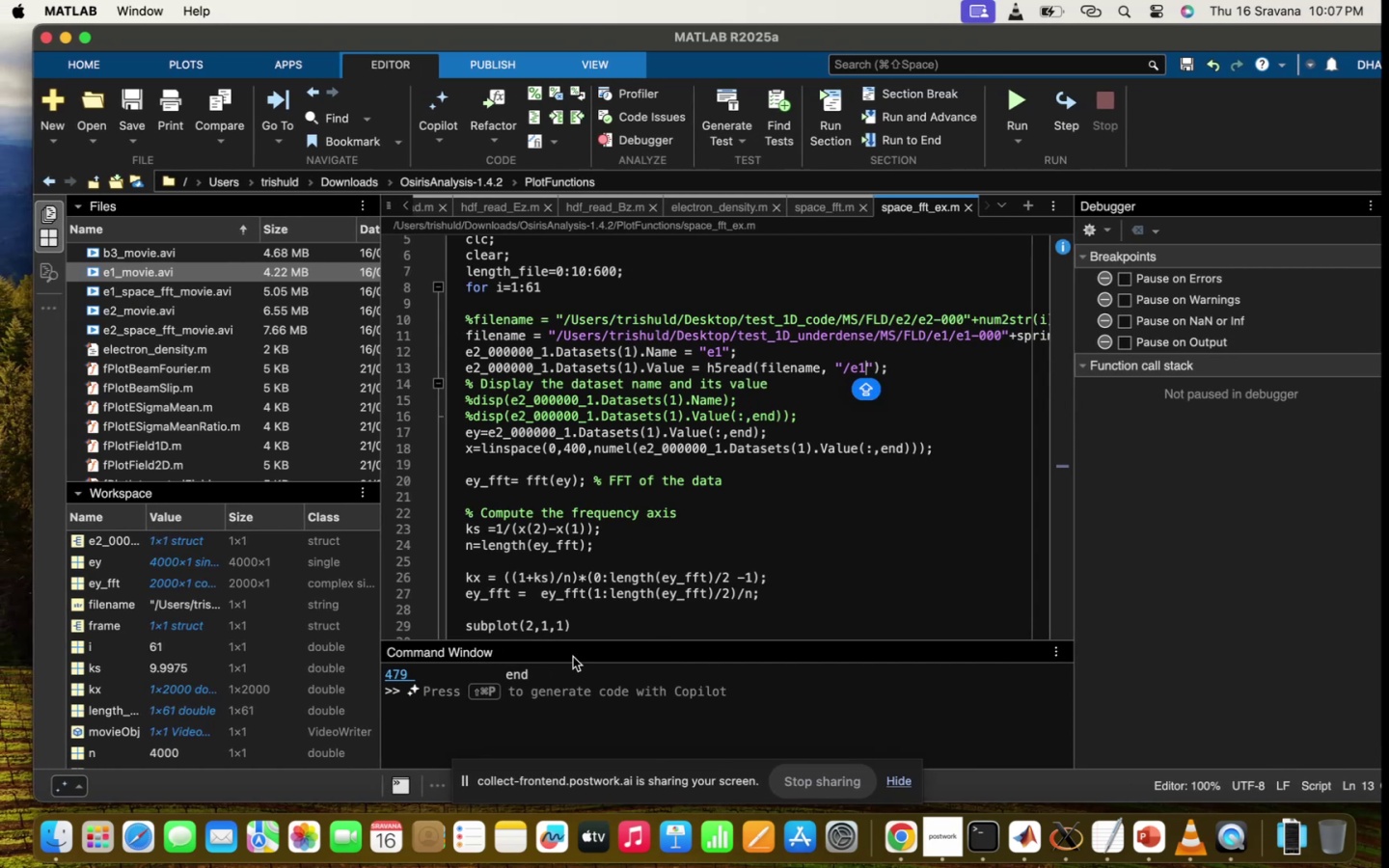 
wait(18.92)
 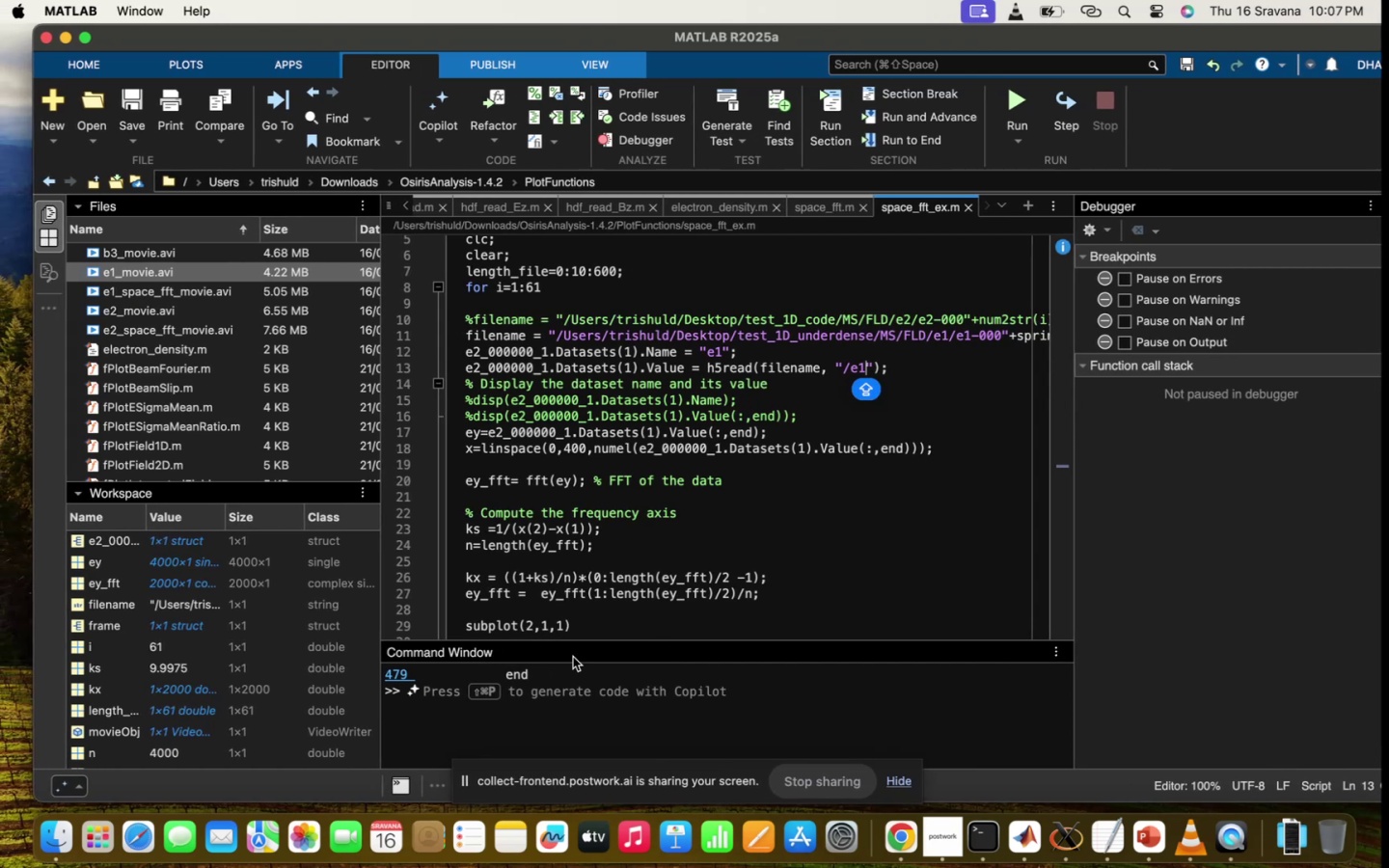 
scroll: coordinate [937, 420], scroll_direction: down, amount: 67.0
 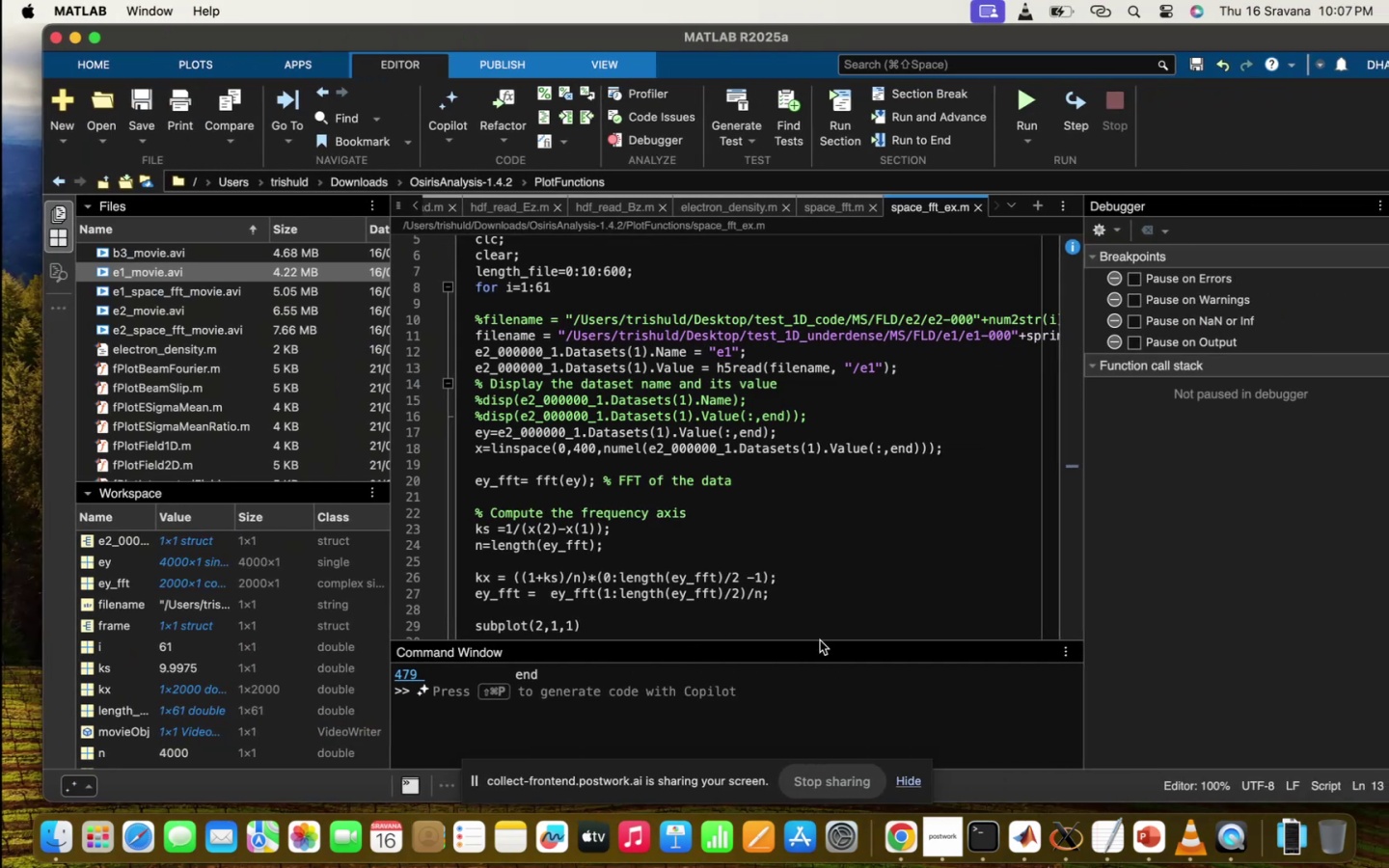 
left_click([829, 499])
 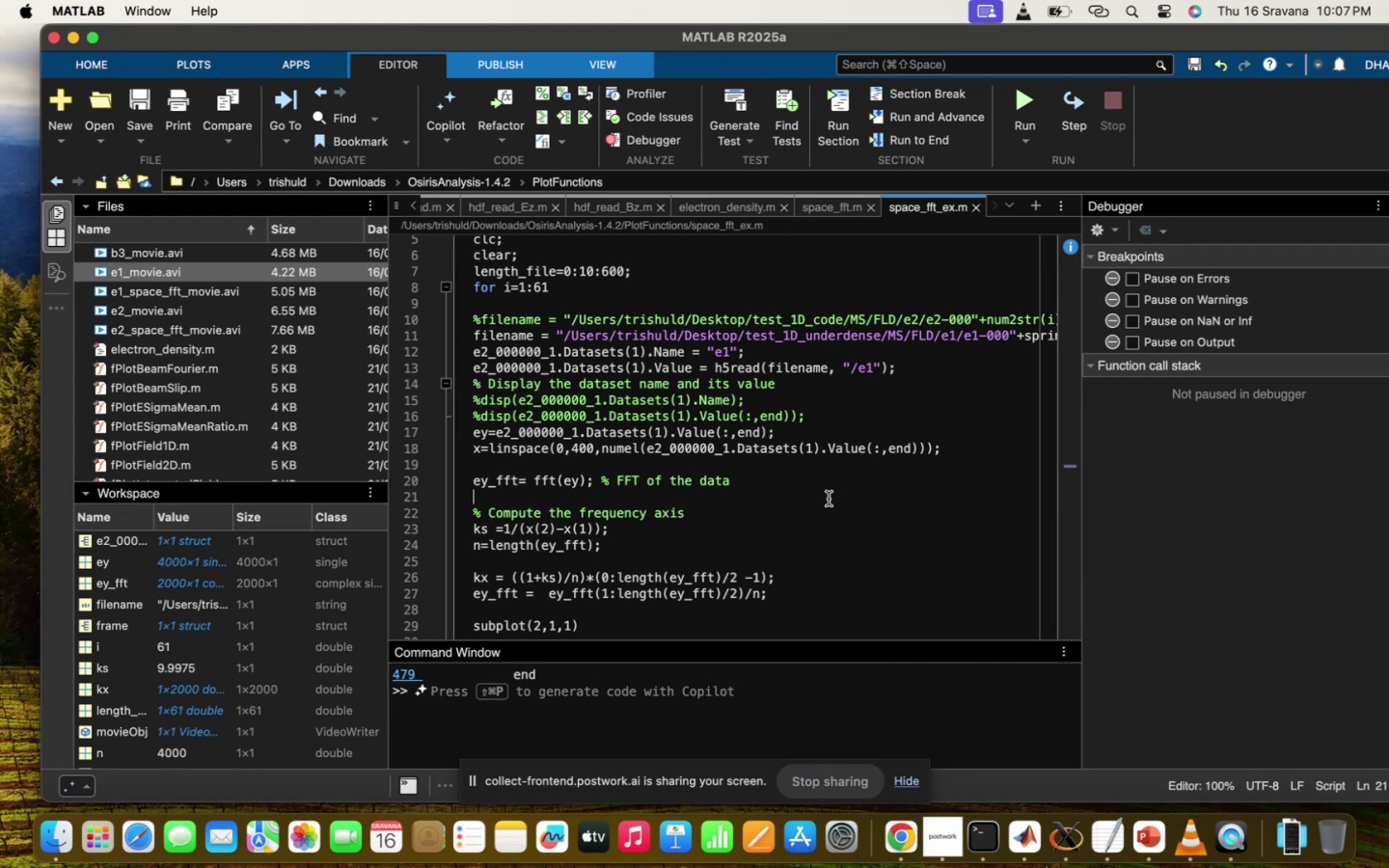 
scroll: coordinate [829, 499], scroll_direction: up, amount: 29.0
 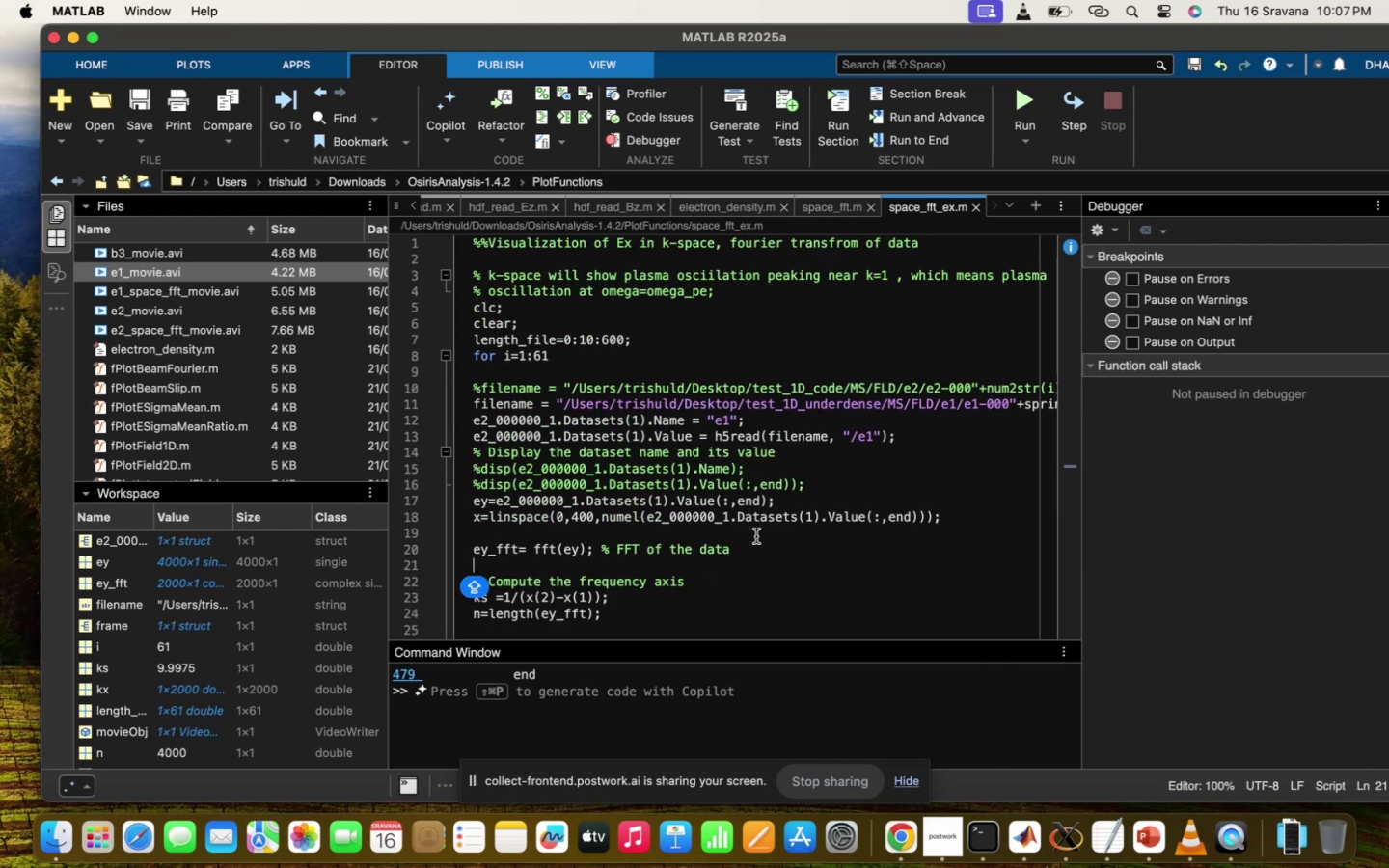 
left_click([756, 536])
 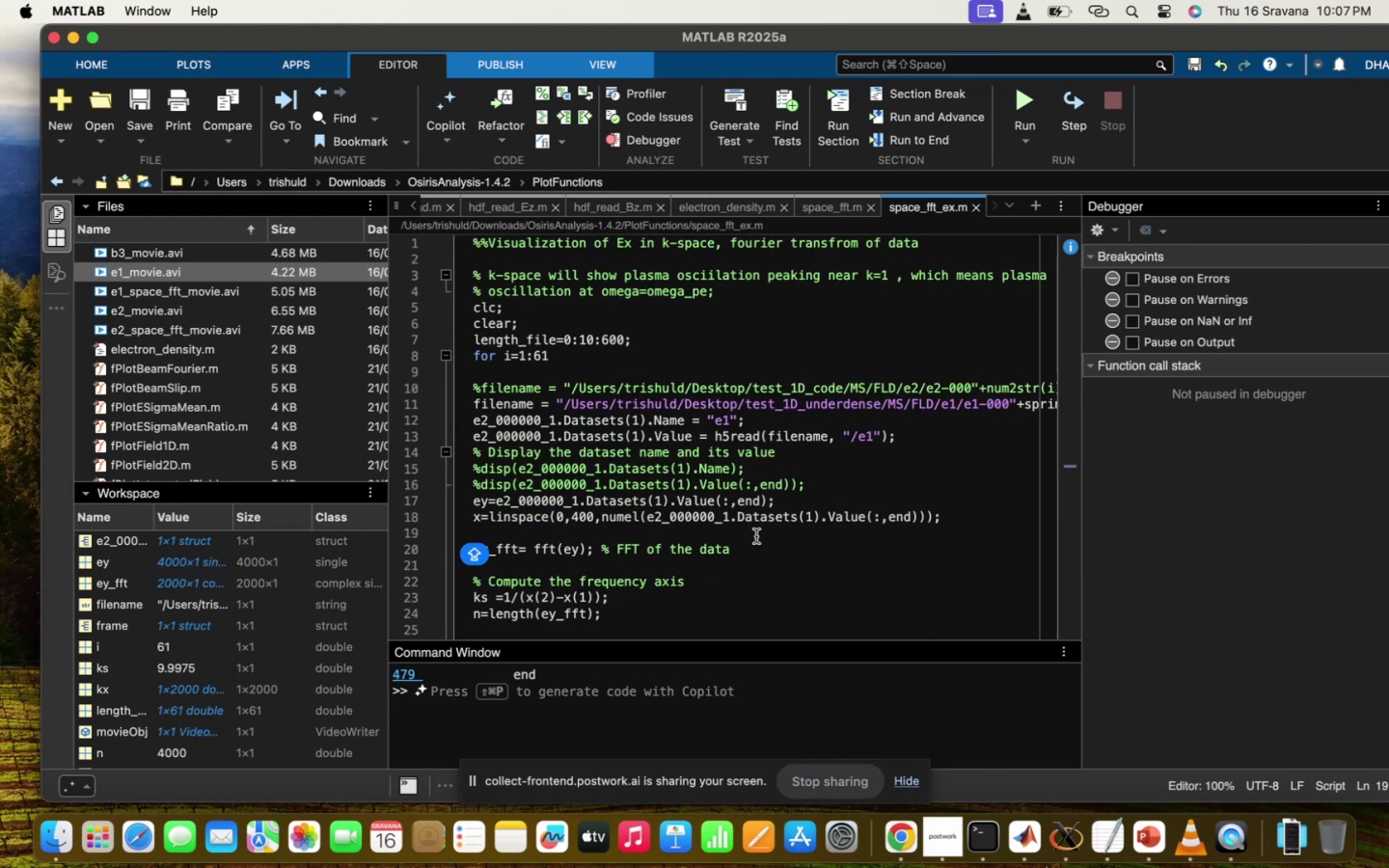 
scroll: coordinate [756, 536], scroll_direction: down, amount: 64.0
 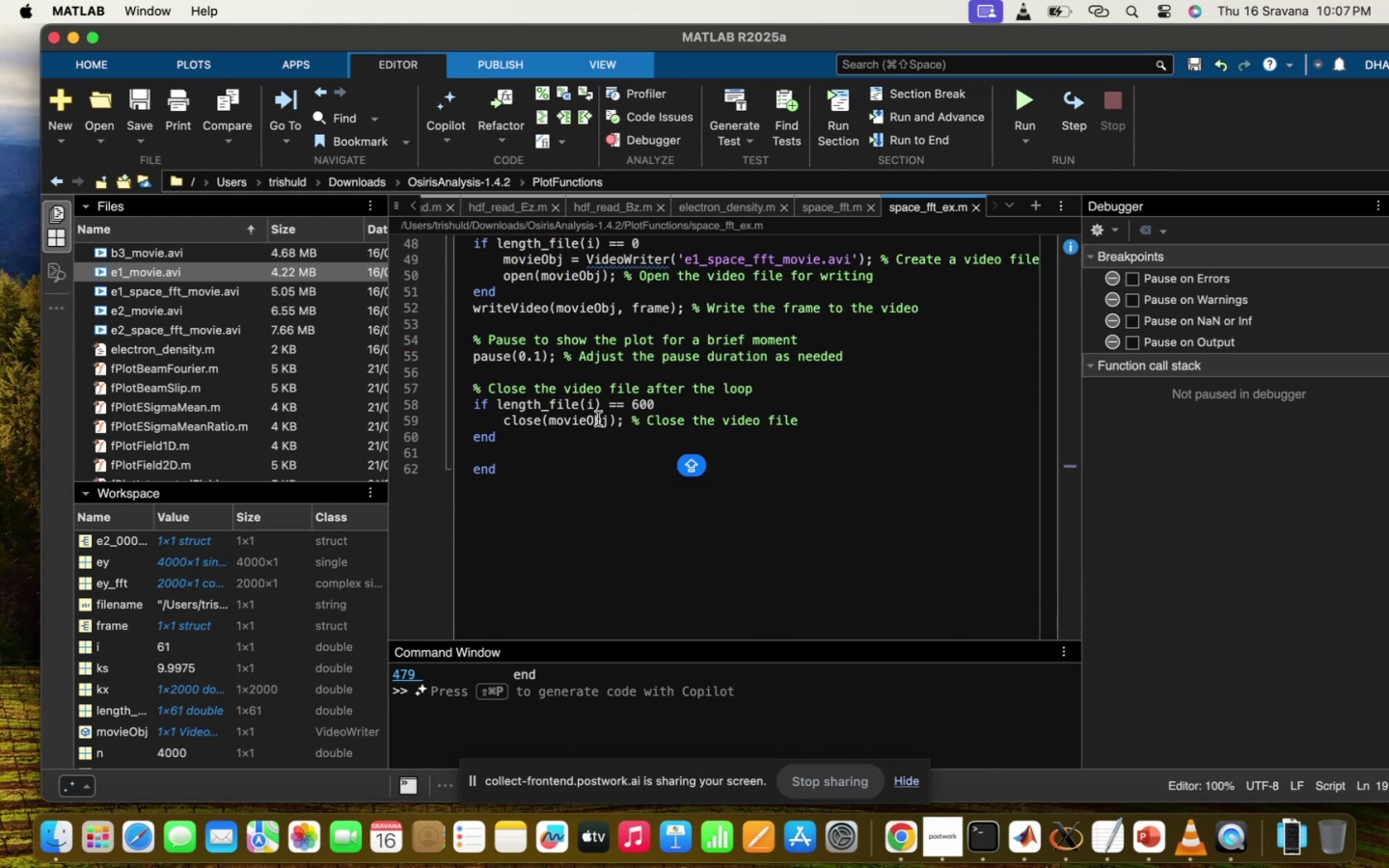 
left_click([635, 431])
 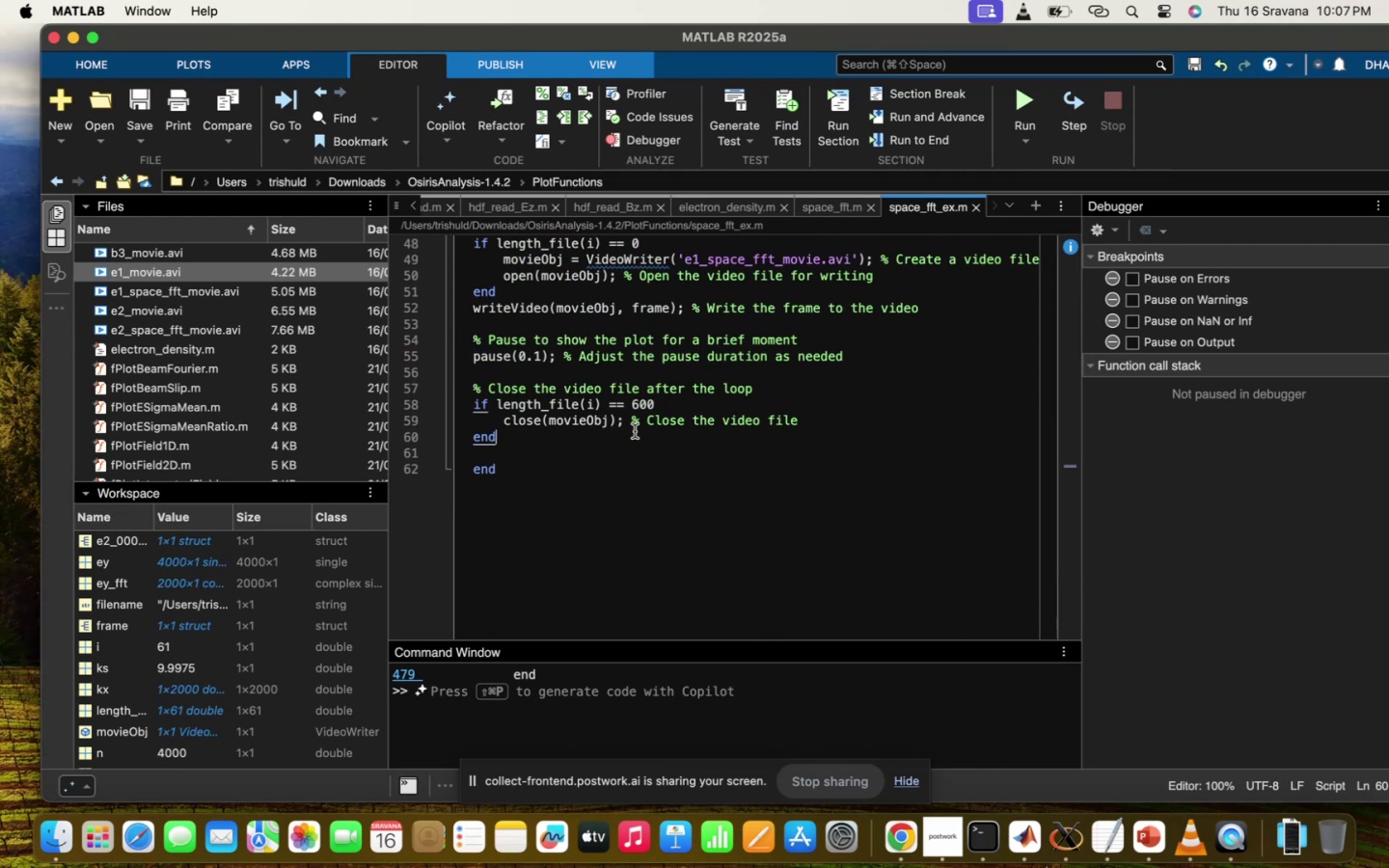 
scroll: coordinate [758, 544], scroll_direction: up, amount: 225.0
 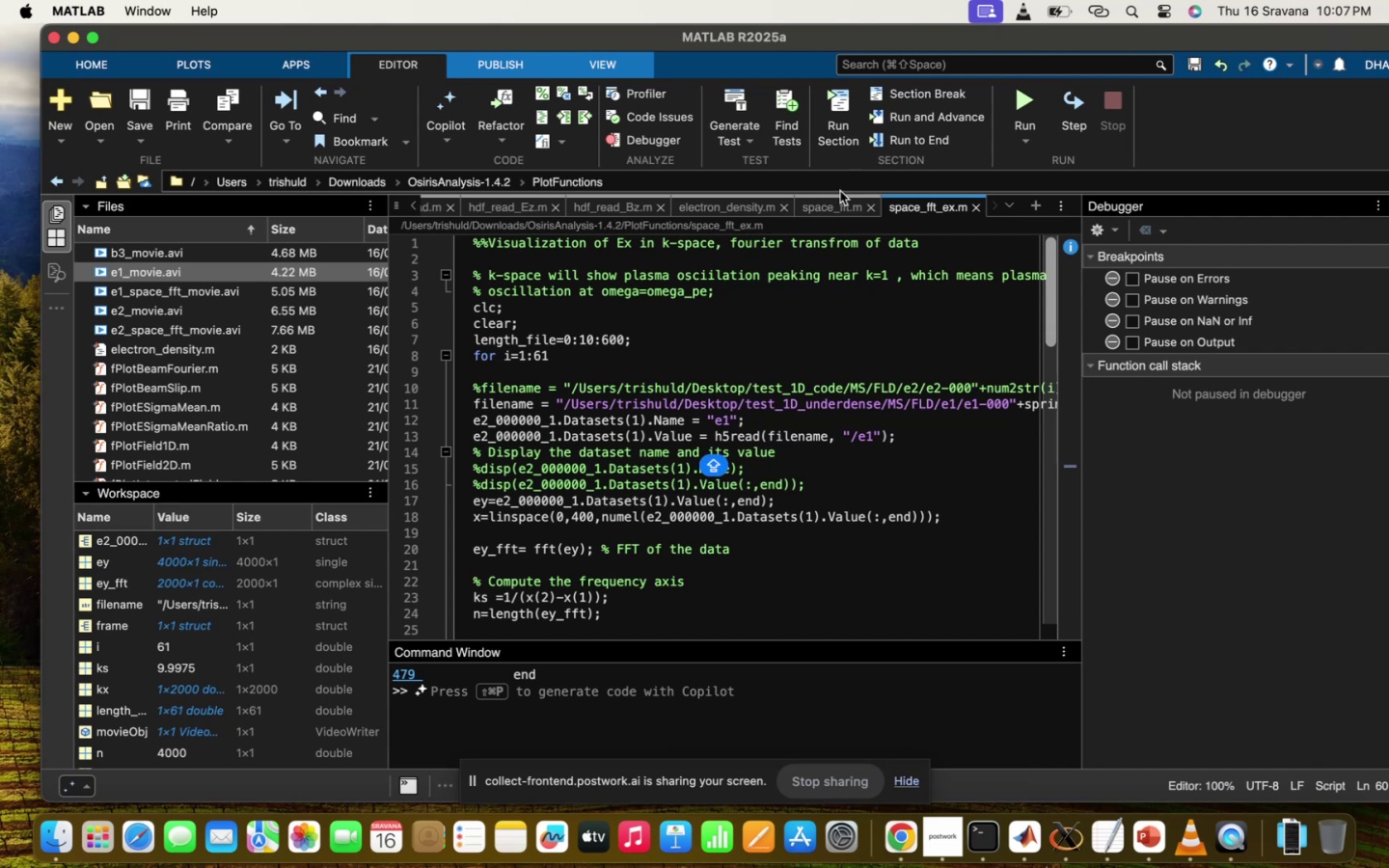 
left_click([830, 205])
 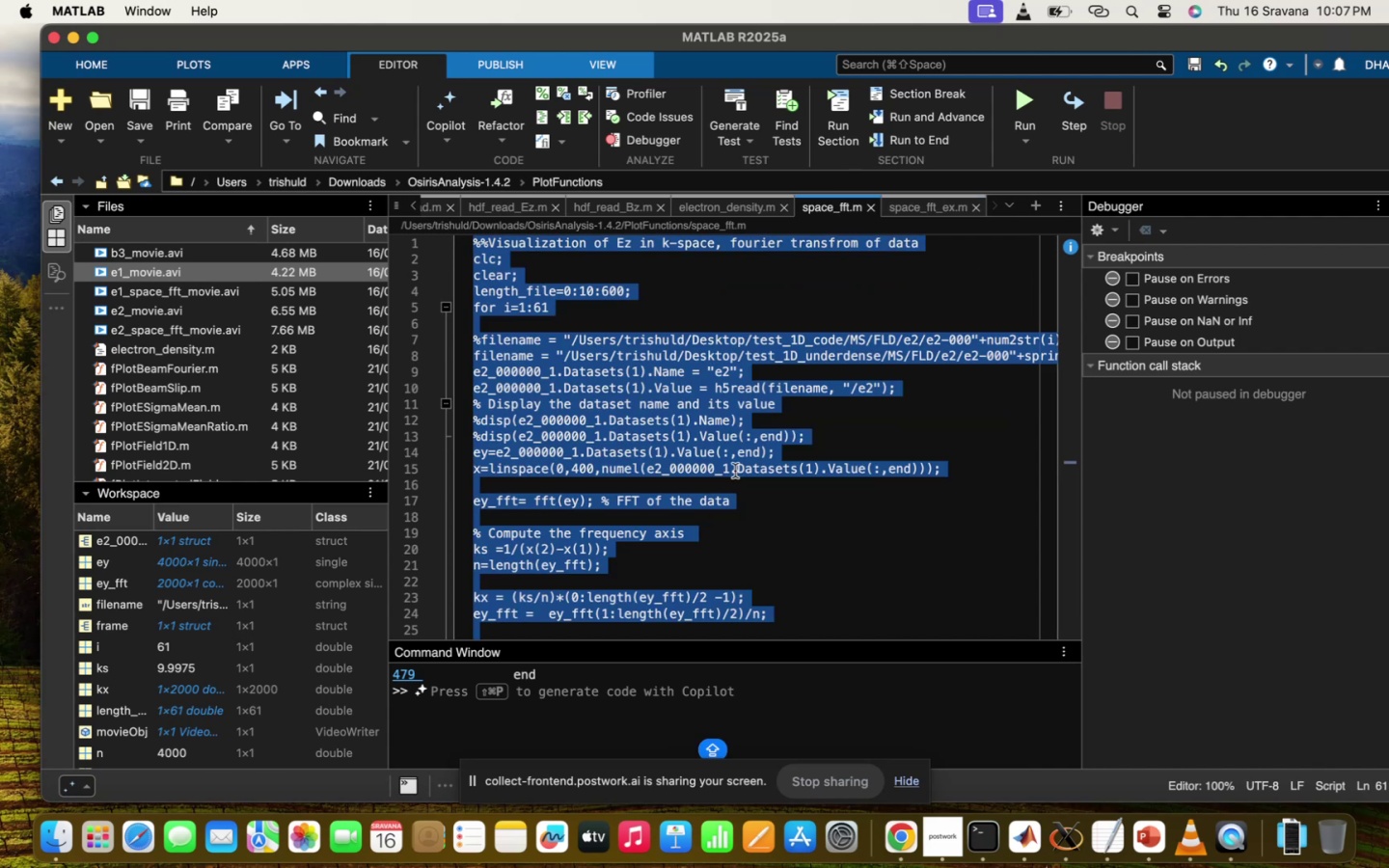 
left_click([735, 471])
 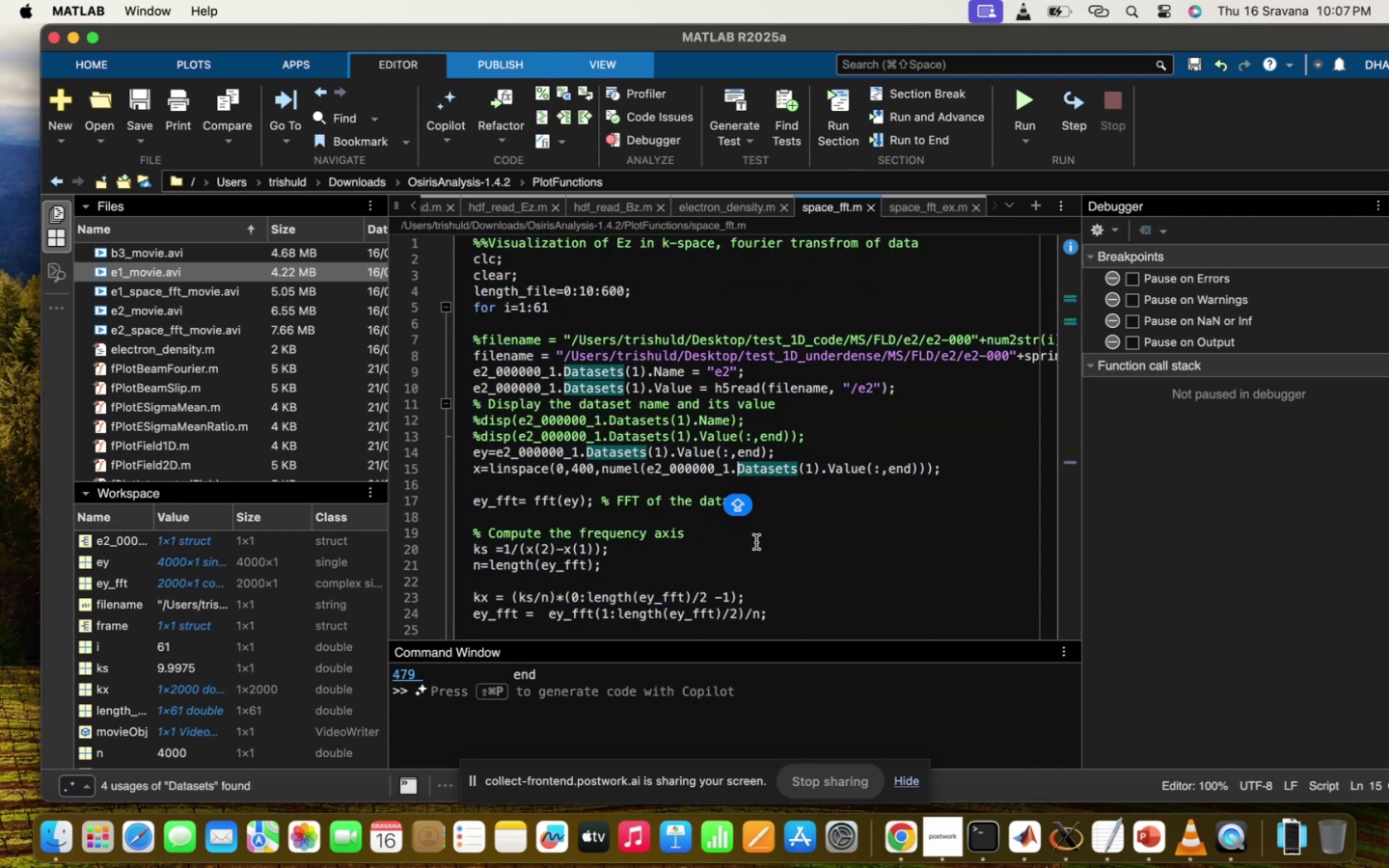 
scroll: coordinate [736, 450], scroll_direction: up, amount: 44.0
 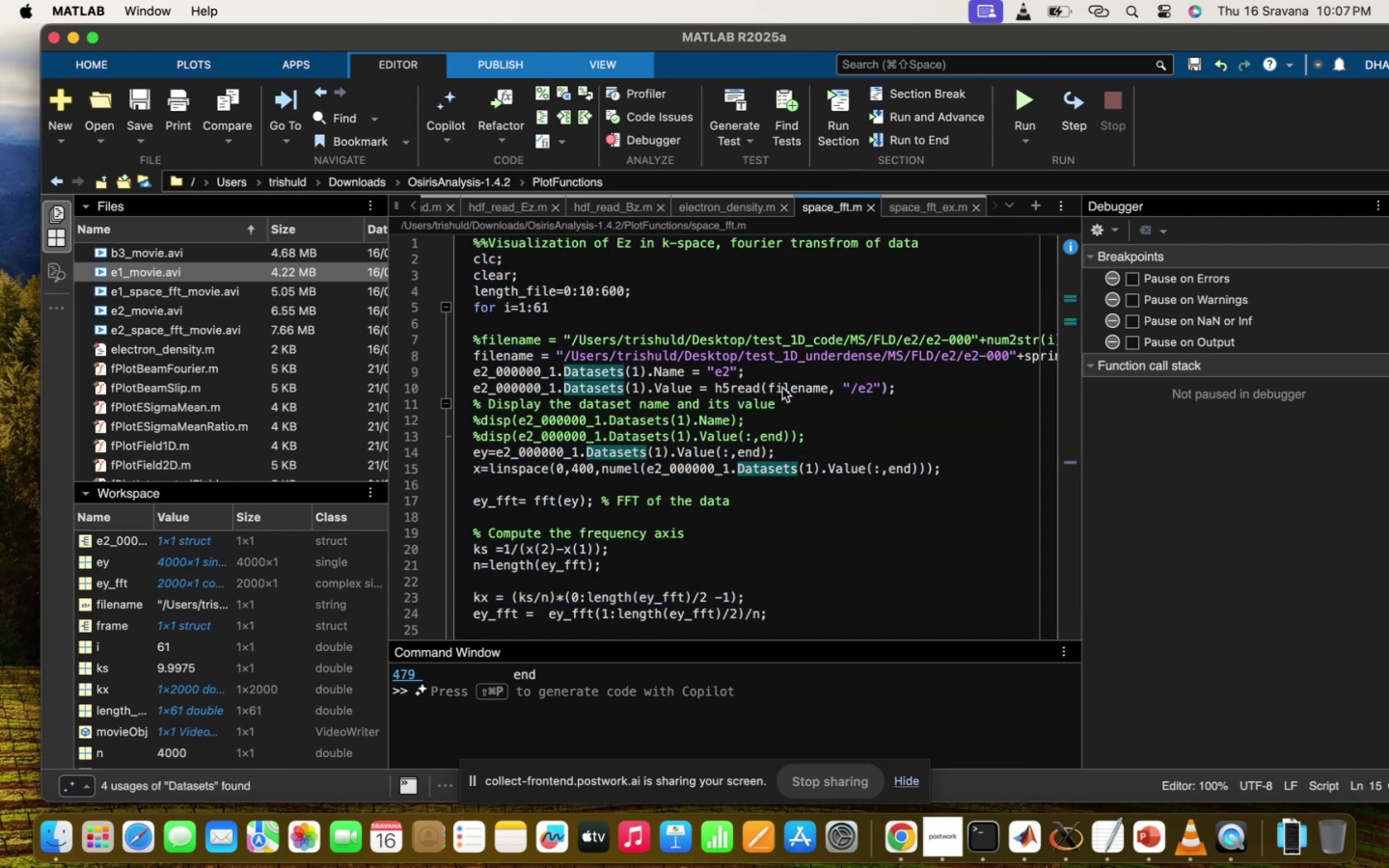 
left_click([782, 388])
 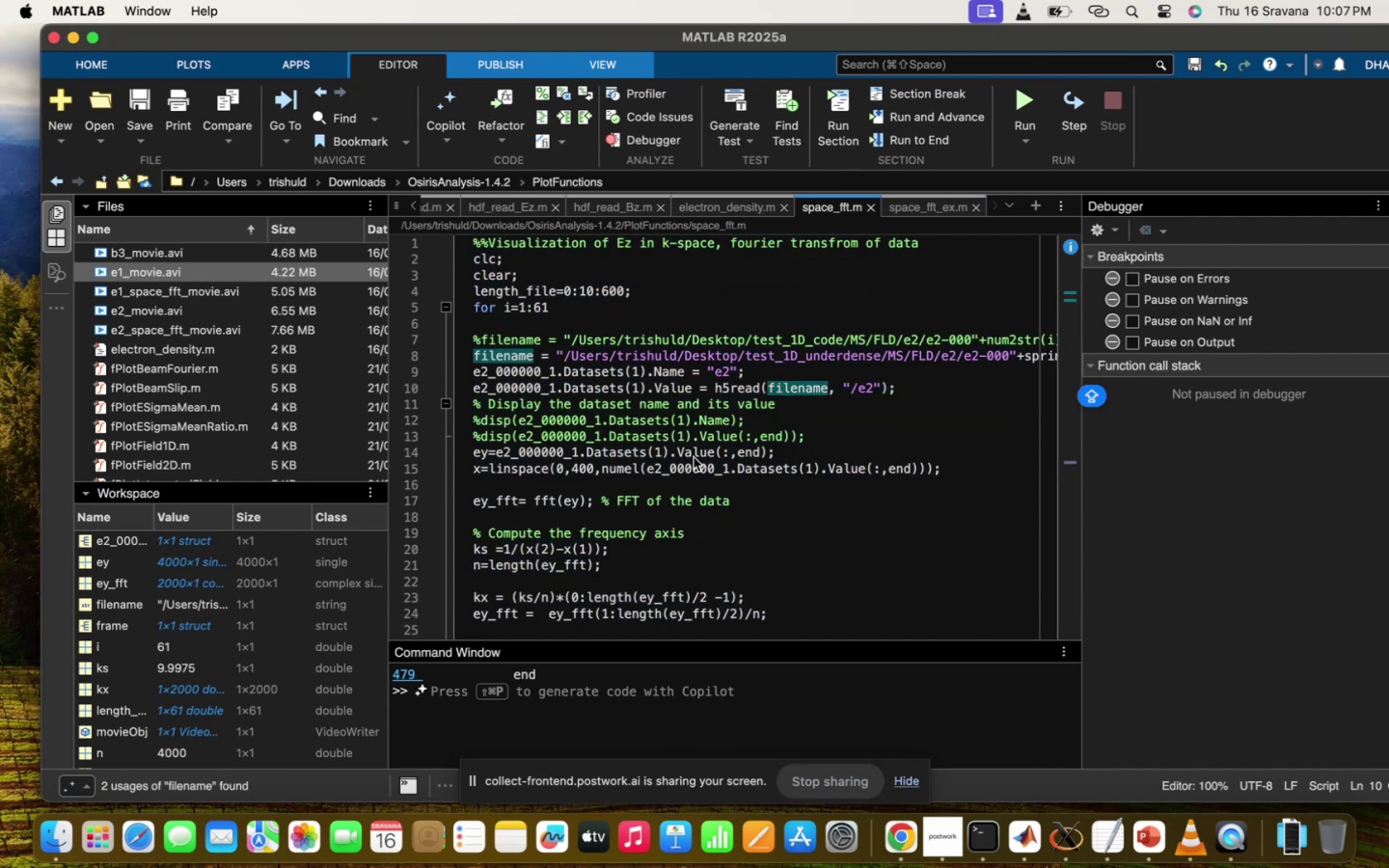 
left_click([694, 457])
 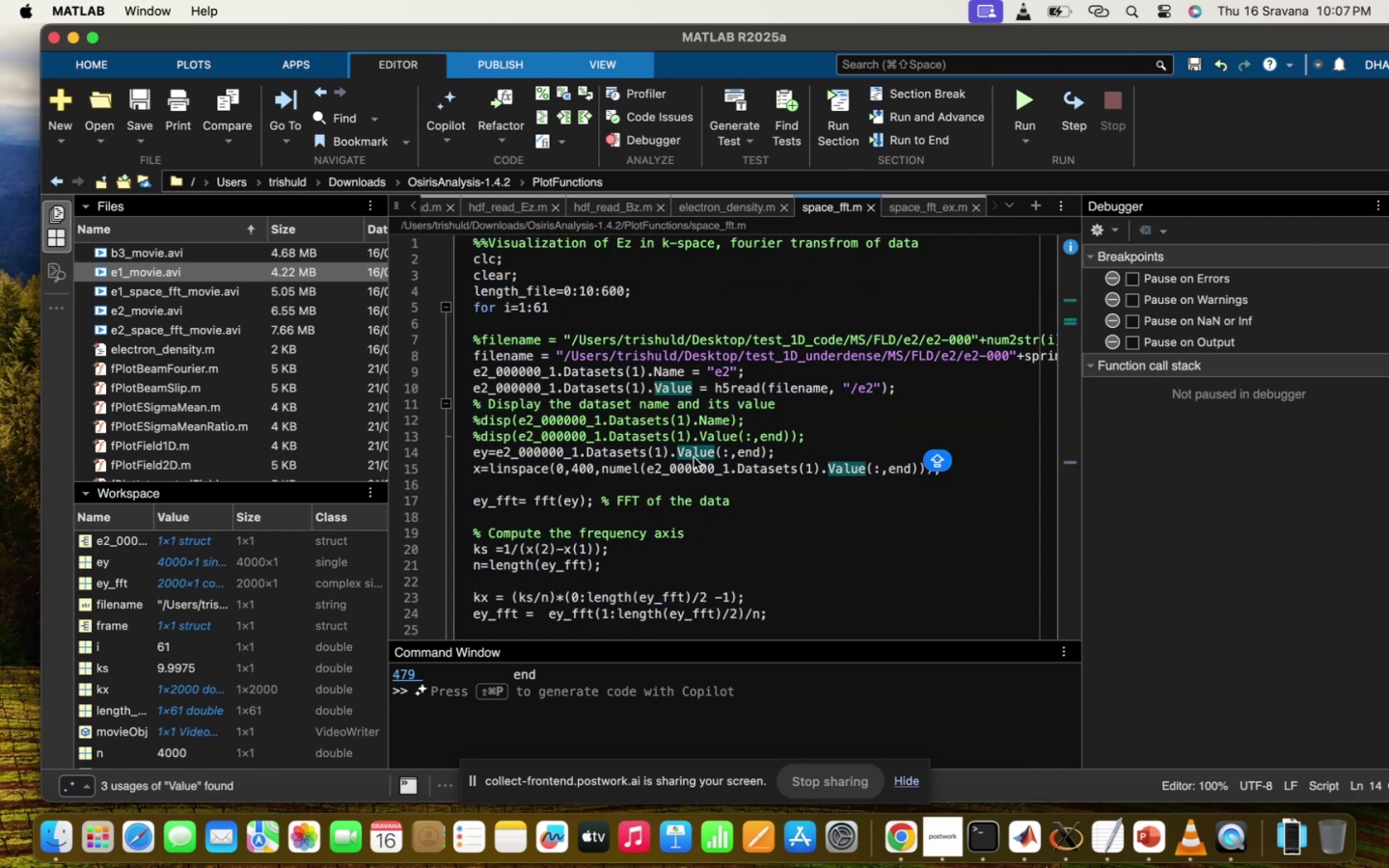 
left_click([806, 348])
 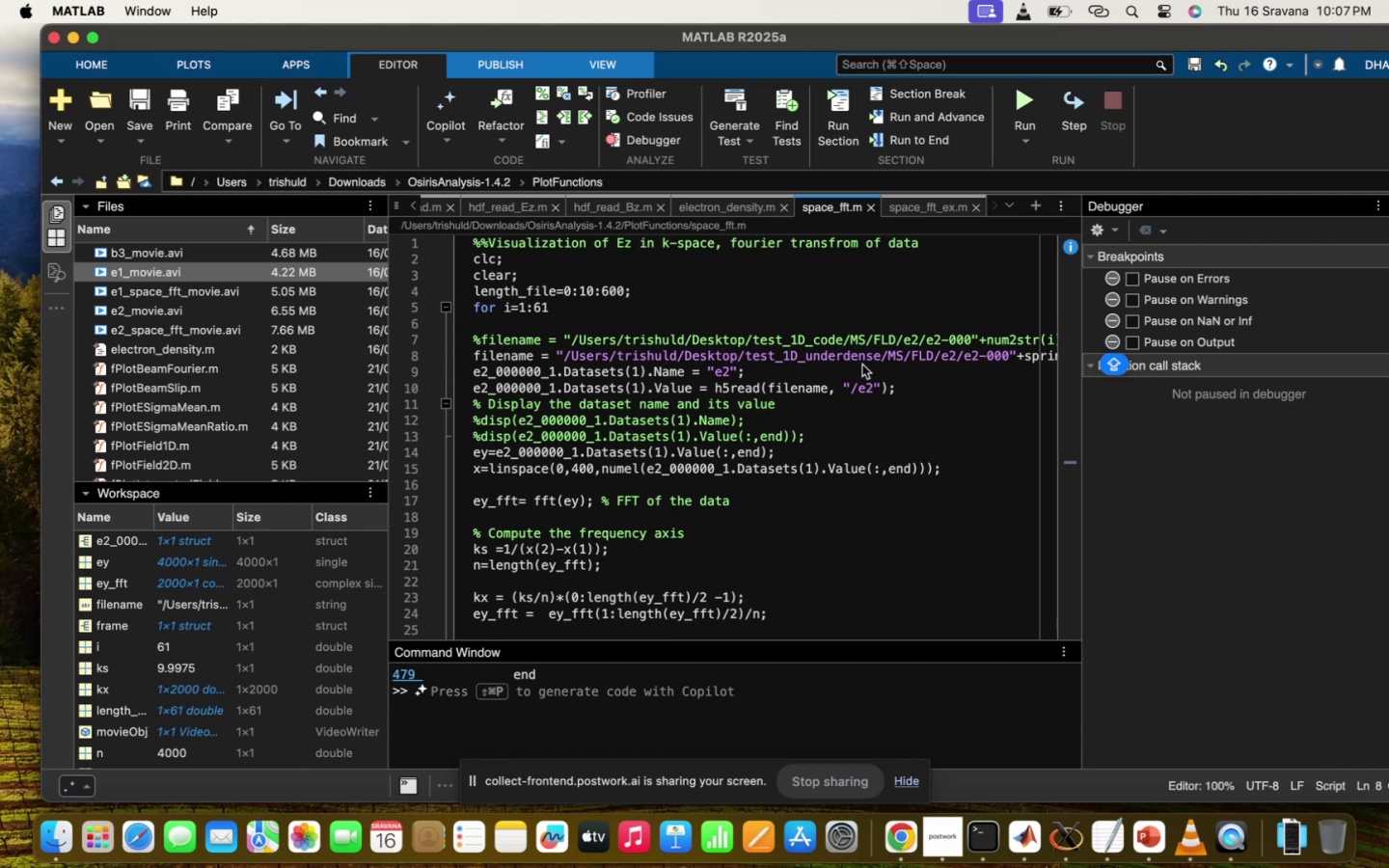 
left_click([862, 365])
 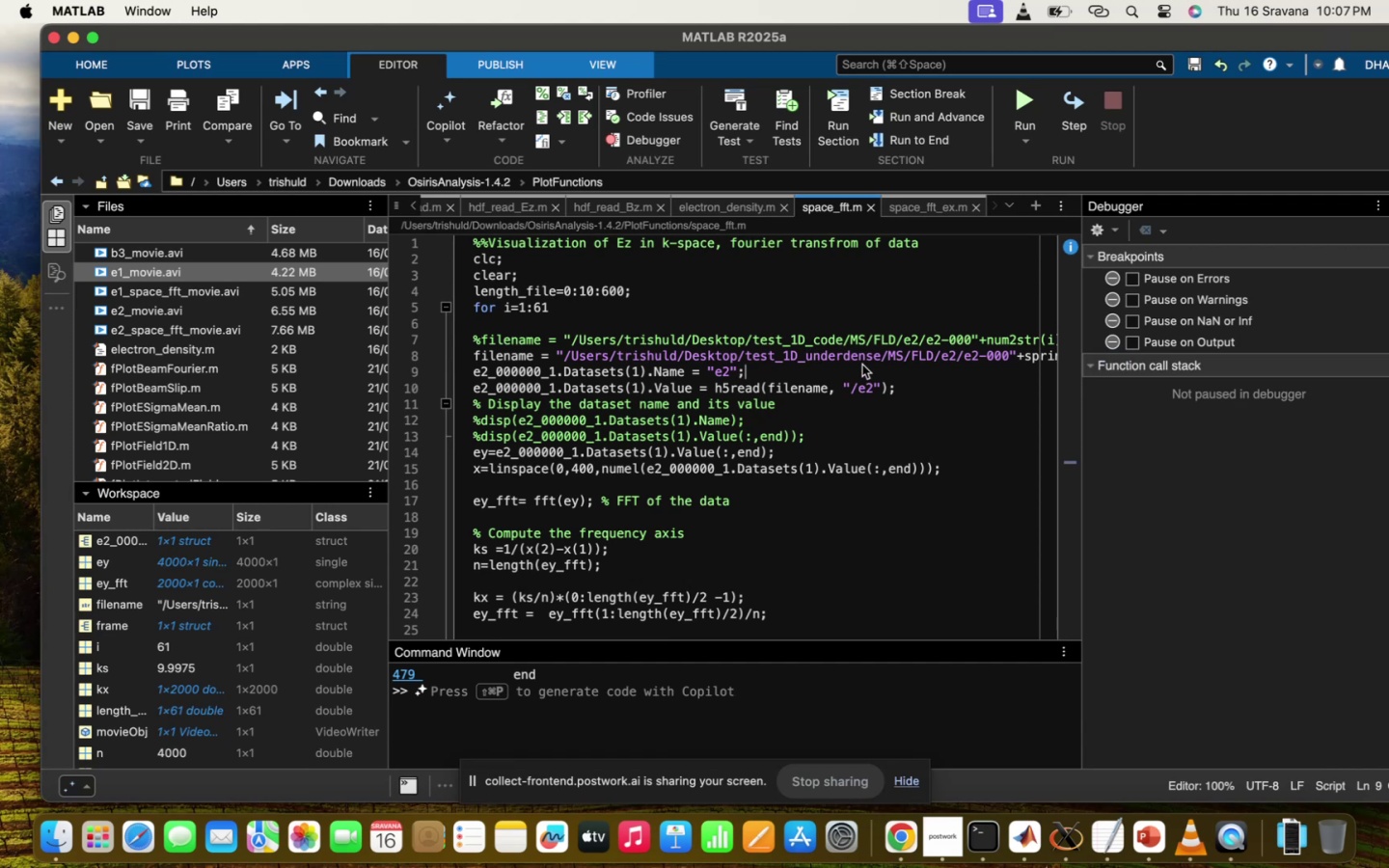 
scroll: coordinate [862, 365], scroll_direction: down, amount: 10.0
 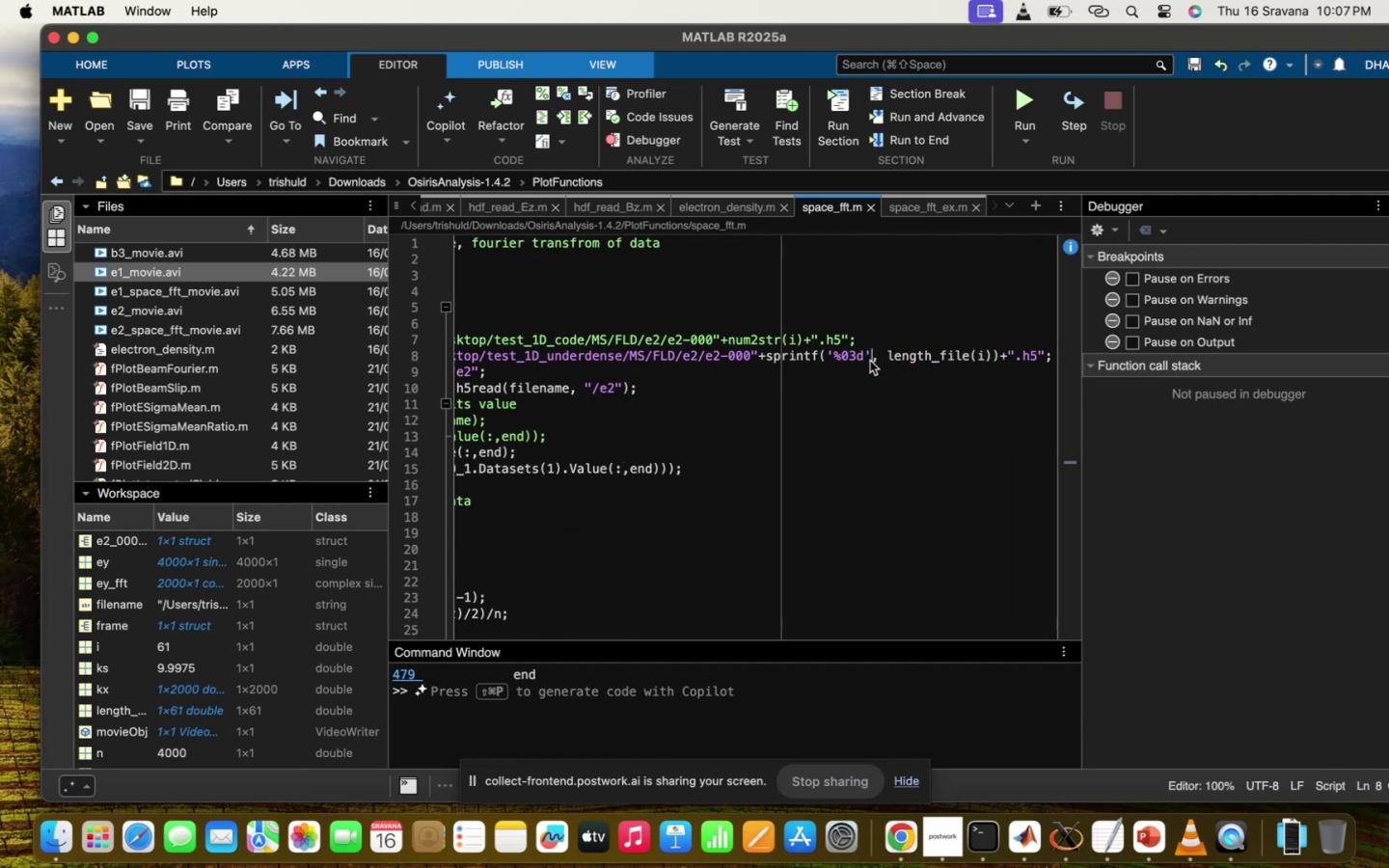 
scroll: coordinate [963, 365], scroll_direction: up, amount: 40.0
 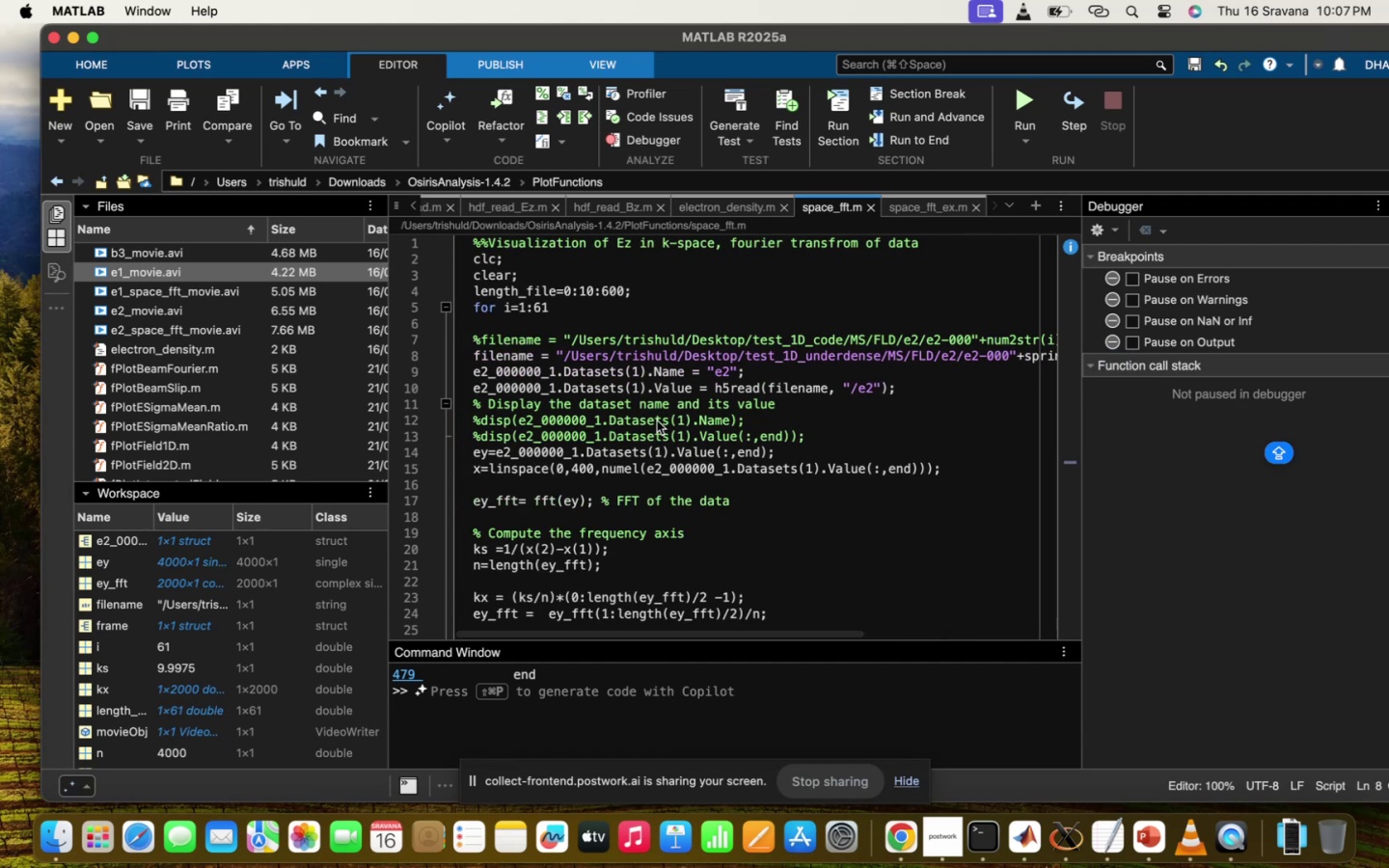 
left_click([689, 423])
 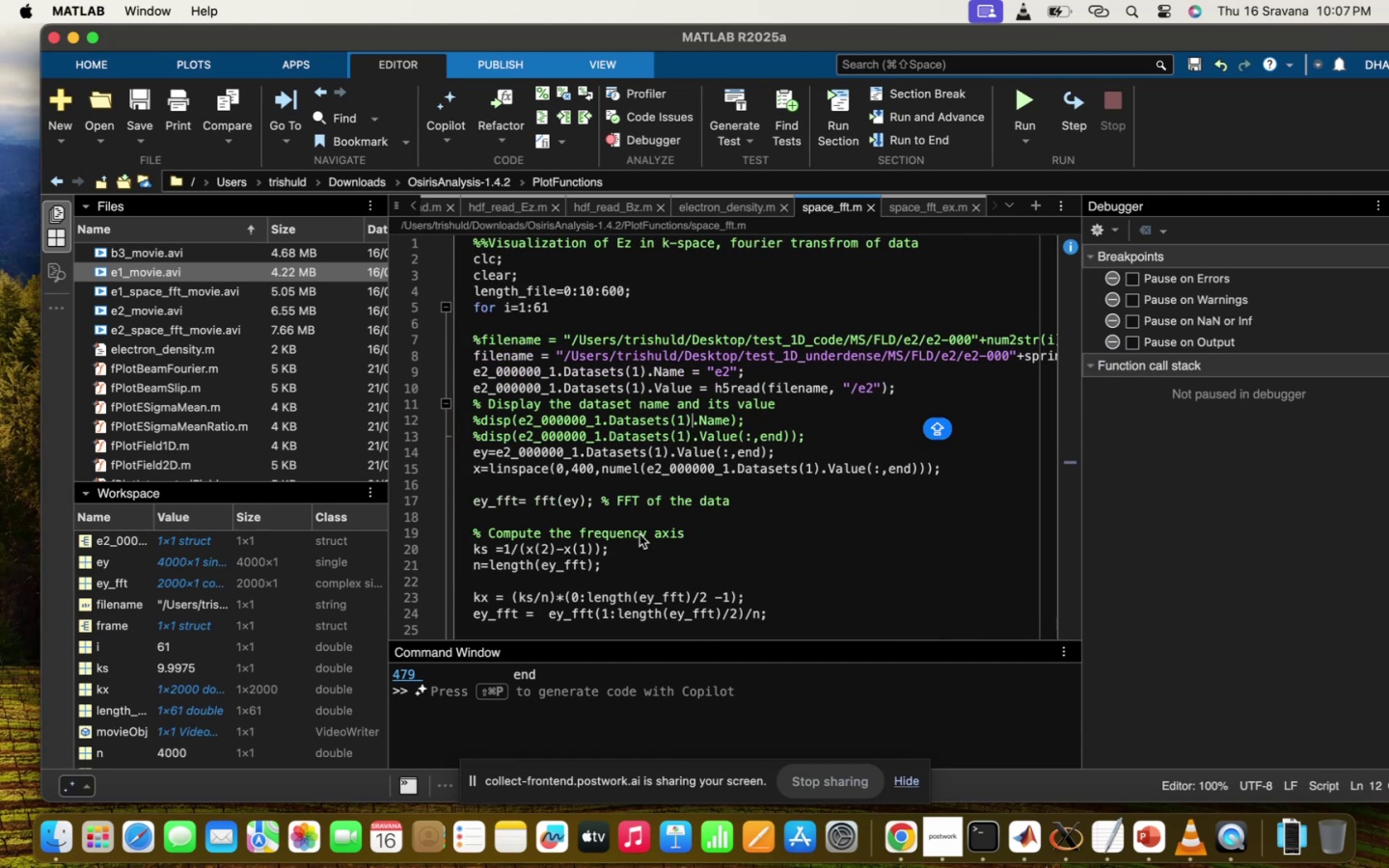 
scroll: coordinate [635, 536], scroll_direction: down, amount: 13.0
 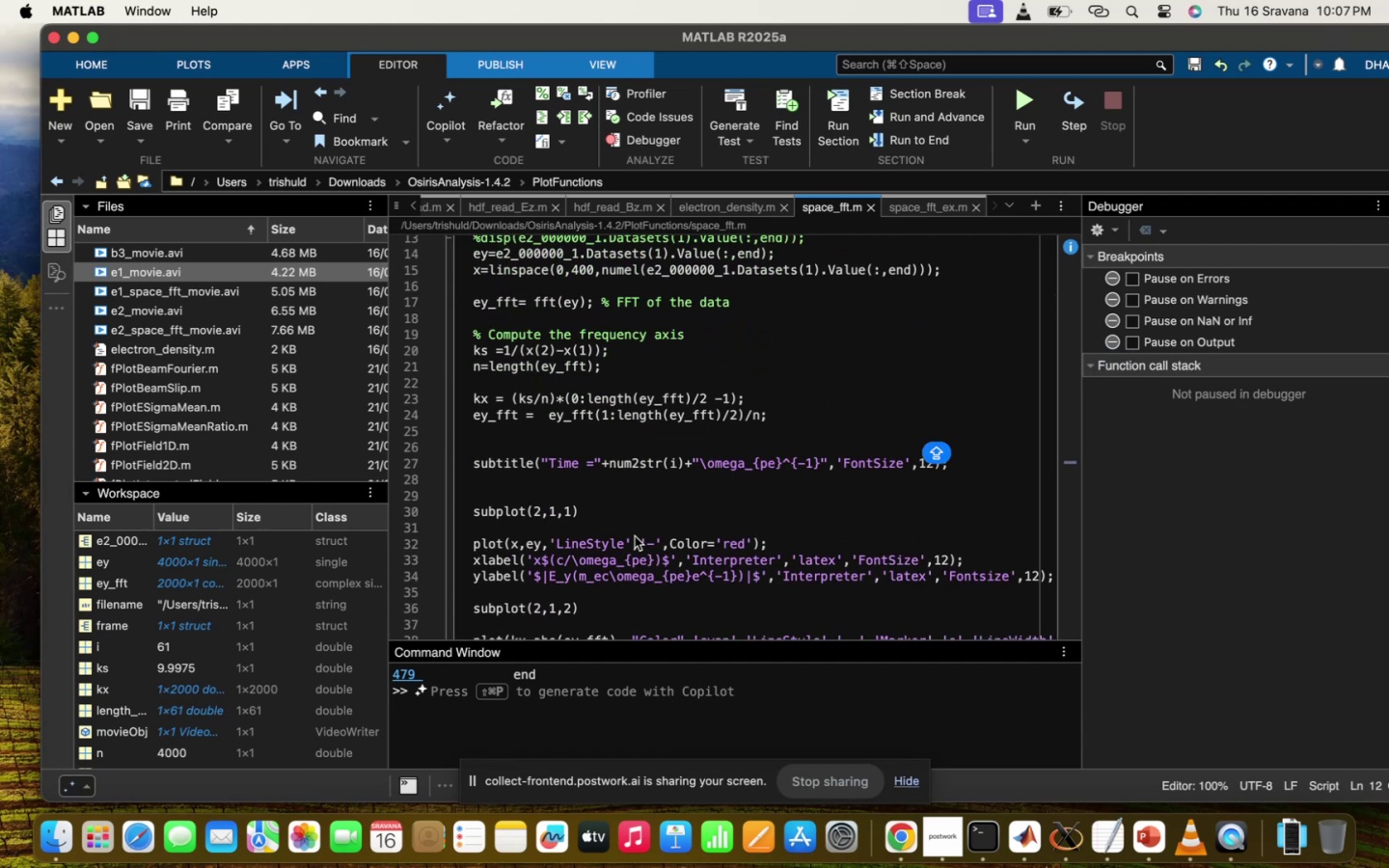 
scroll: coordinate [850, 383], scroll_direction: up, amount: 27.0
 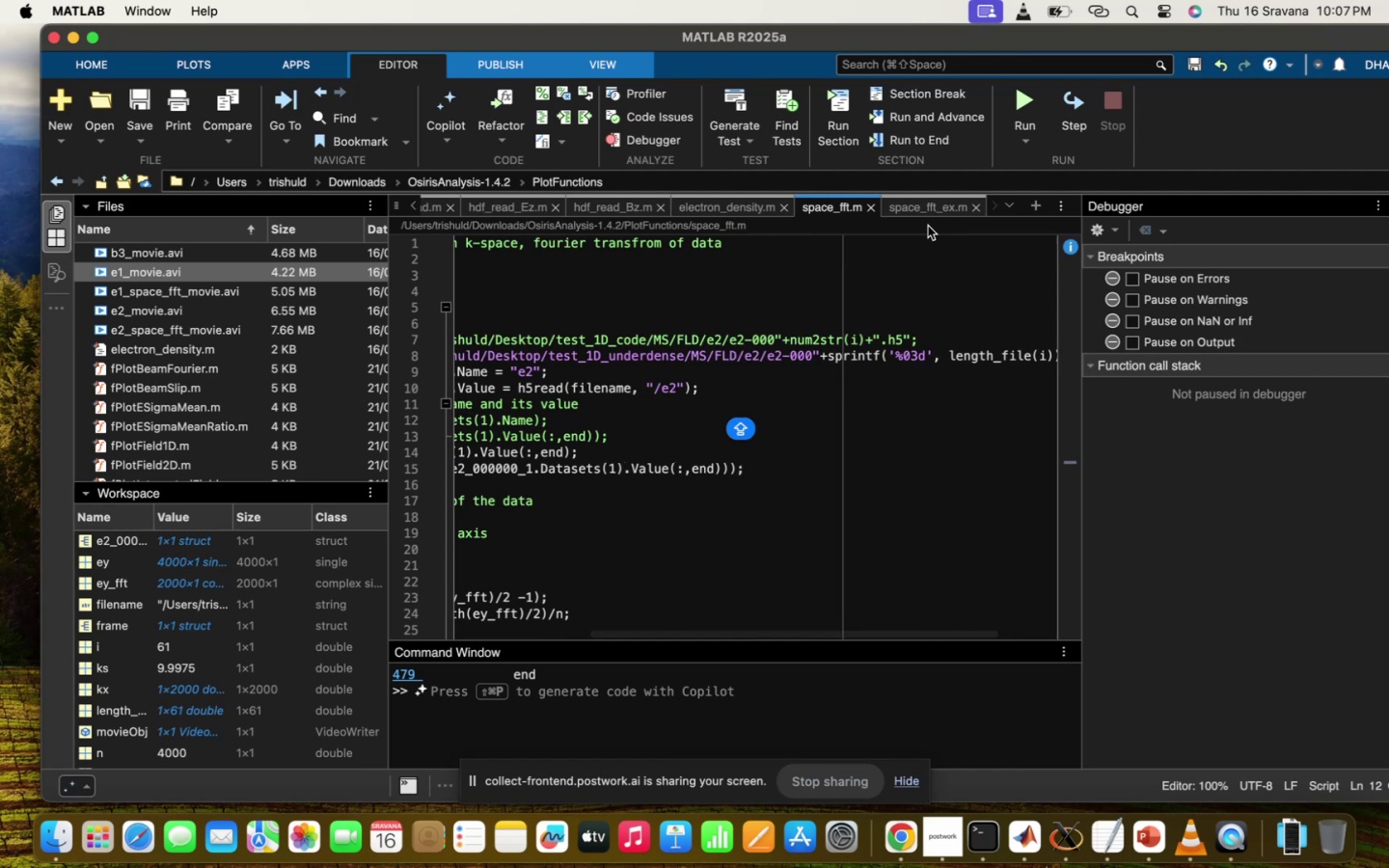 
left_click([928, 213])
 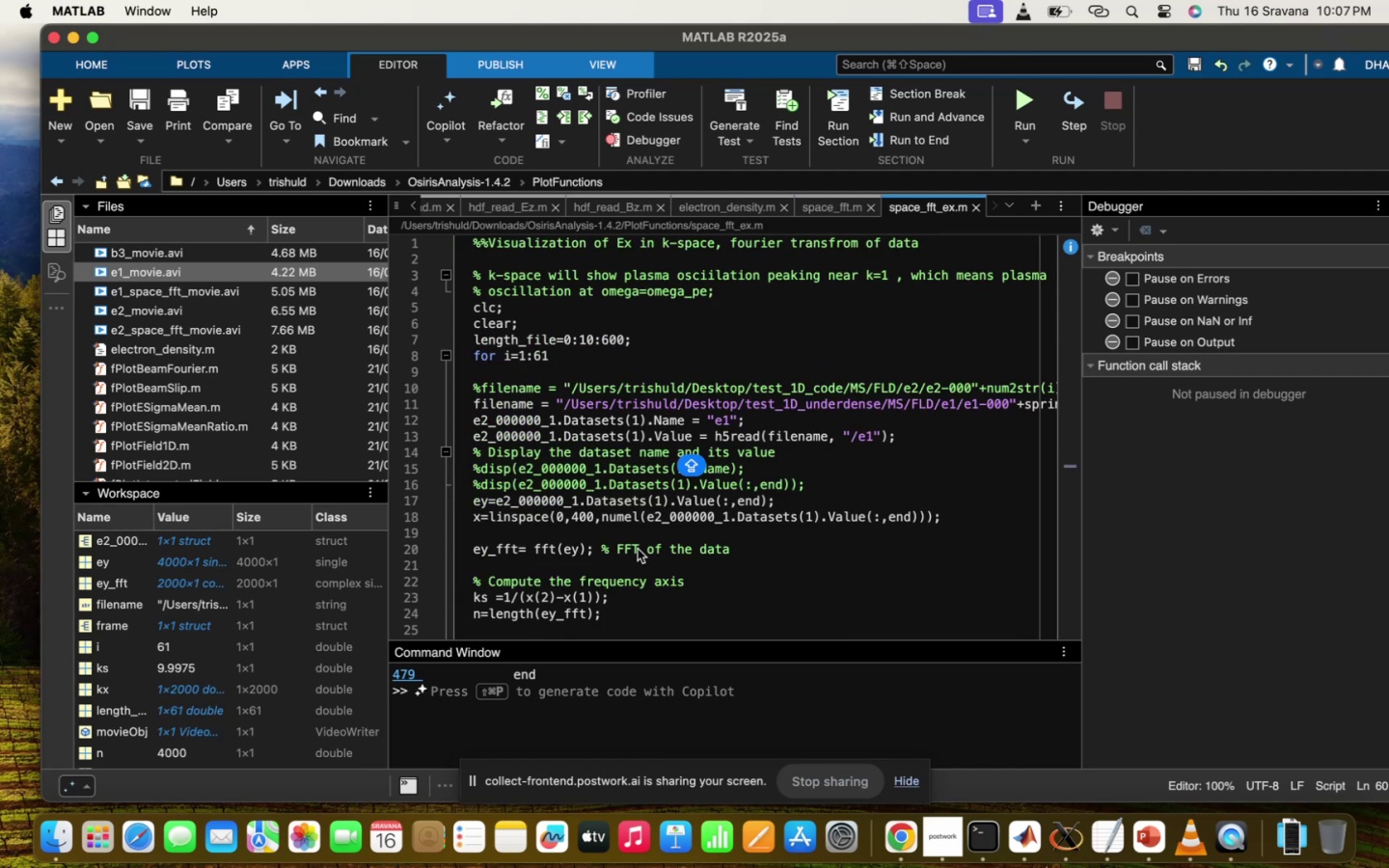 
scroll: coordinate [698, 508], scroll_direction: up, amount: 11.0
 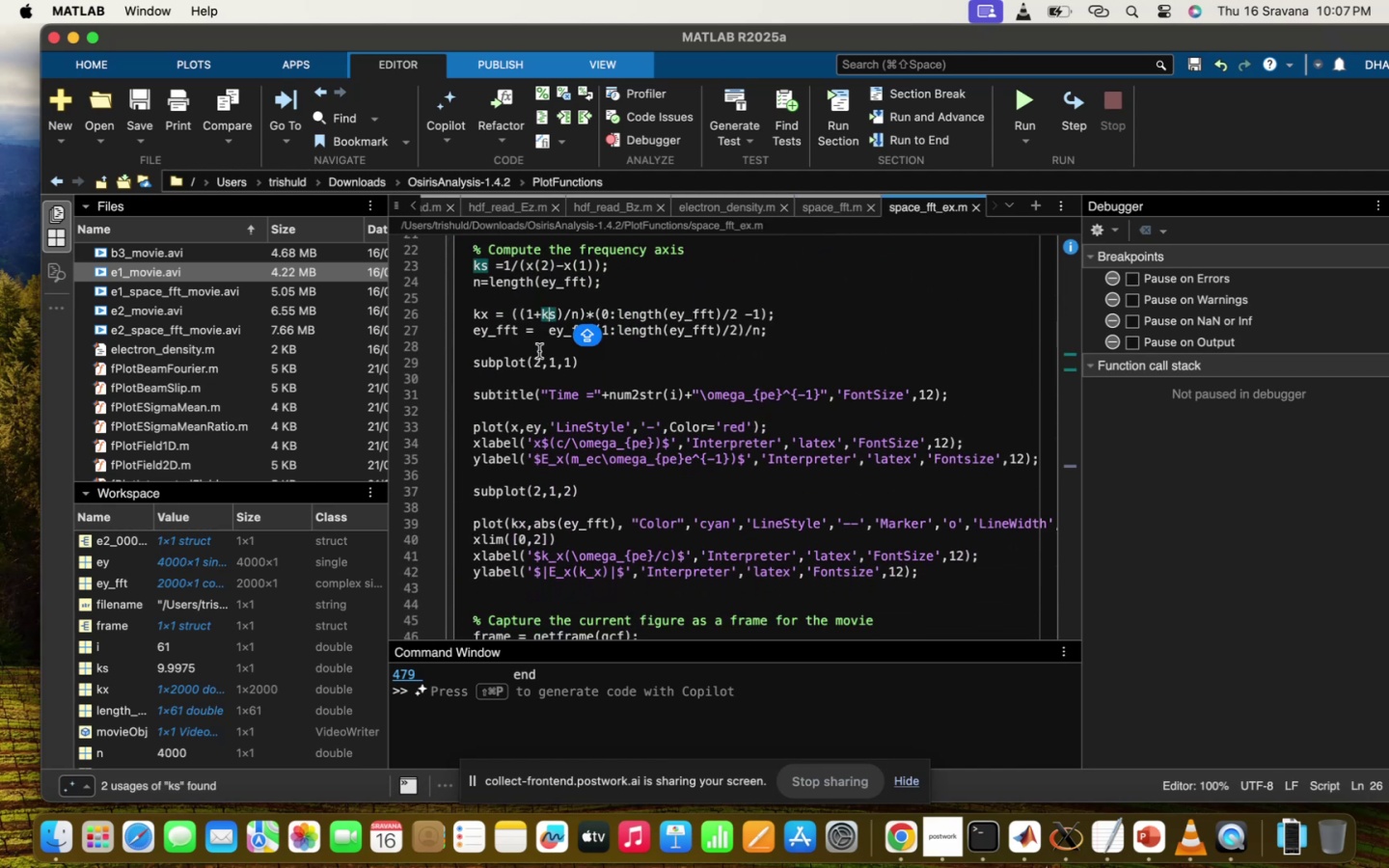 
key(ArrowLeft)
 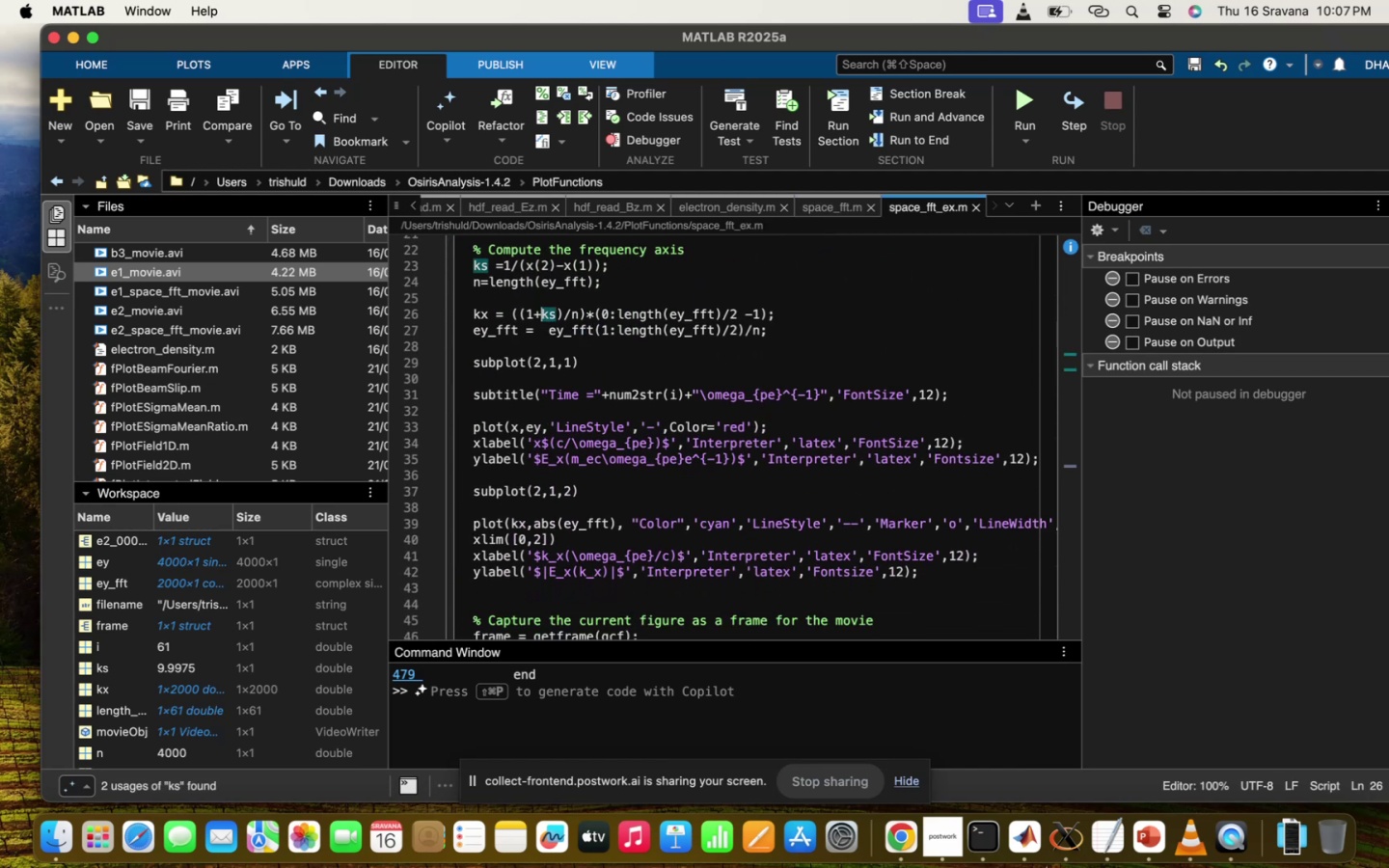 
key(Backspace)
 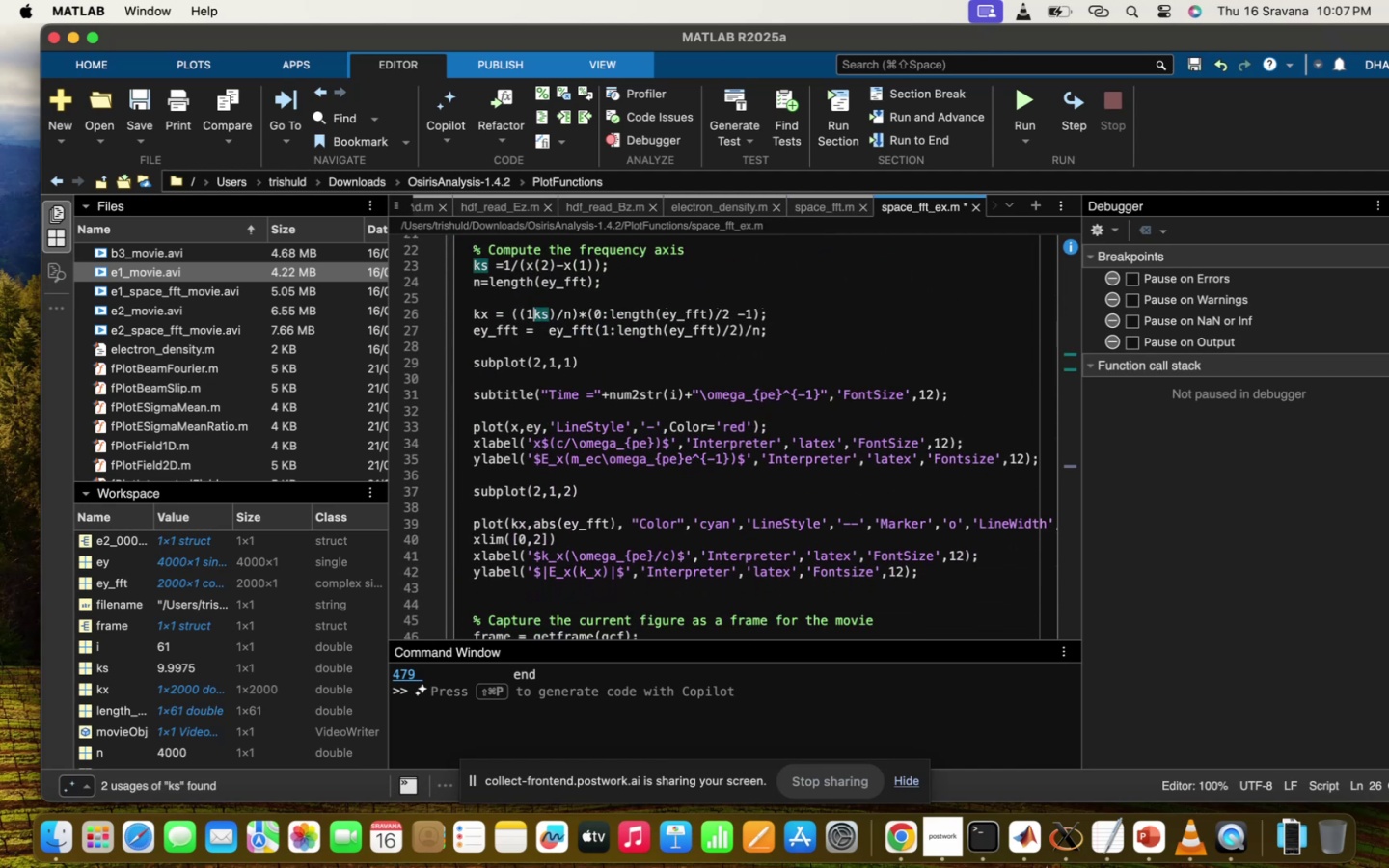 
key(Backspace)
 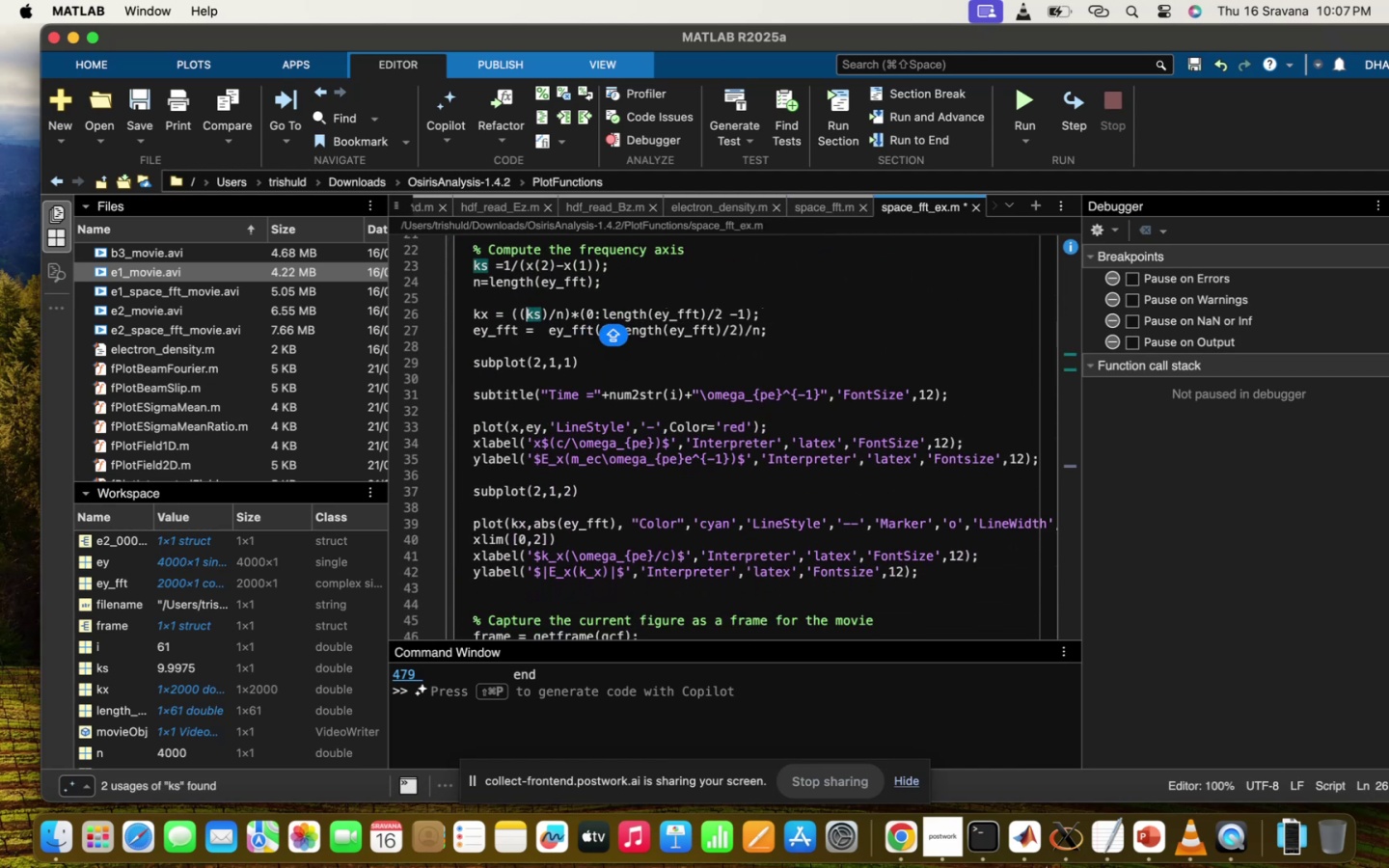 
key(Backspace)
 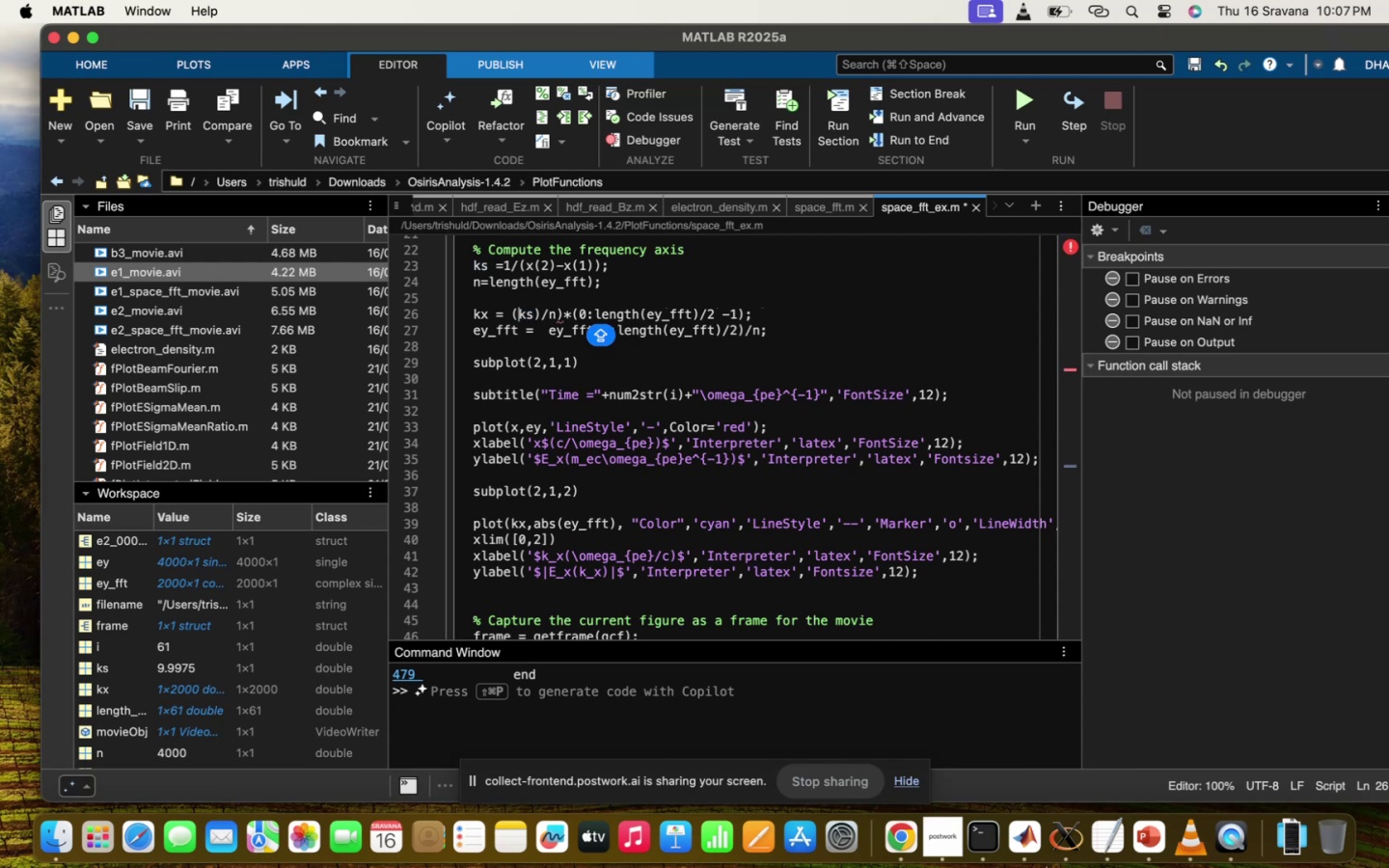 
key(Shift+ShiftRight)
 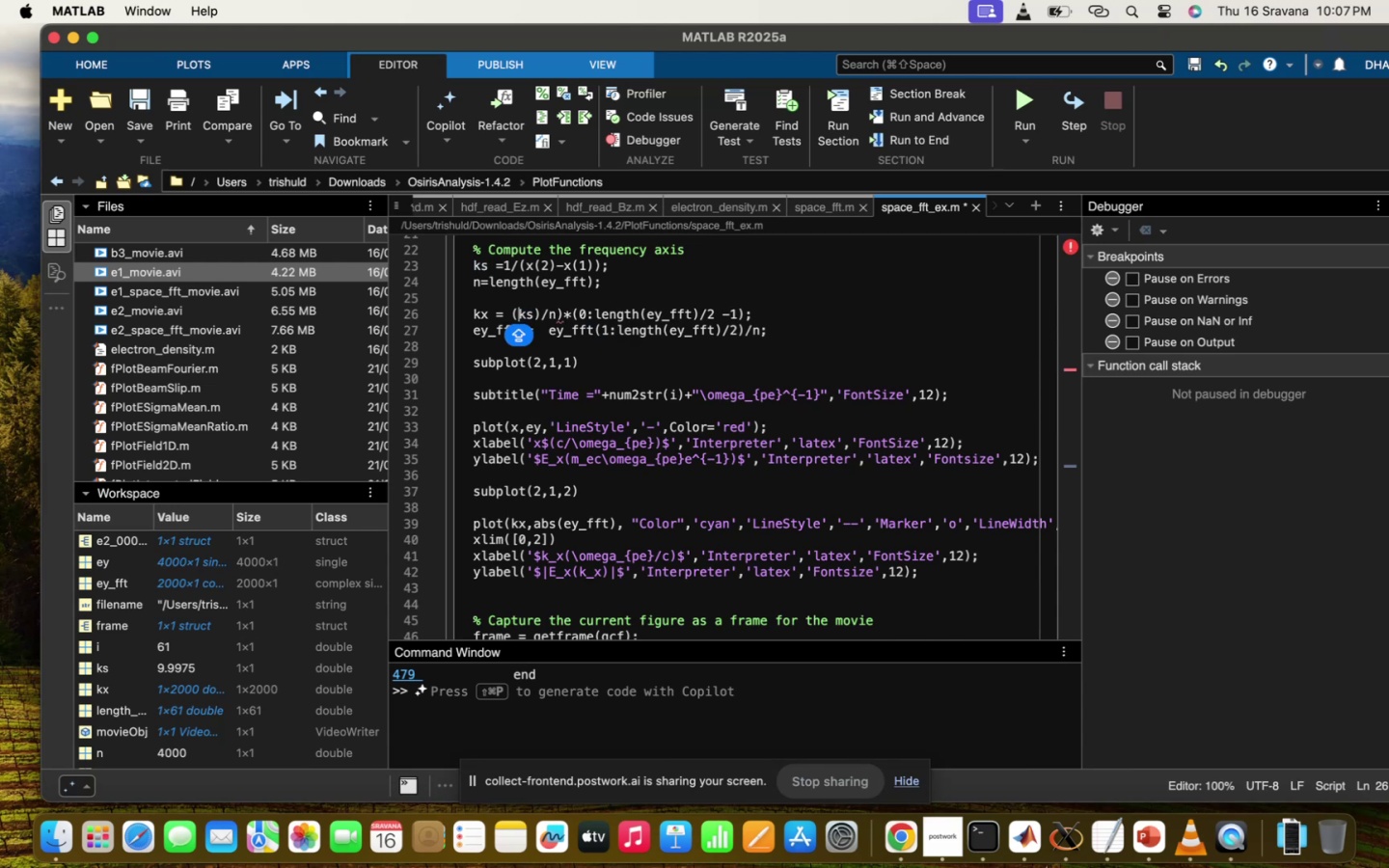 
key(Shift+ShiftRight)
 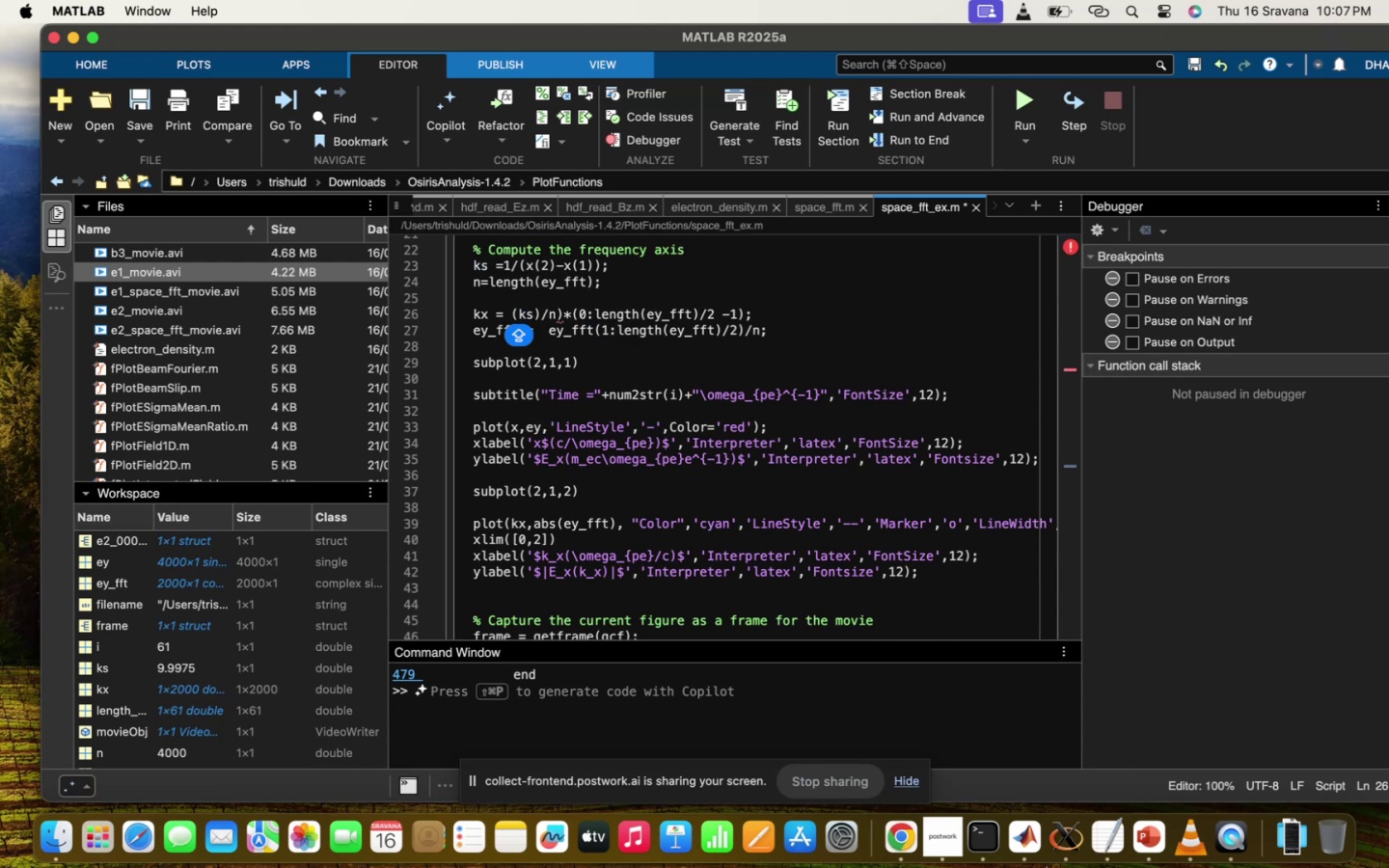 
key(Shift+ShiftRight)
 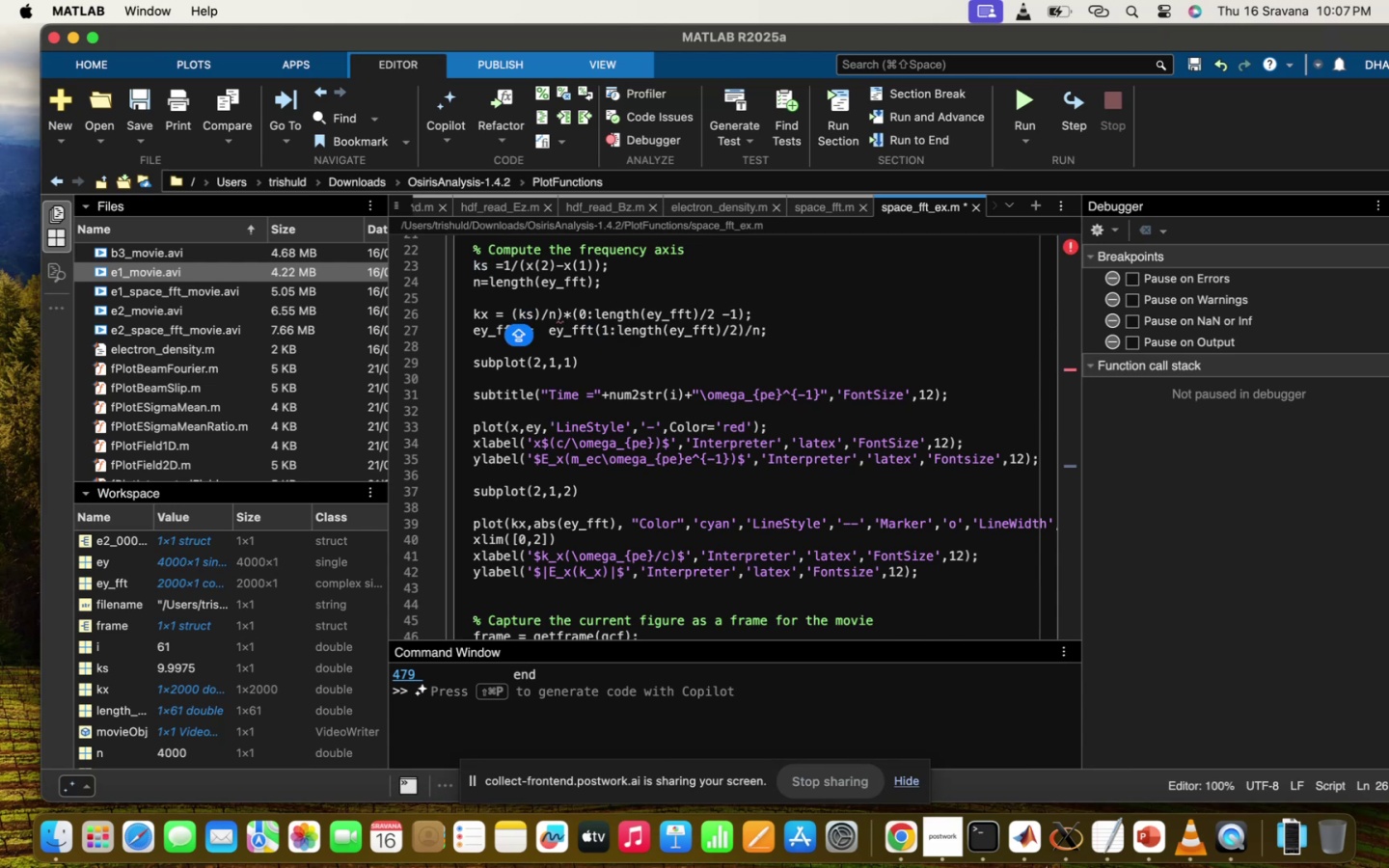 
key(Shift+ShiftRight)
 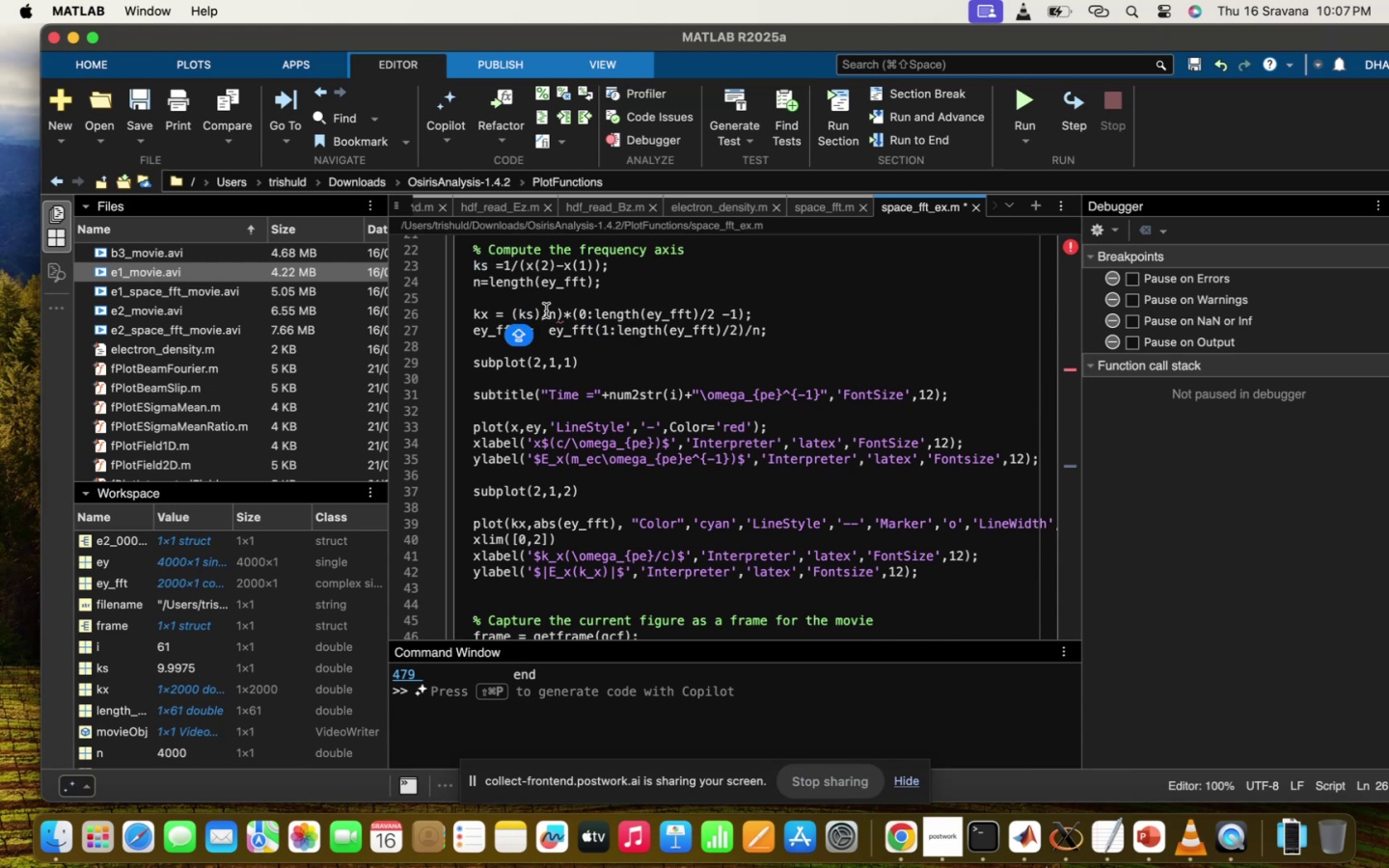 
left_click([543, 311])
 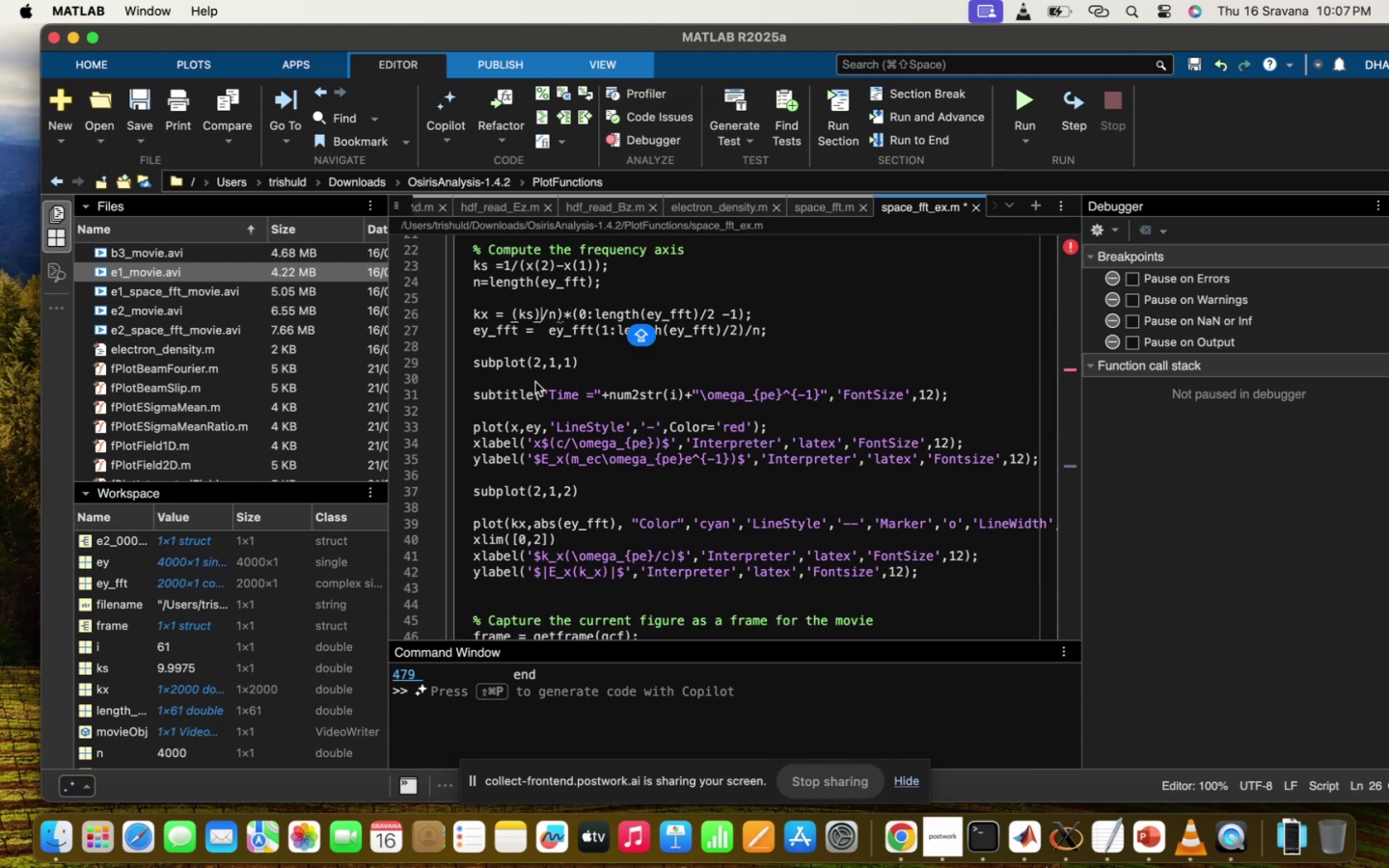 
key(Equal)
 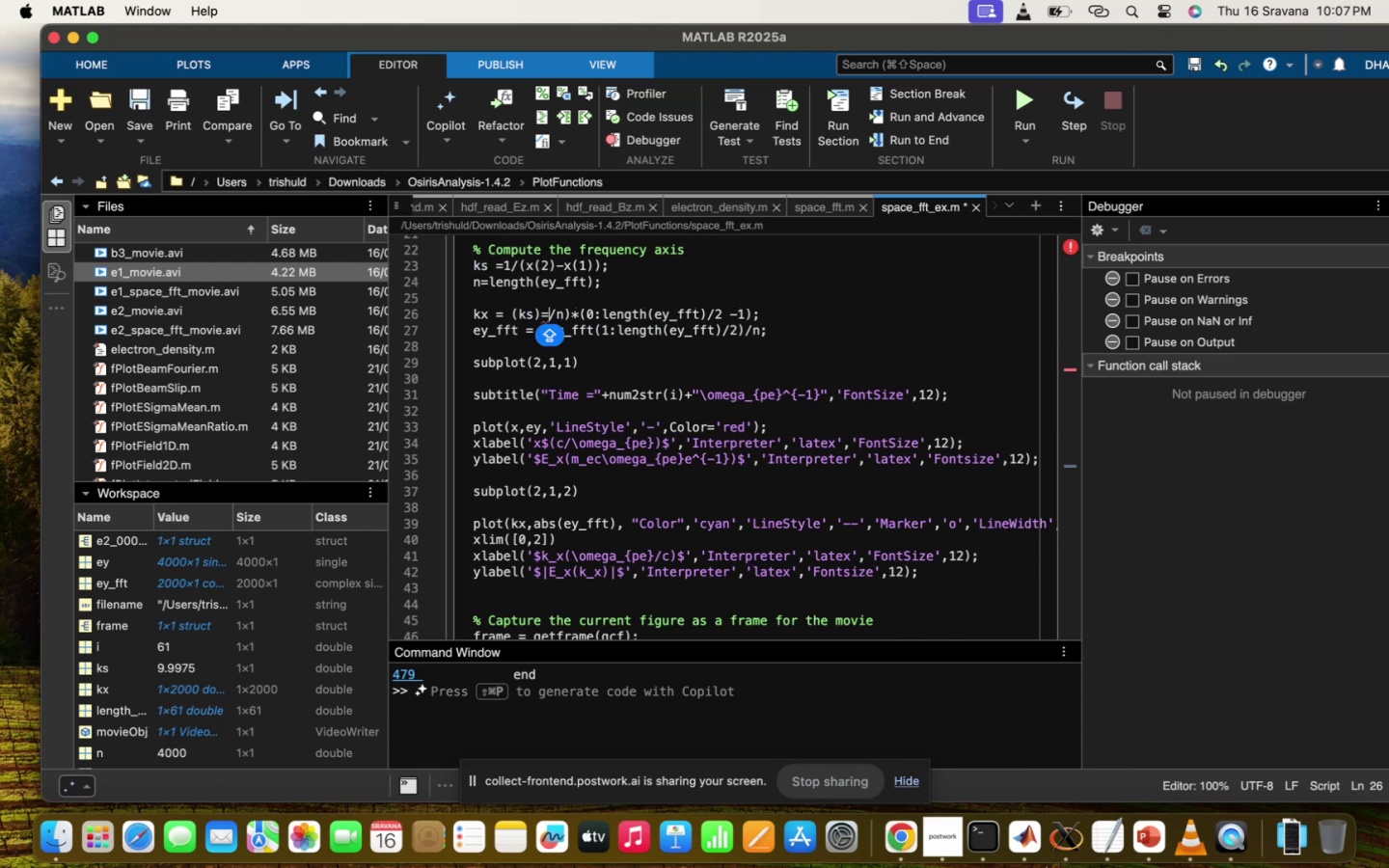 
key(Backspace)
 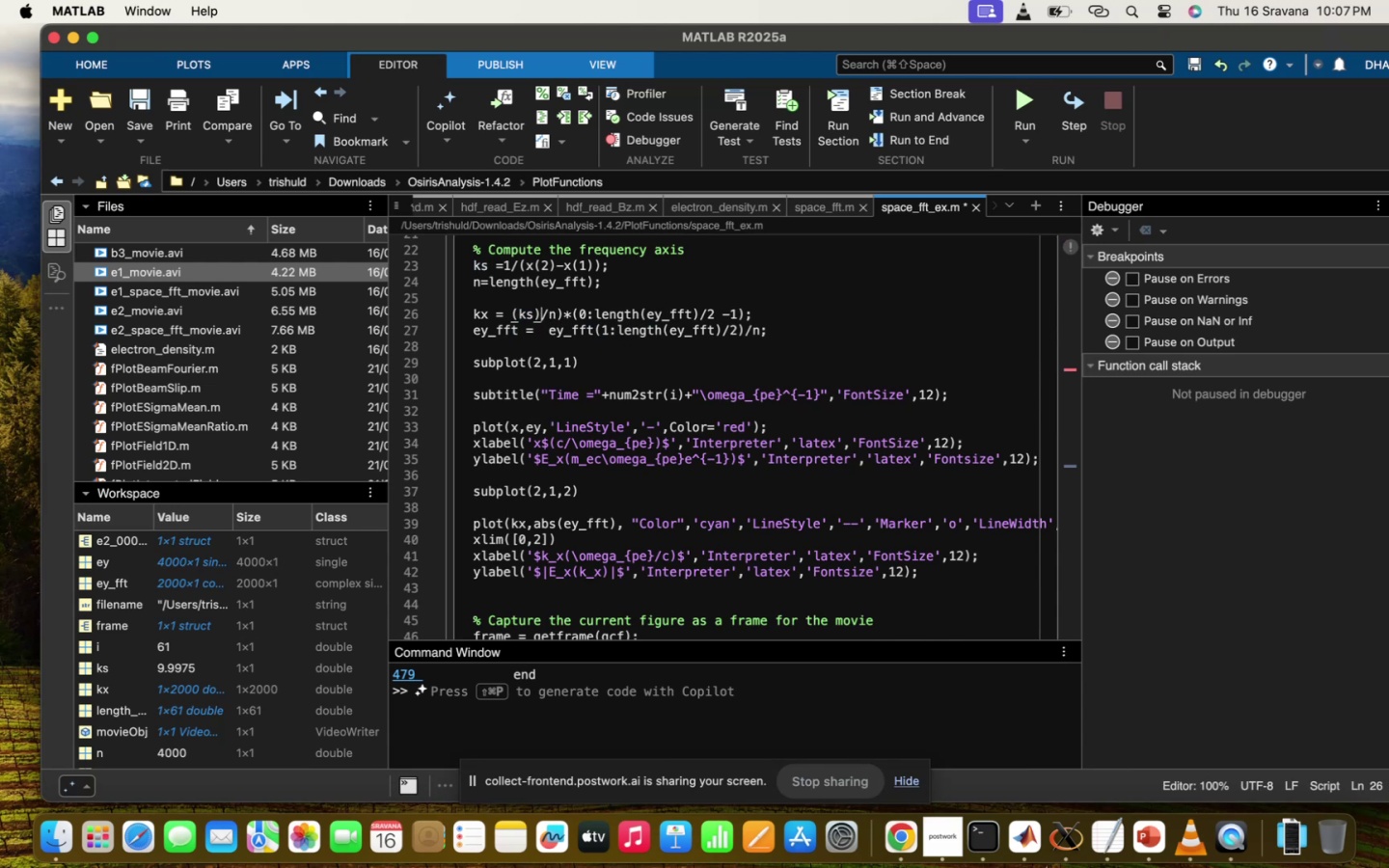 
key(Backspace)
 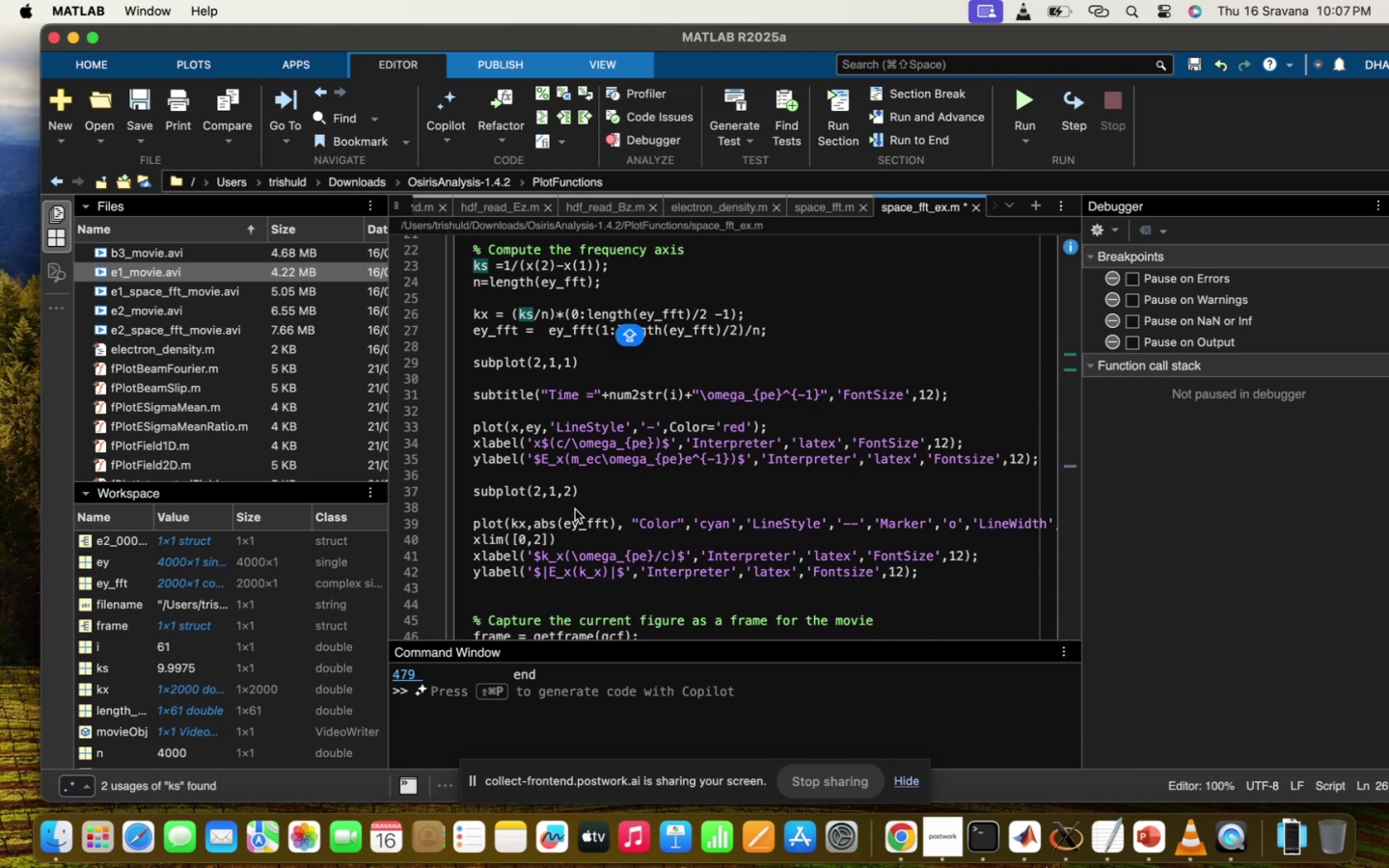 
left_click([565, 523])
 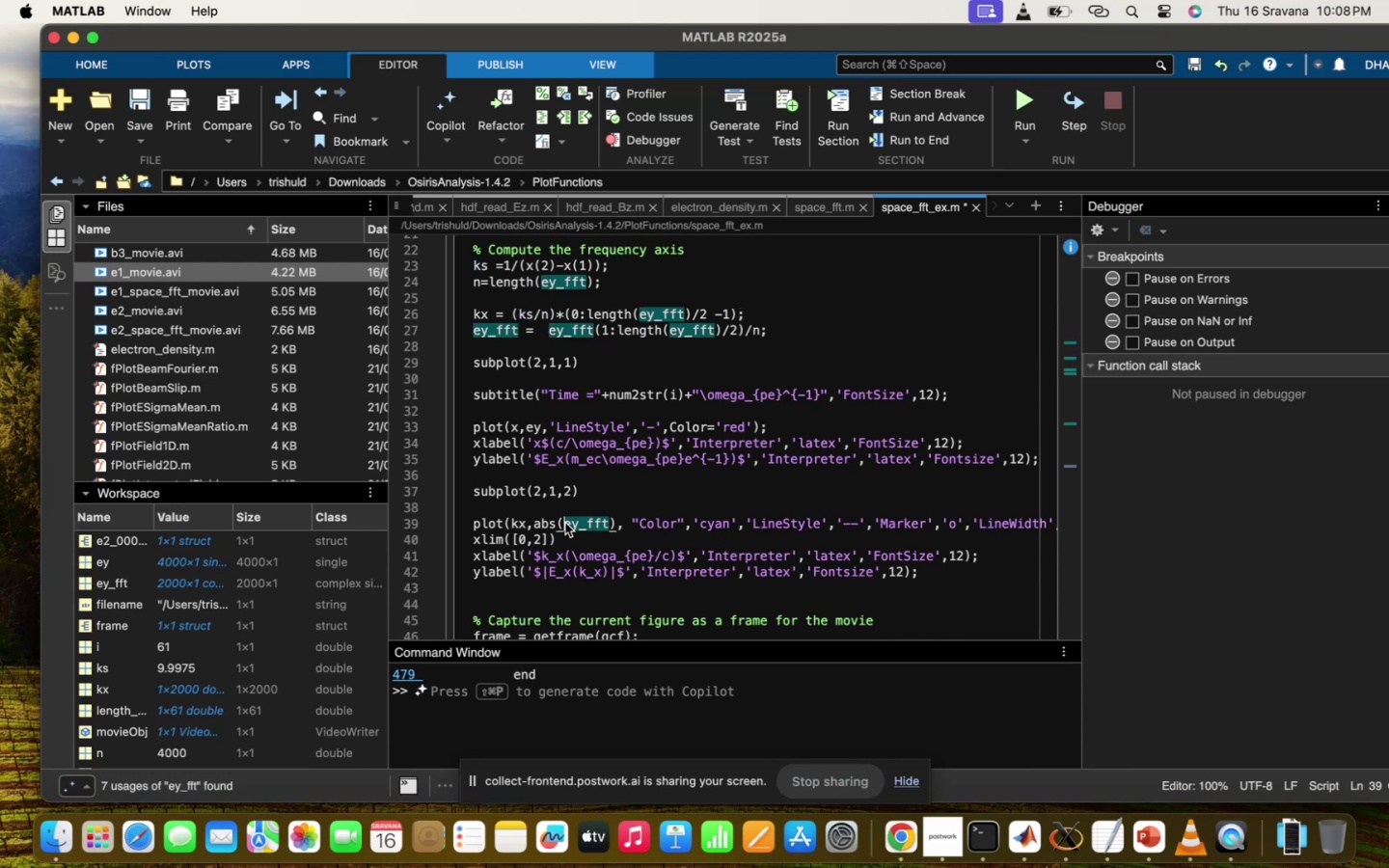 
scroll: coordinate [565, 523], scroll_direction: down, amount: 36.0
 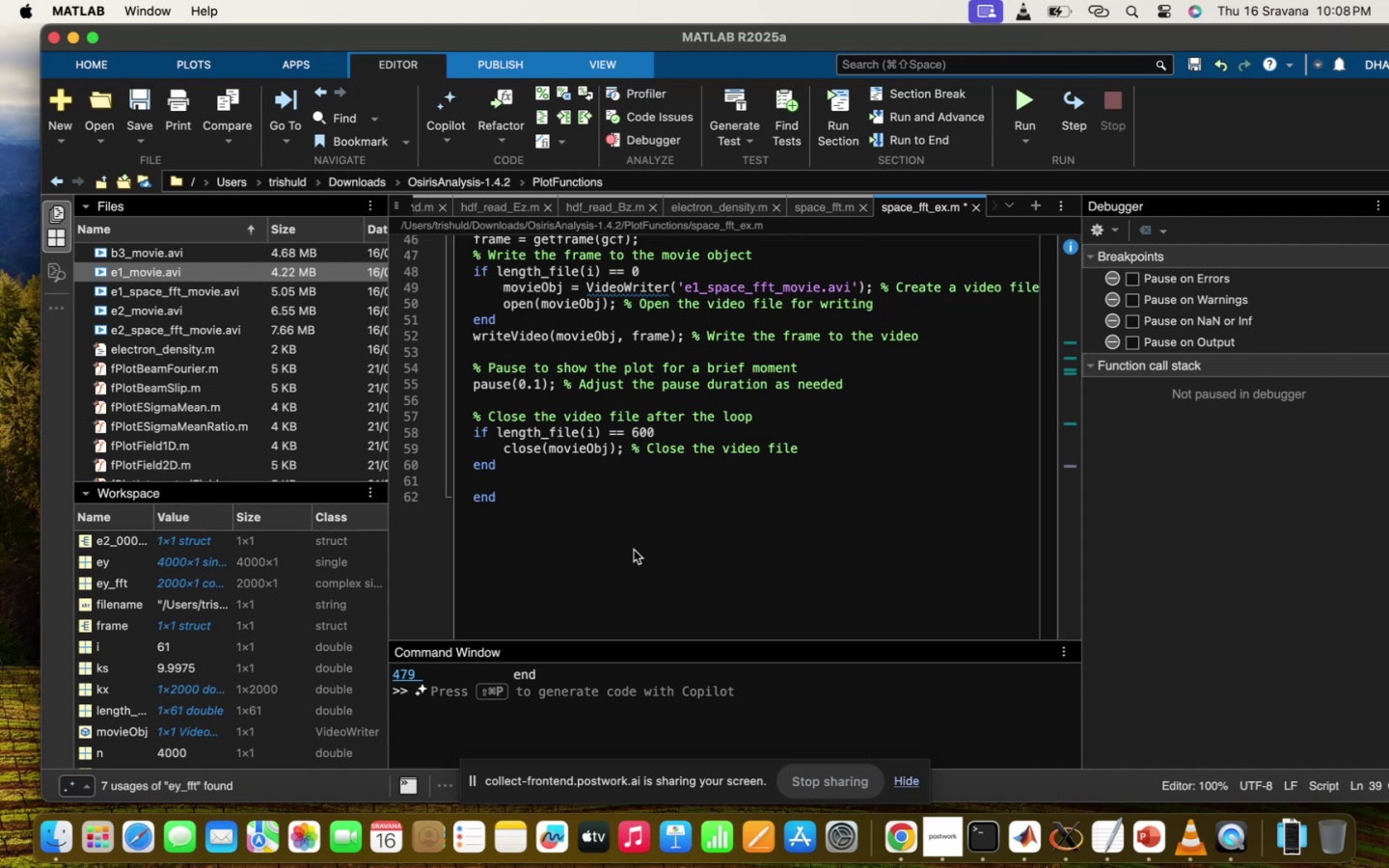 
left_click([847, 345])
 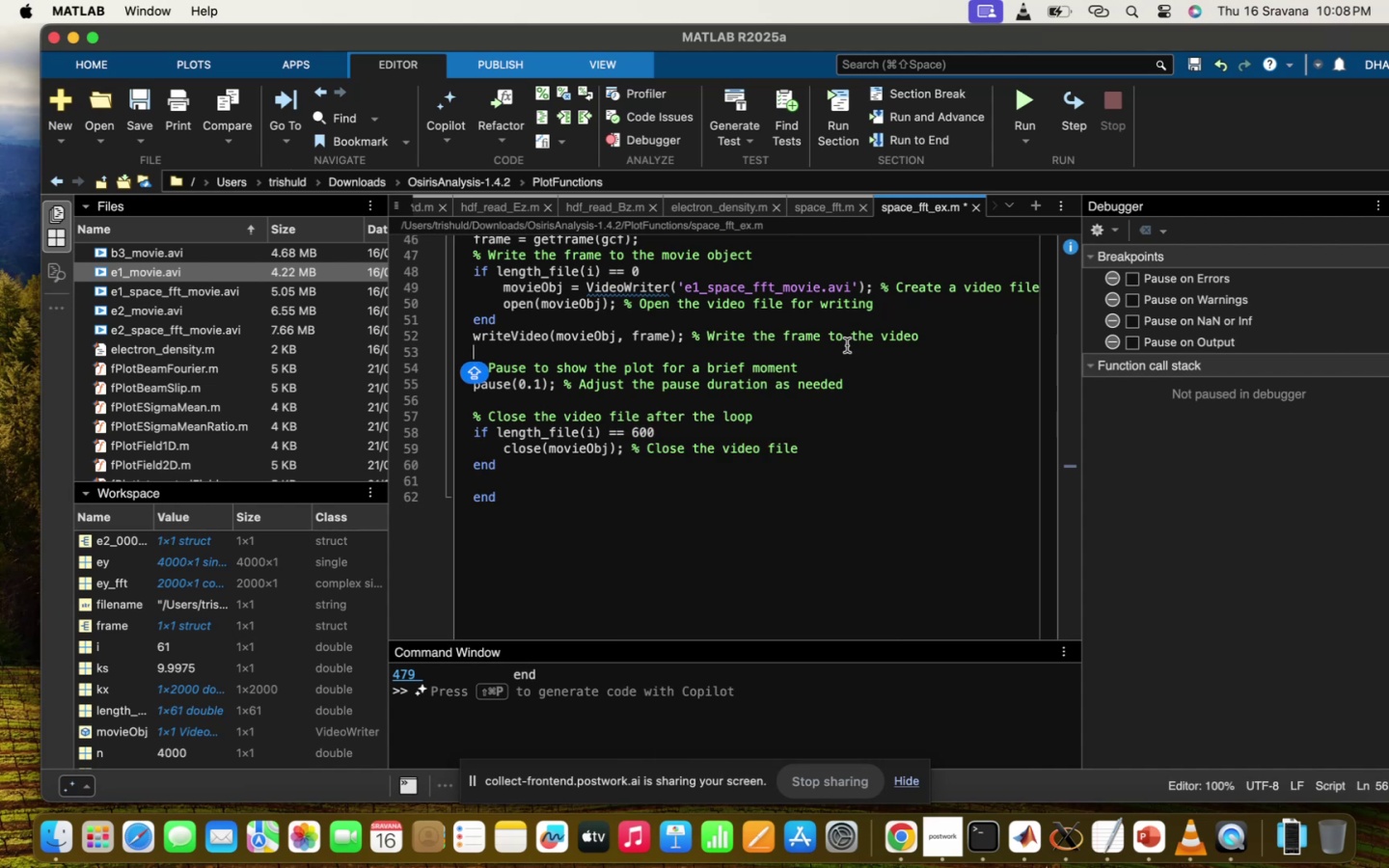 
scroll: coordinate [798, 503], scroll_direction: up, amount: 210.0
 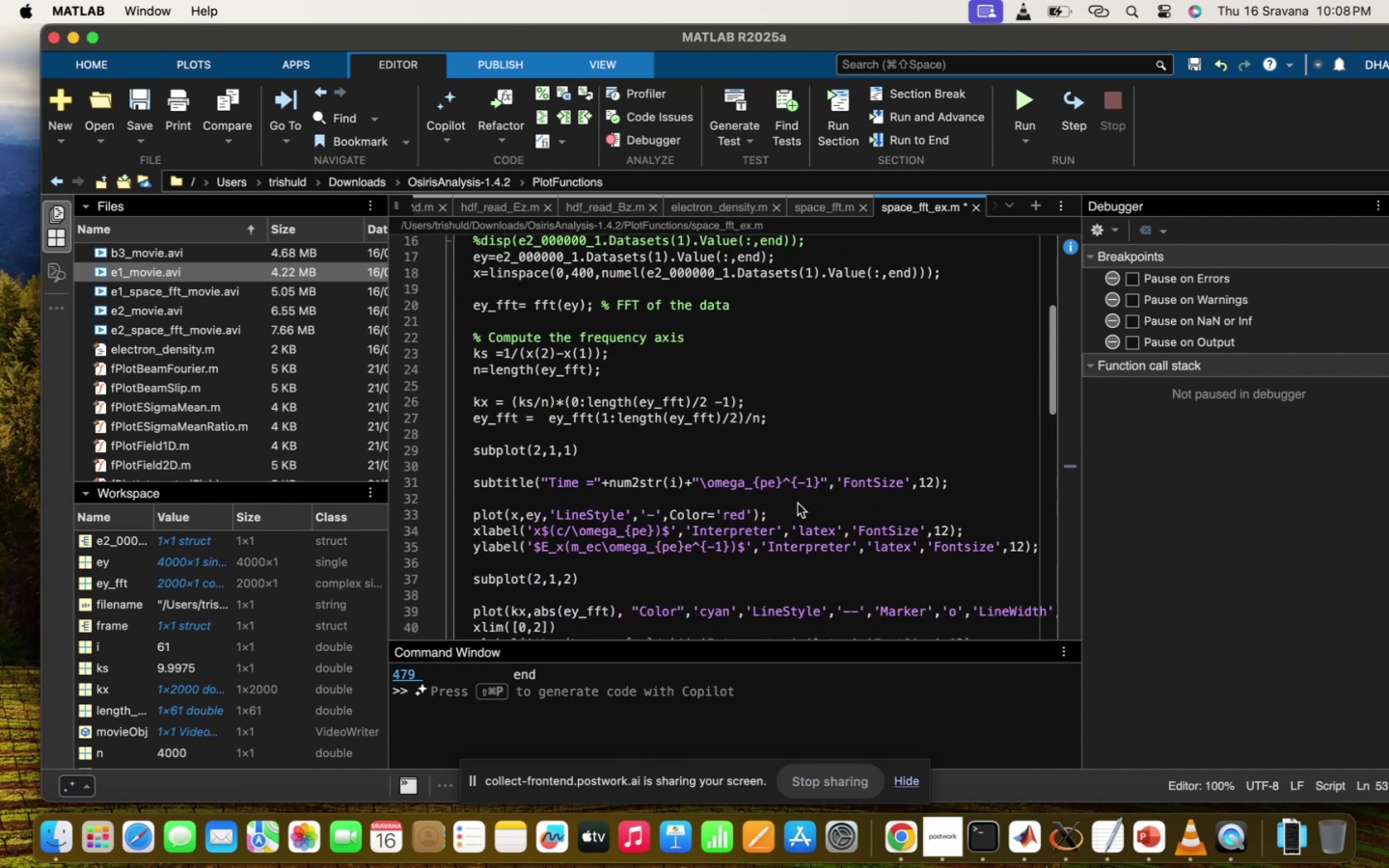 
scroll: coordinate [827, 410], scroll_direction: down, amount: 19.0
 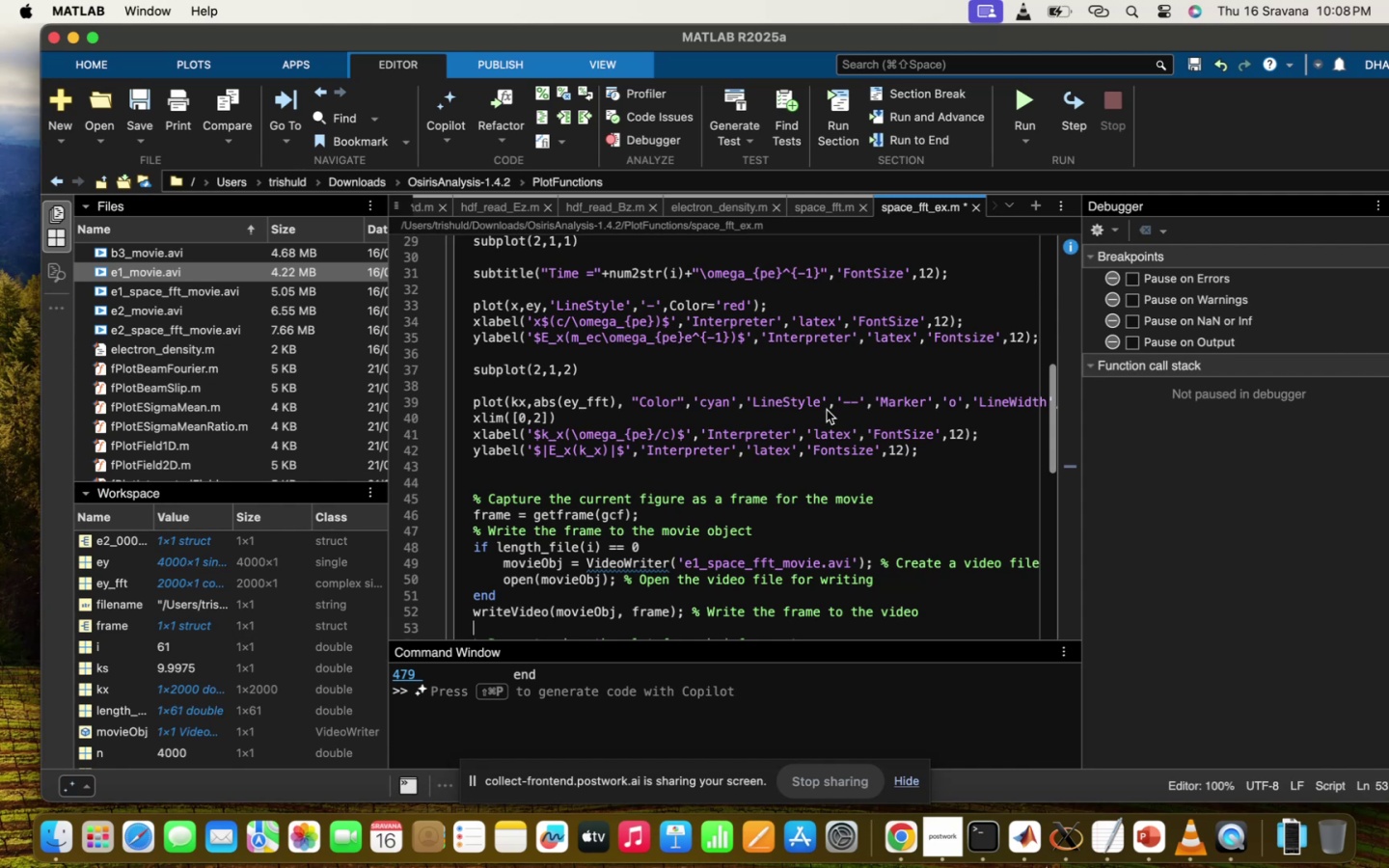 
scroll: coordinate [827, 410], scroll_direction: up, amount: 14.0
 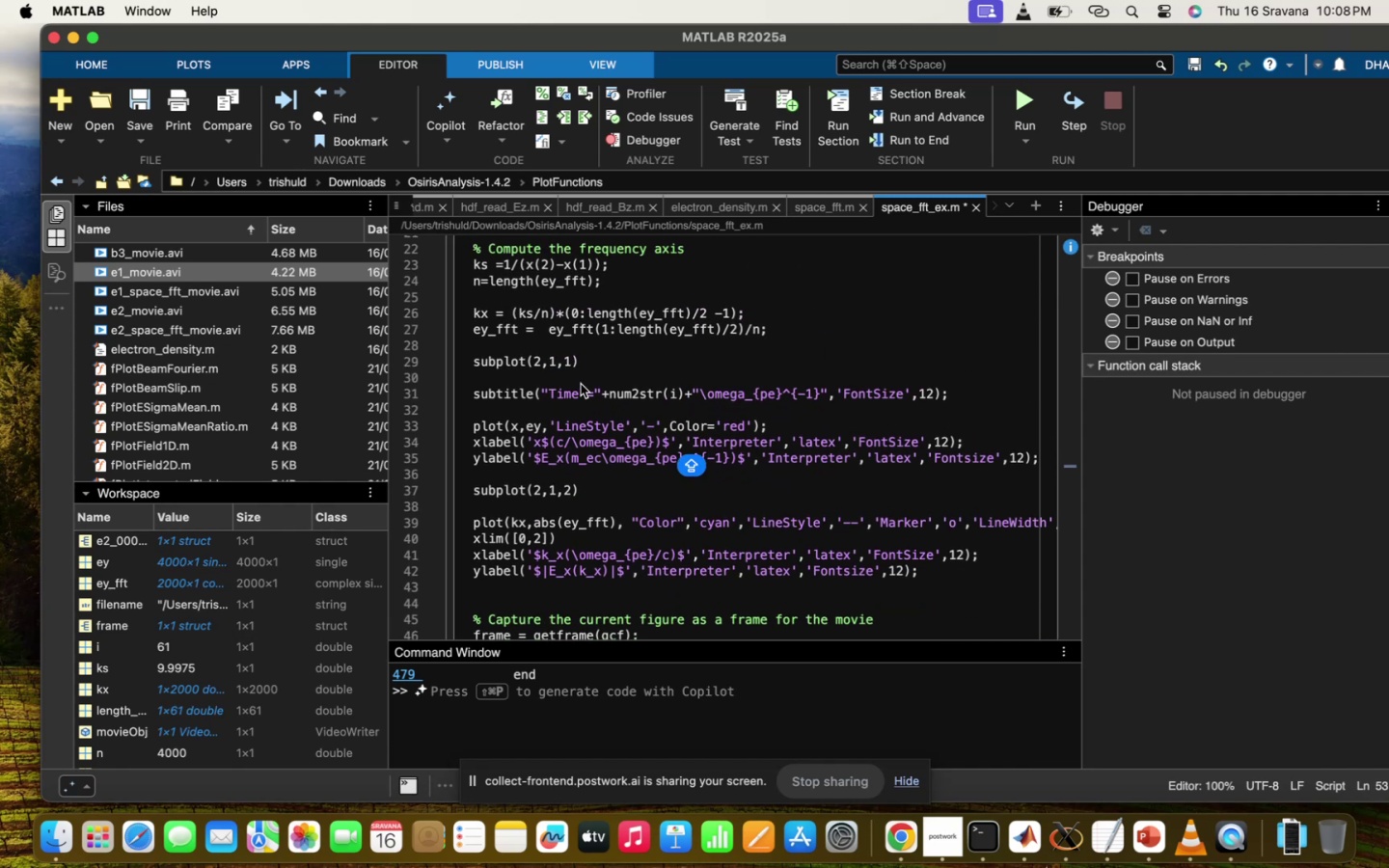 
left_click([581, 384])
 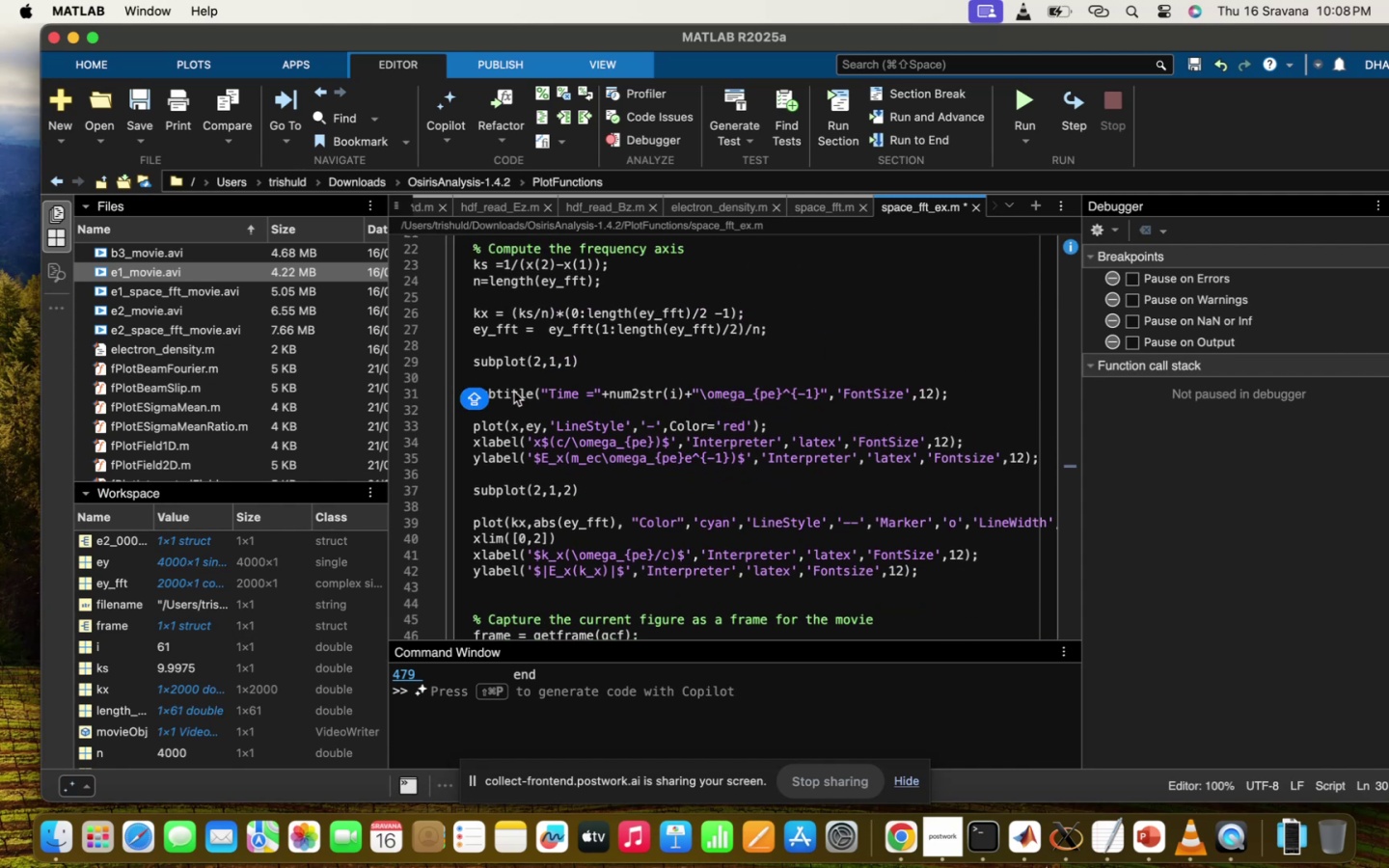 
double_click([514, 392])
 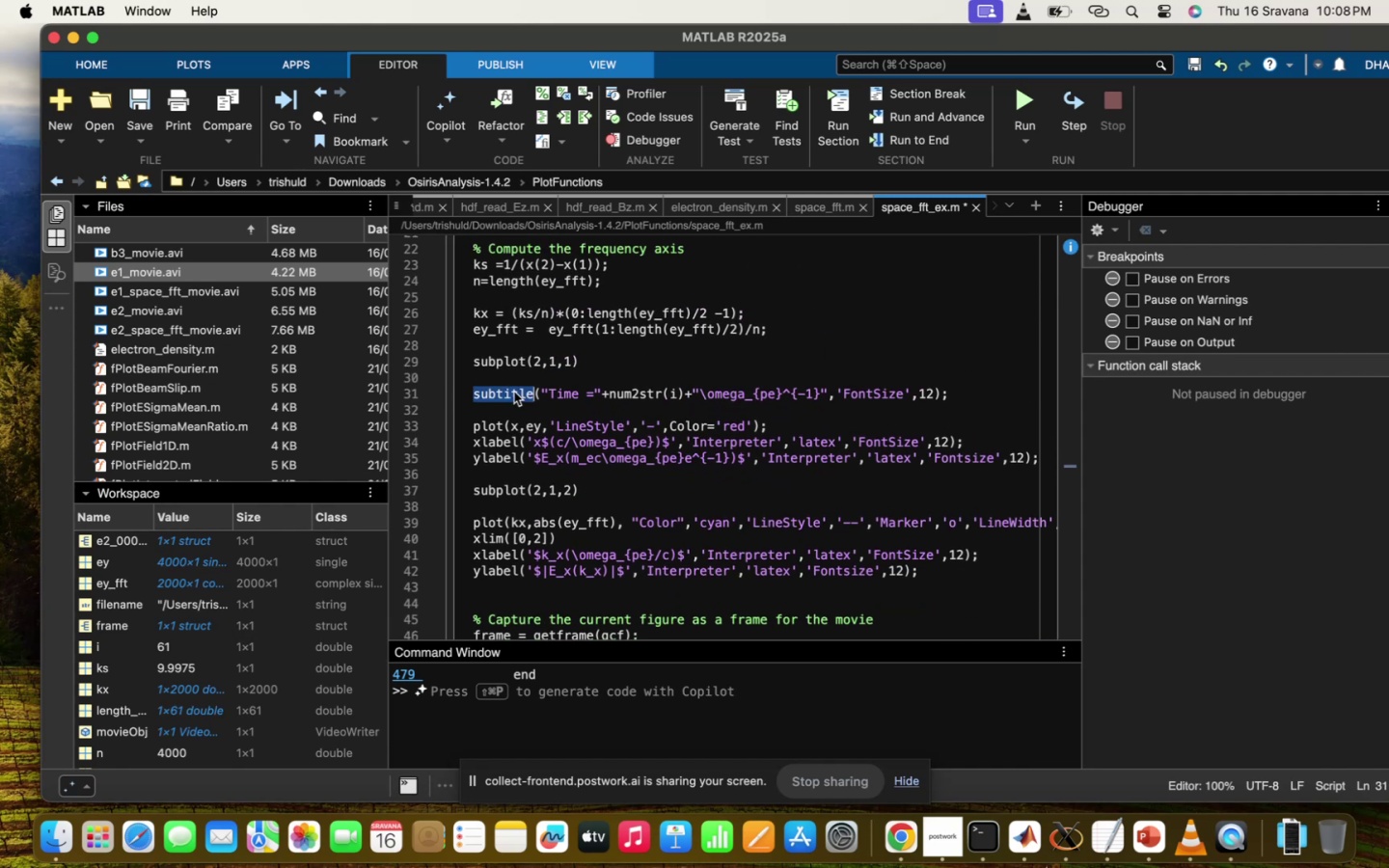 
left_click([514, 392])
 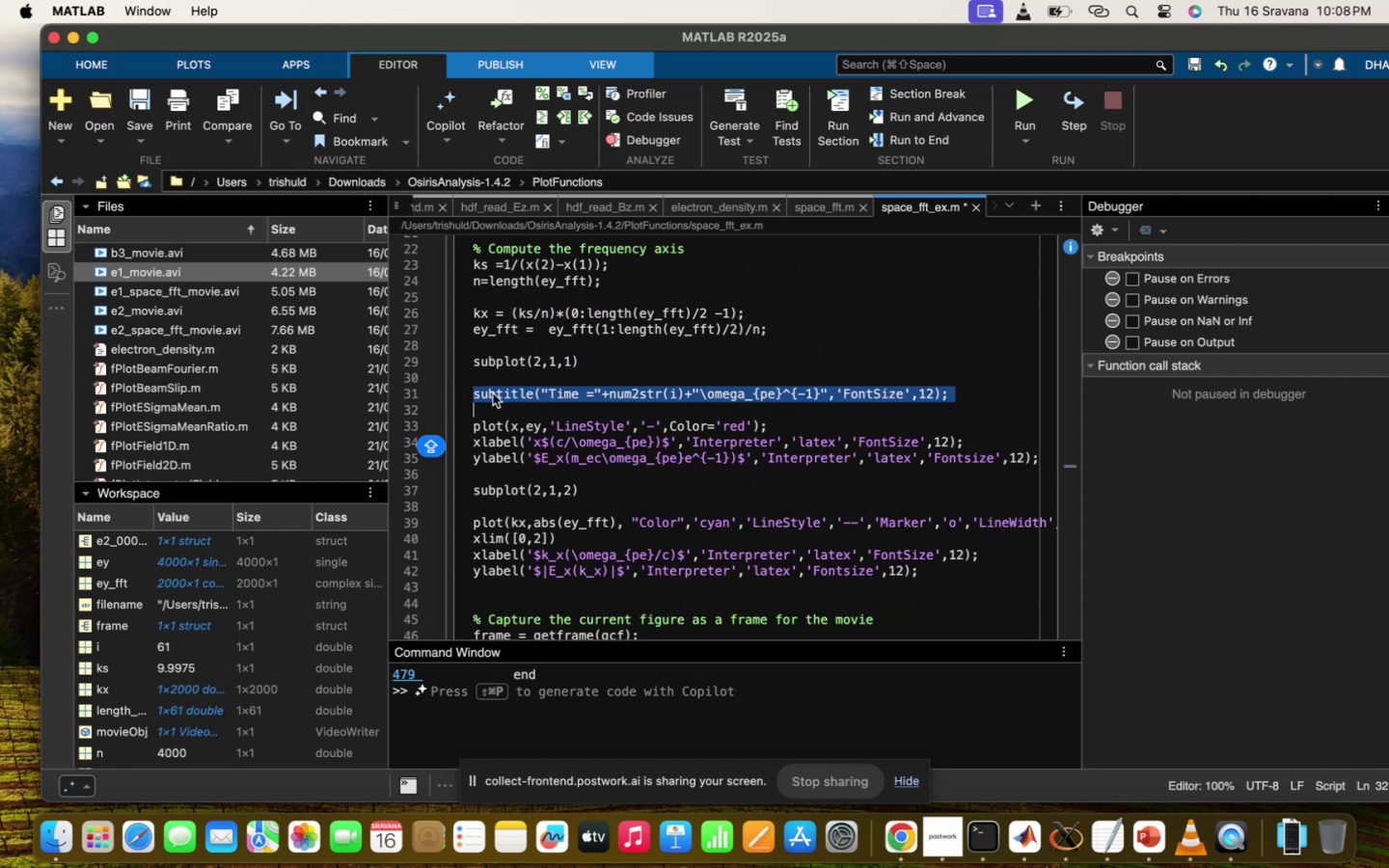 
left_click([493, 393])
 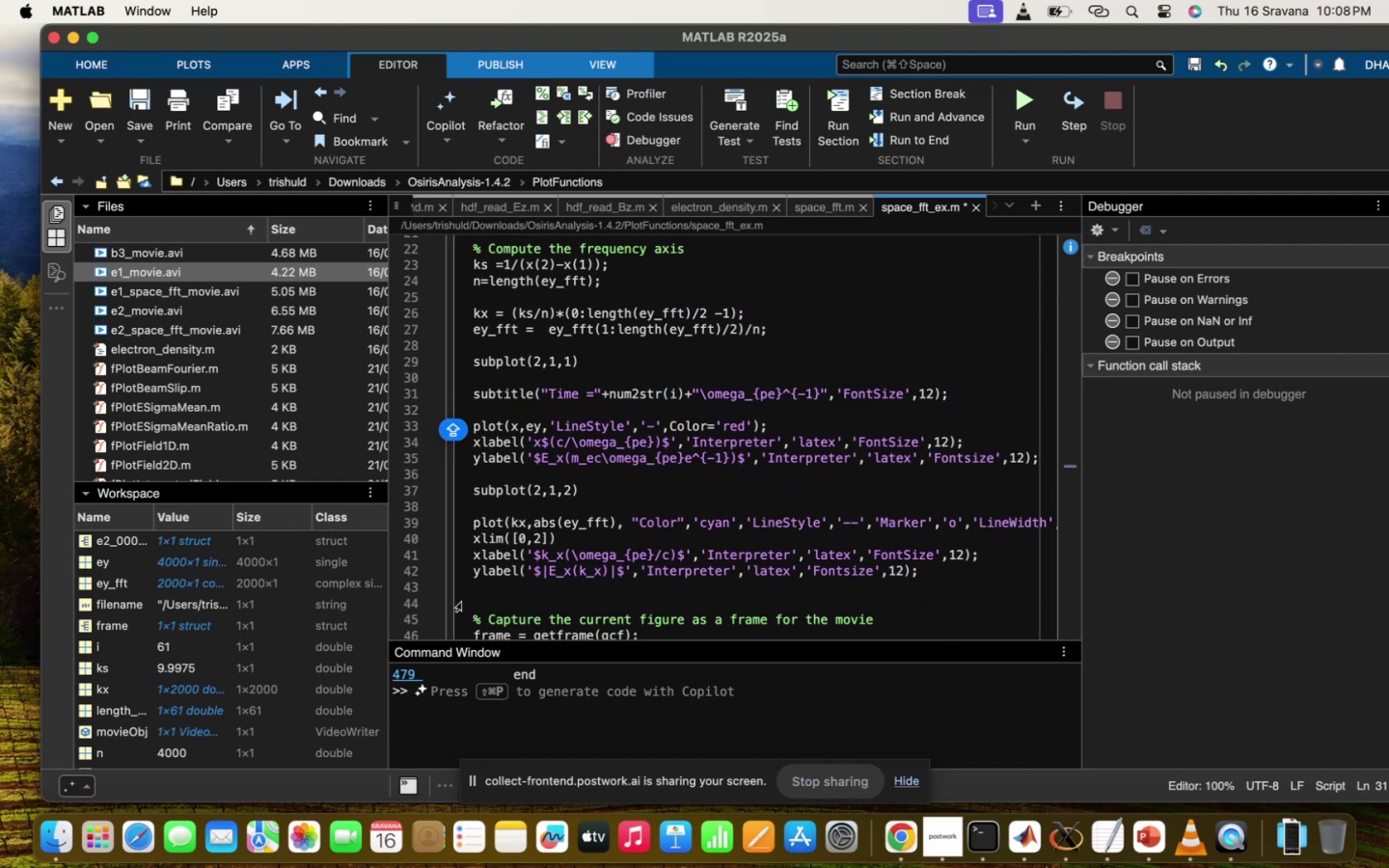 
key(Backspace)
 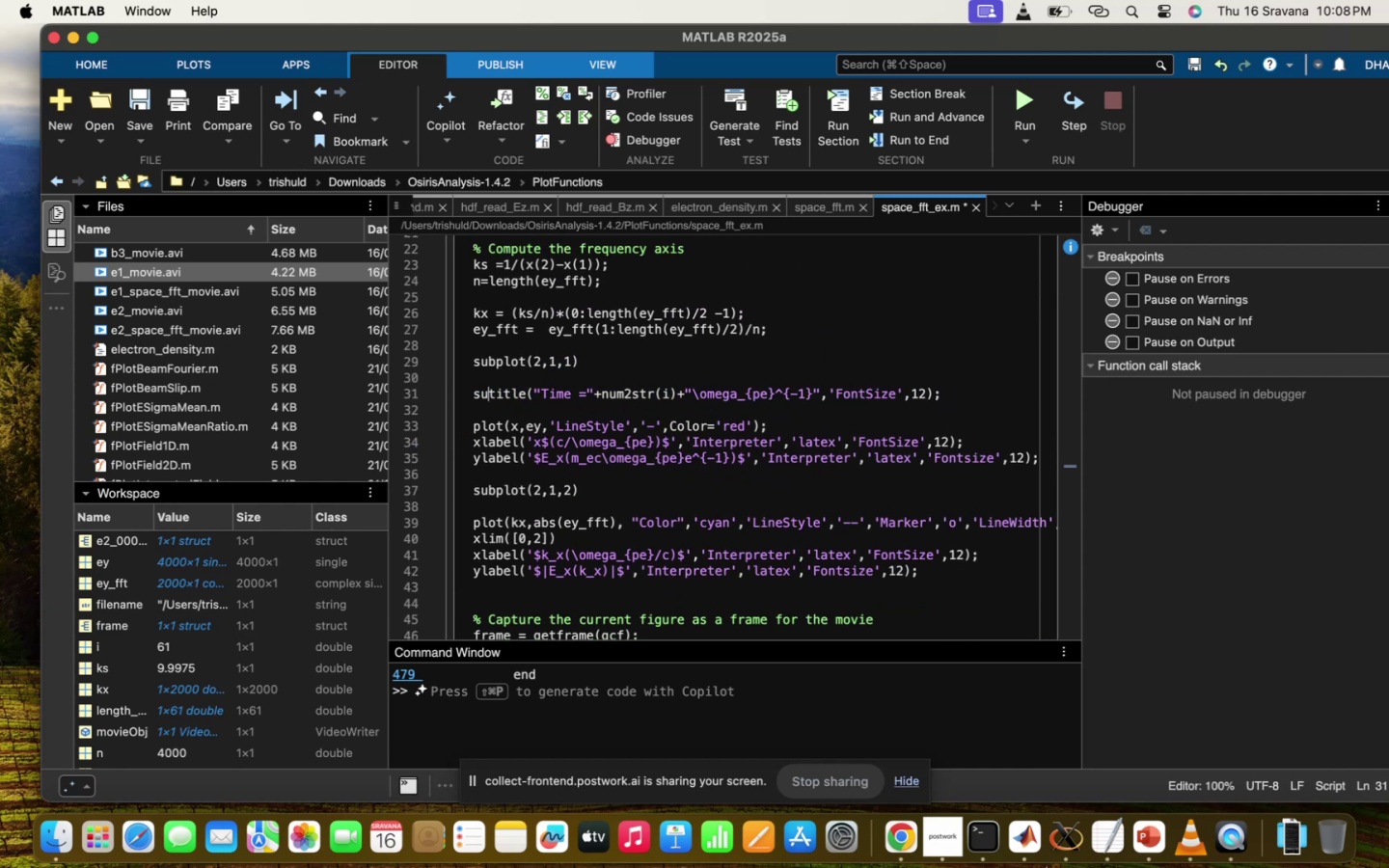 
key(Backspace)
 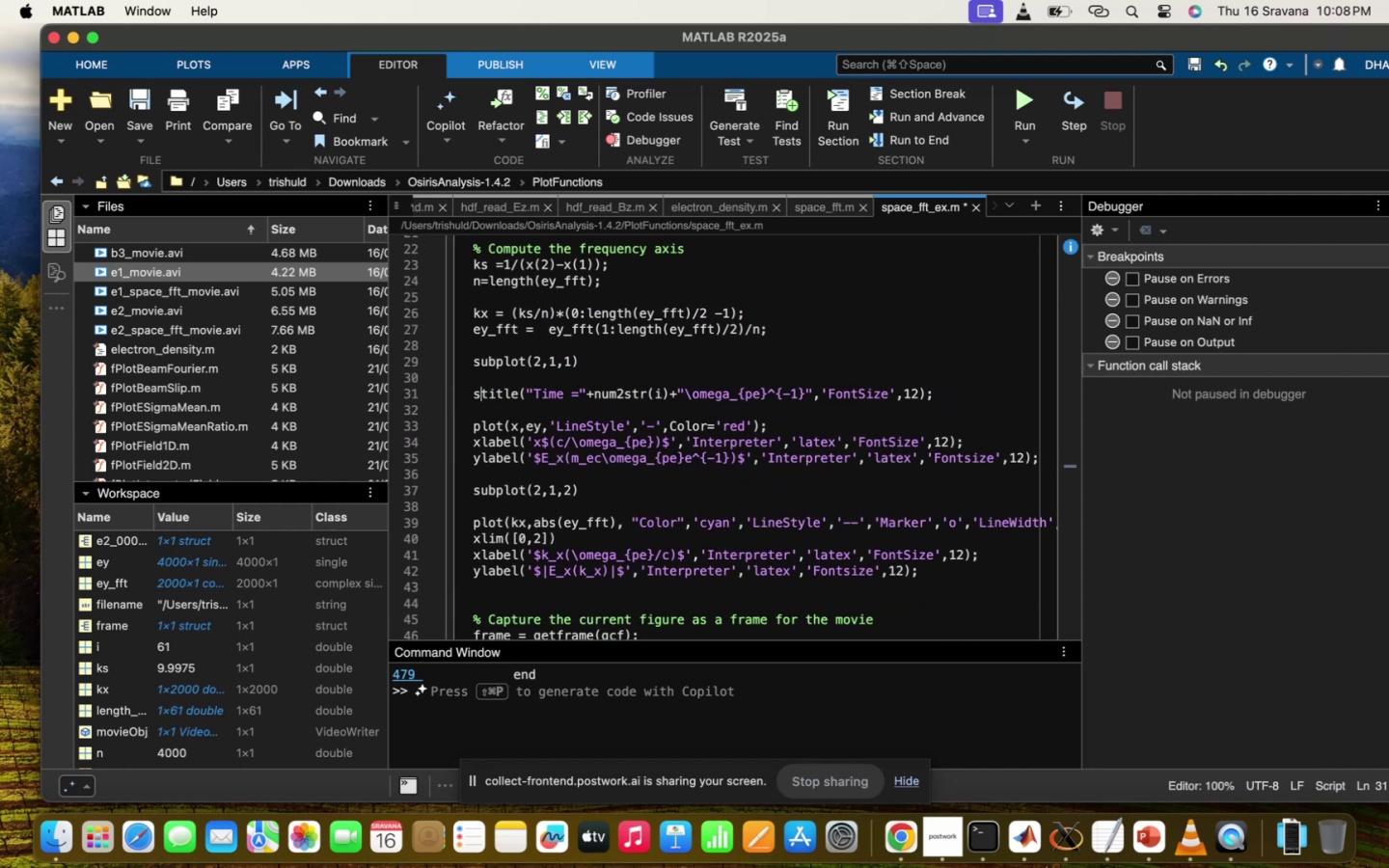 
key(Backspace)
 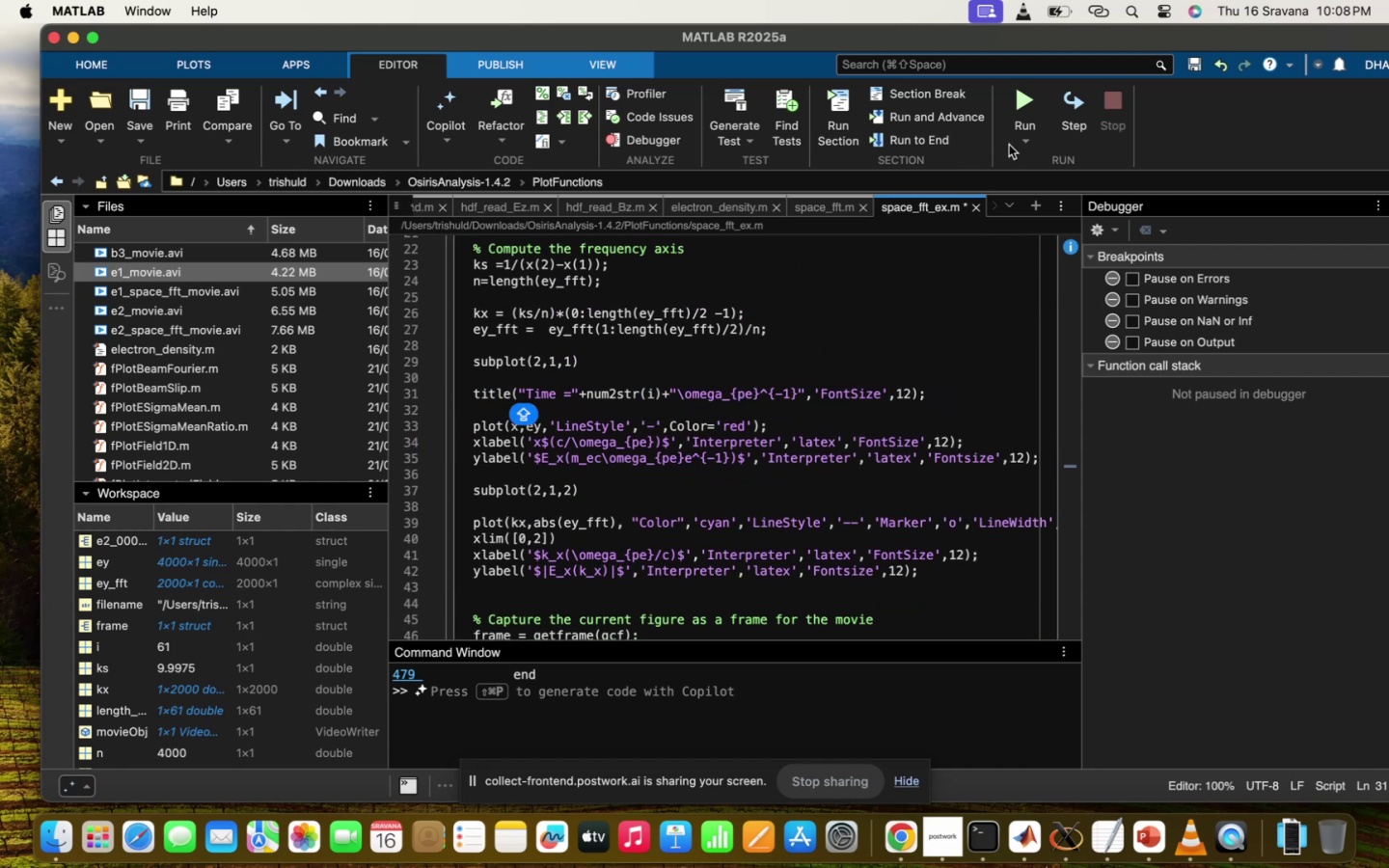 
left_click([1039, 101])
 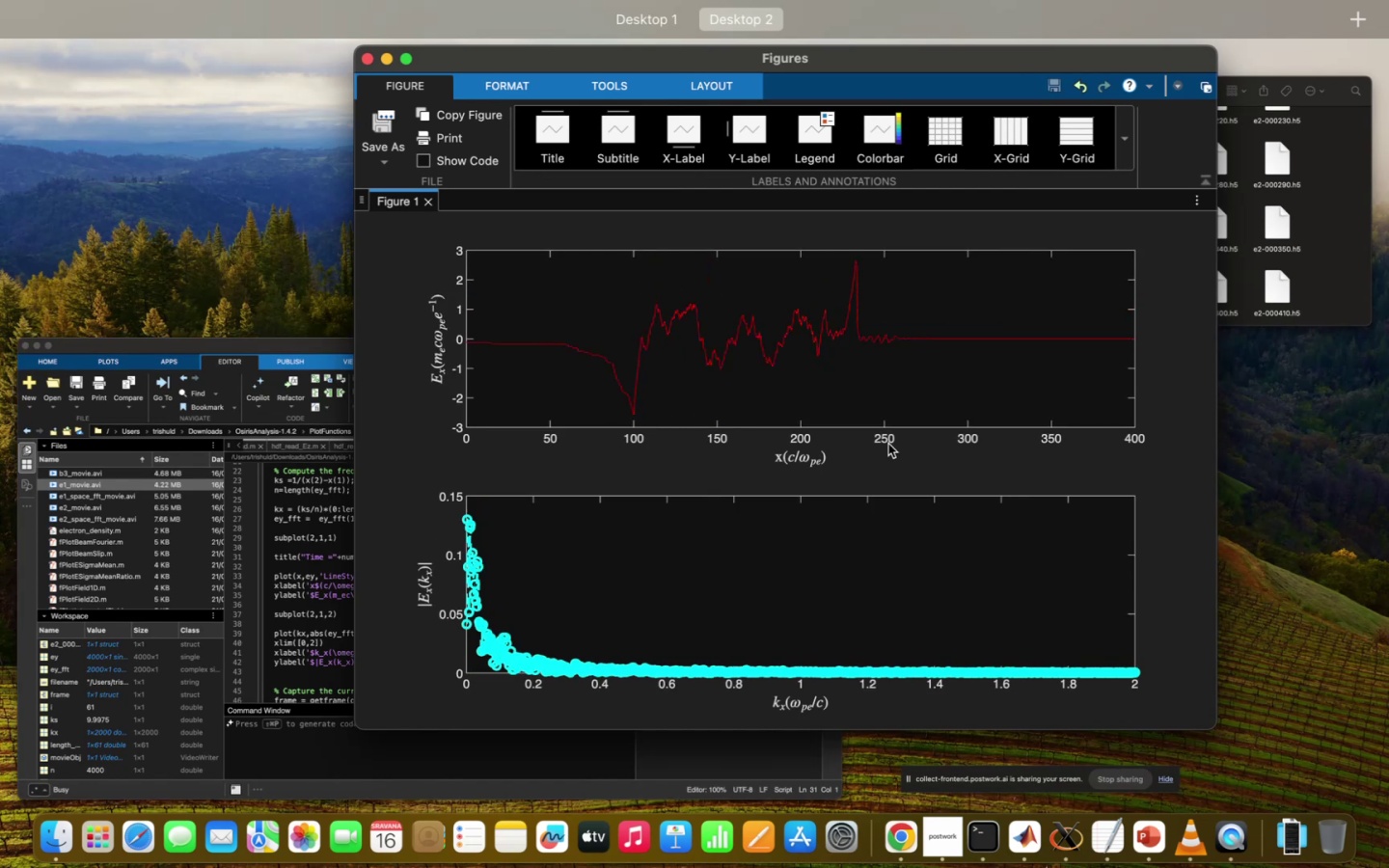 
wait(6.38)
 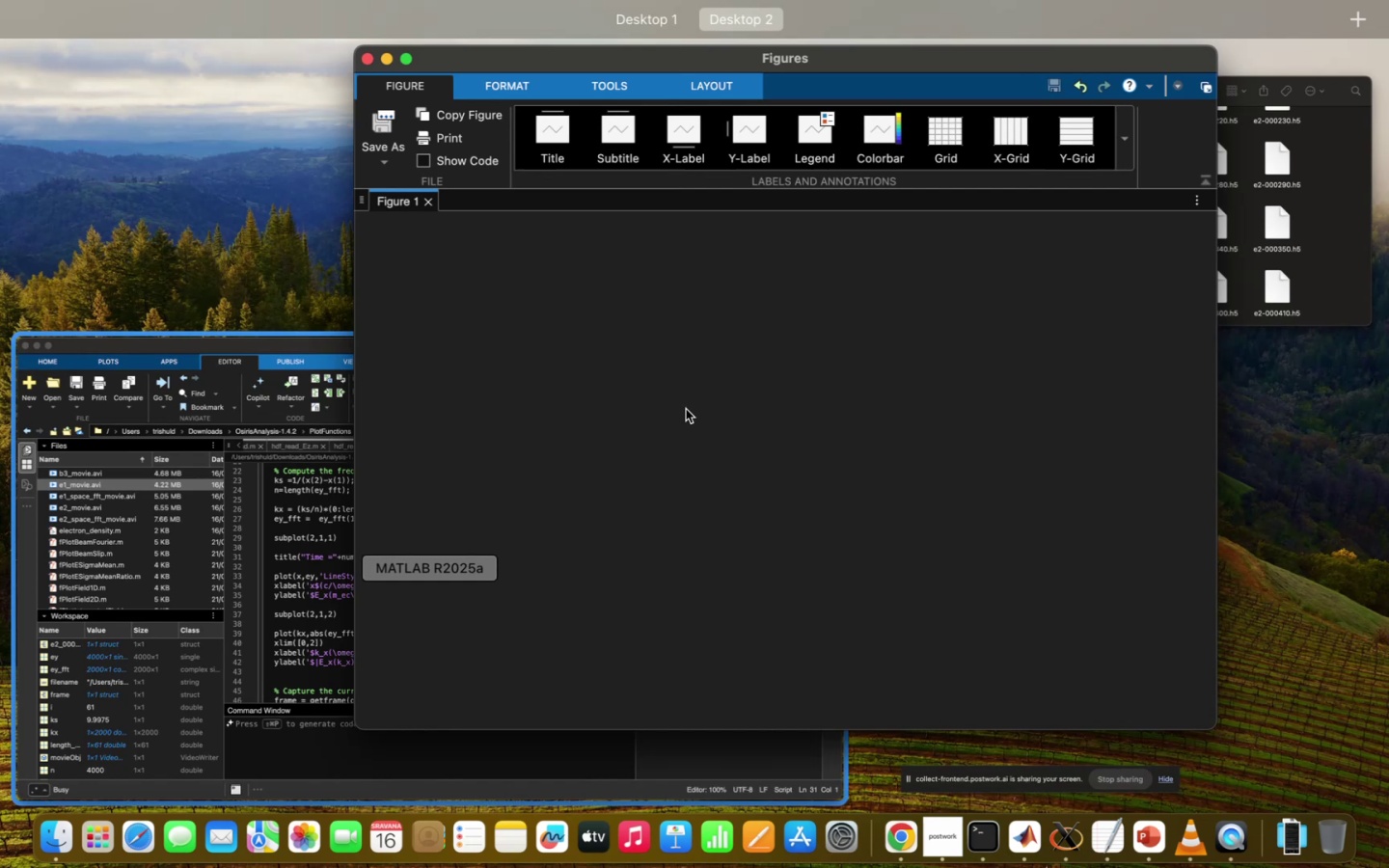 
left_click_drag(start_coordinate=[1208, 723], to_coordinate=[1297, 809])
 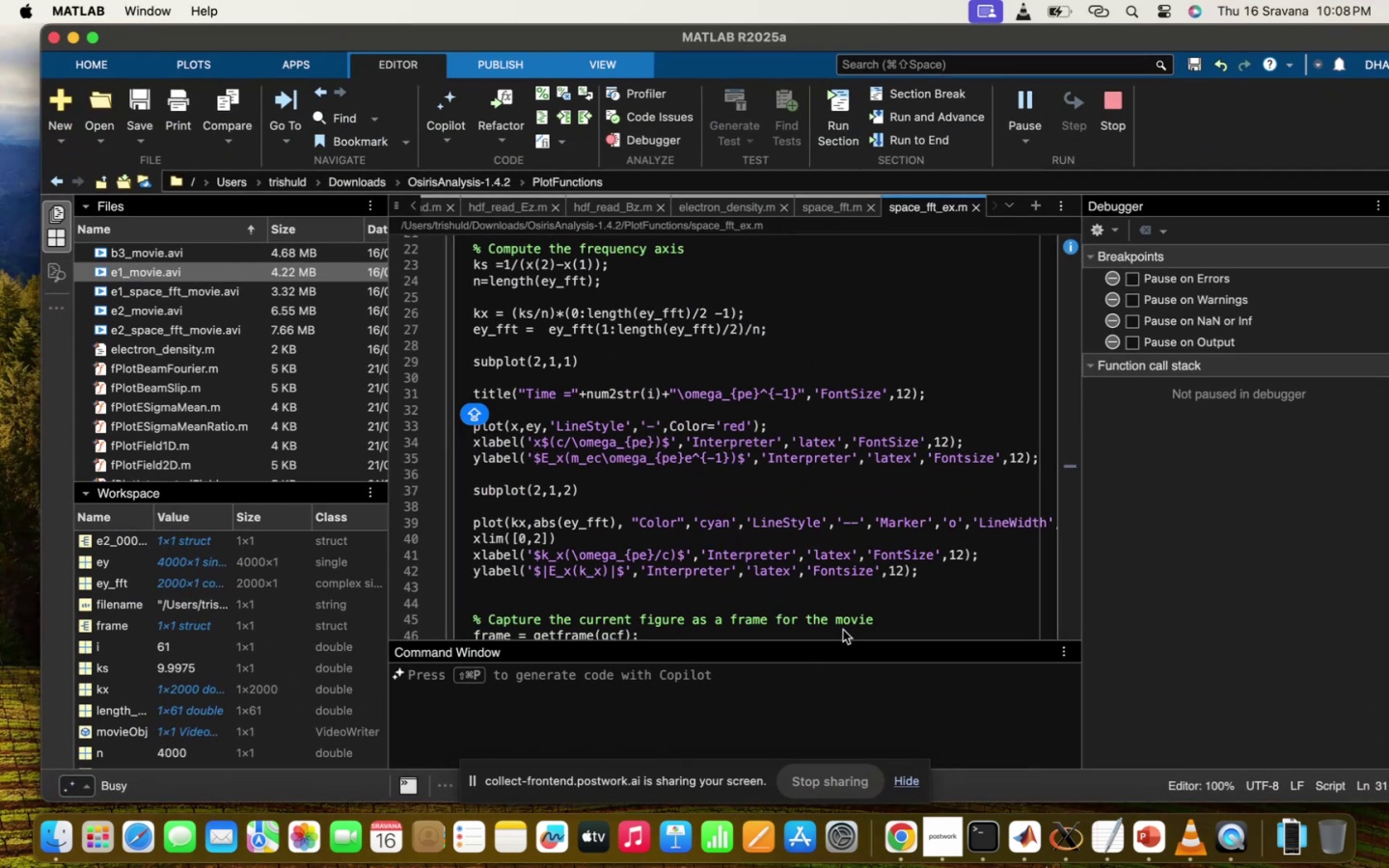 
wait(5.01)
 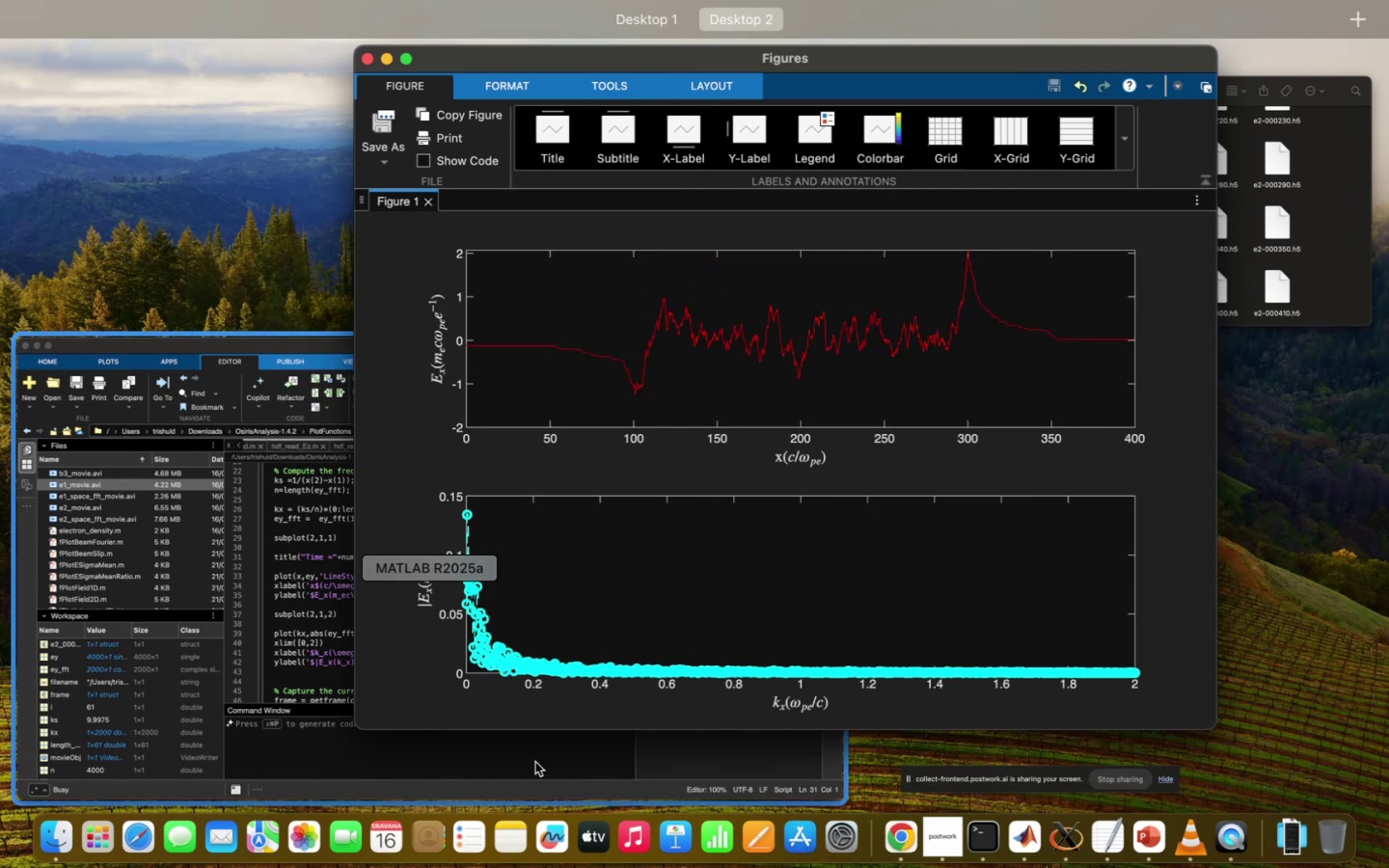 
left_click([1036, 650])
 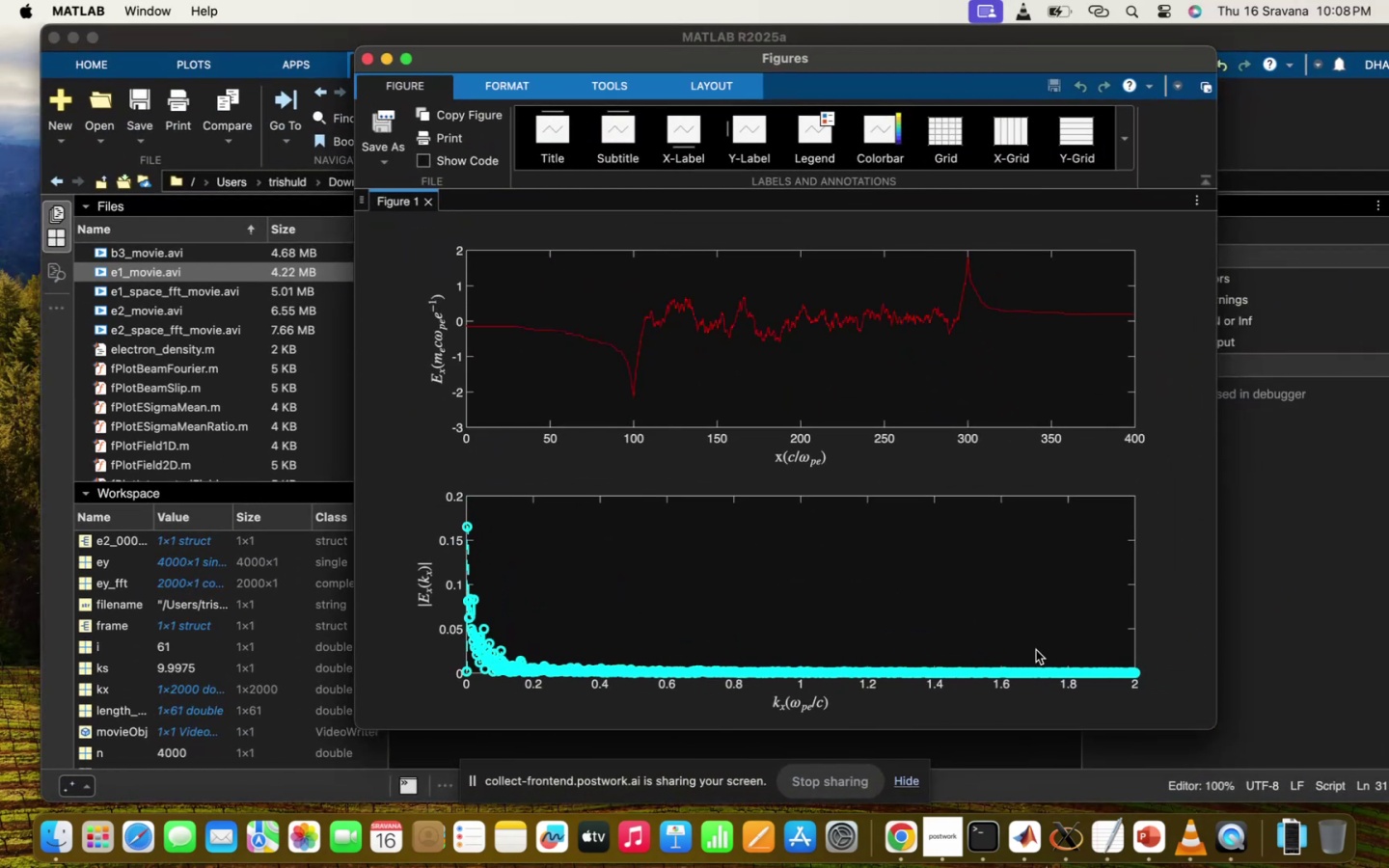 
wait(5.9)
 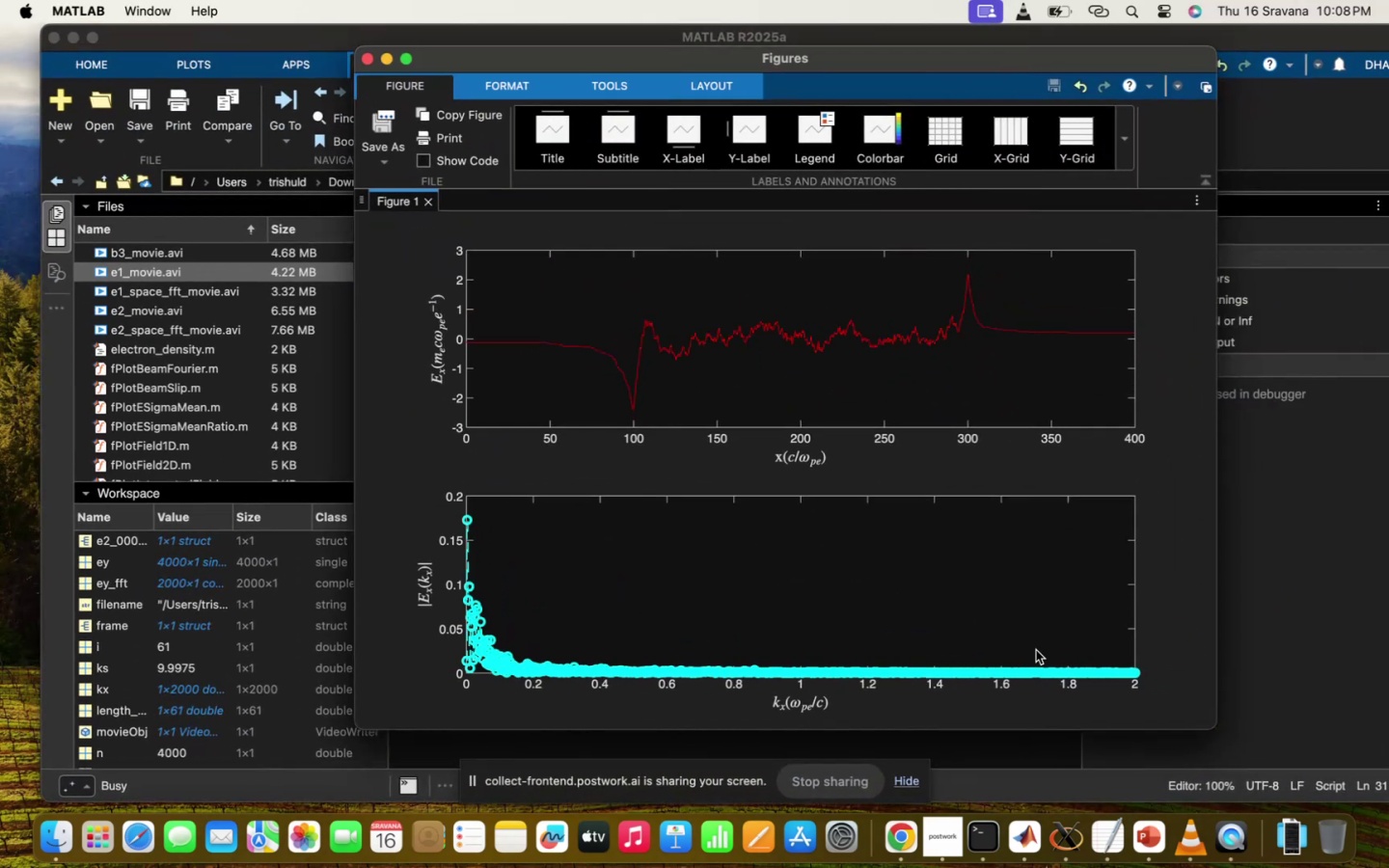 
left_click([323, 500])
 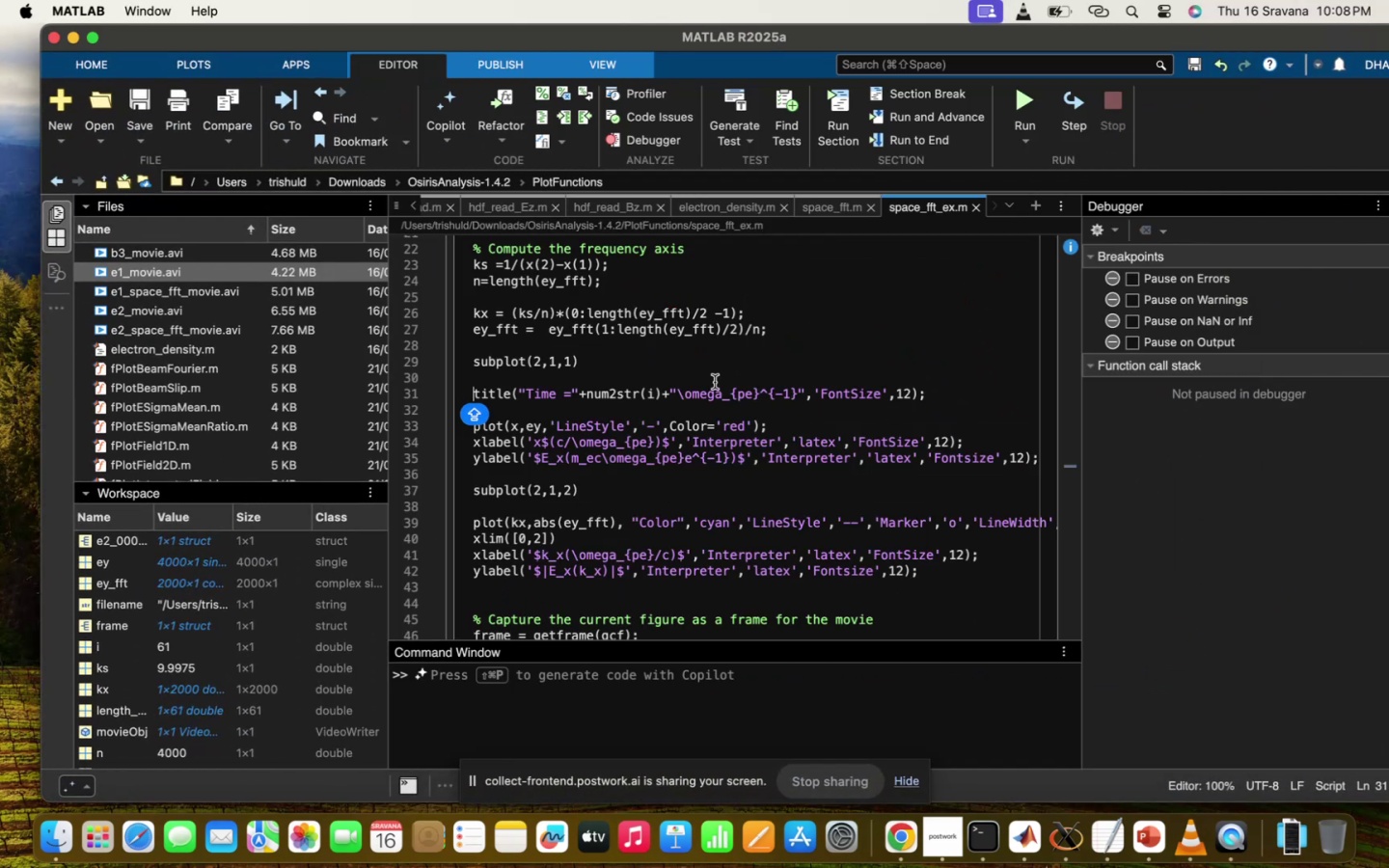 
scroll: coordinate [715, 382], scroll_direction: up, amount: 368.0
 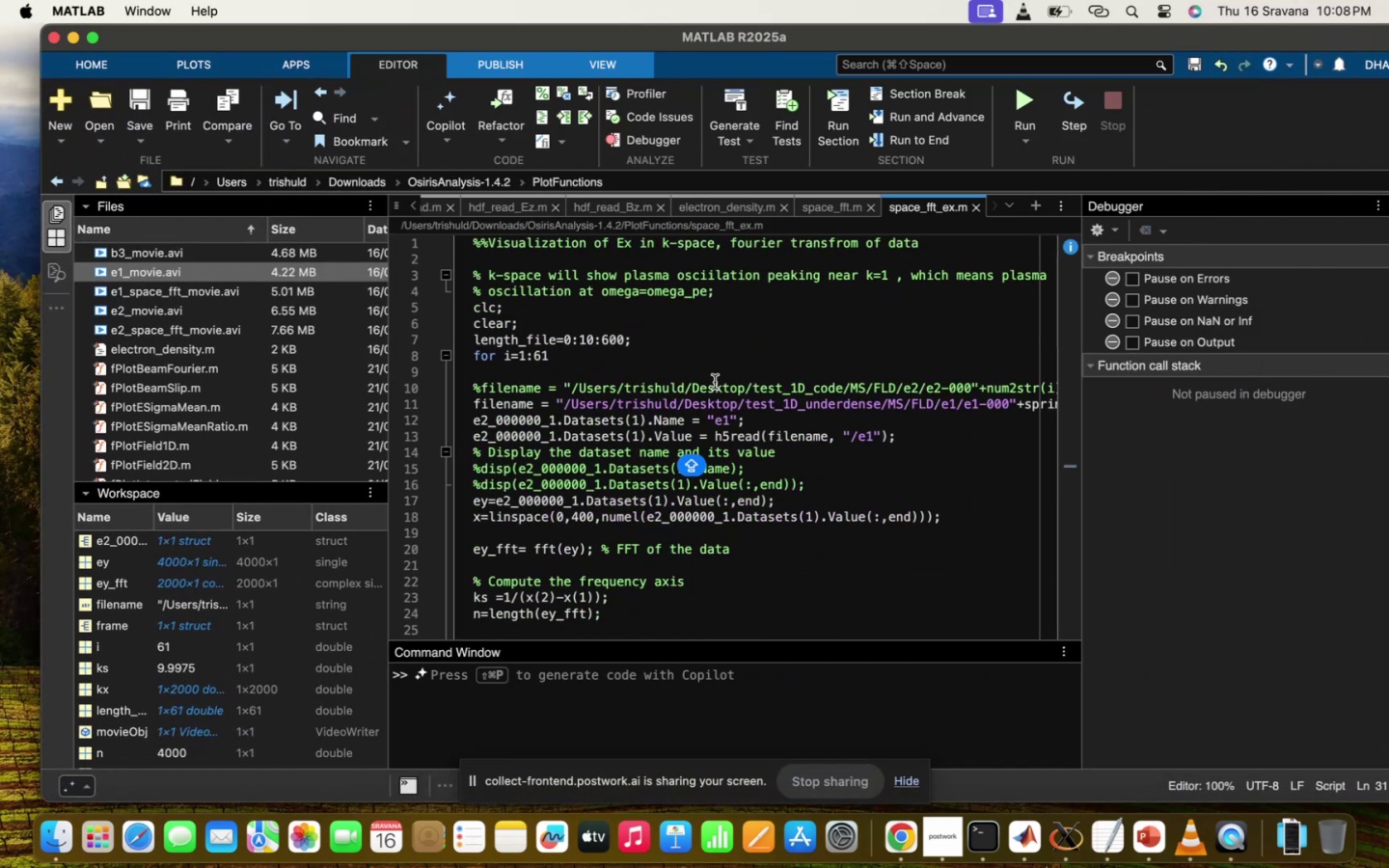 
mouse_move([890, 318])
 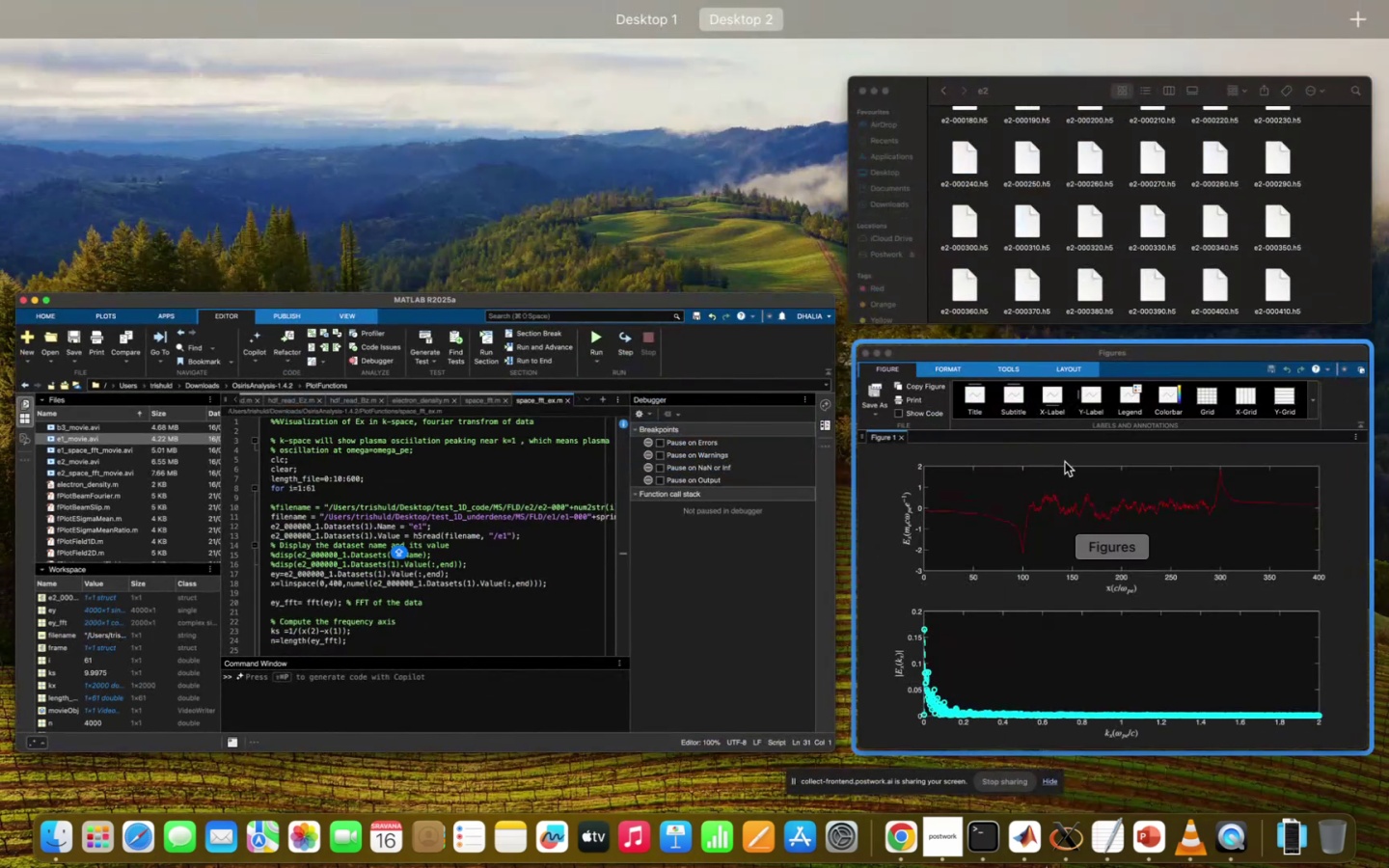 
left_click([1065, 462])
 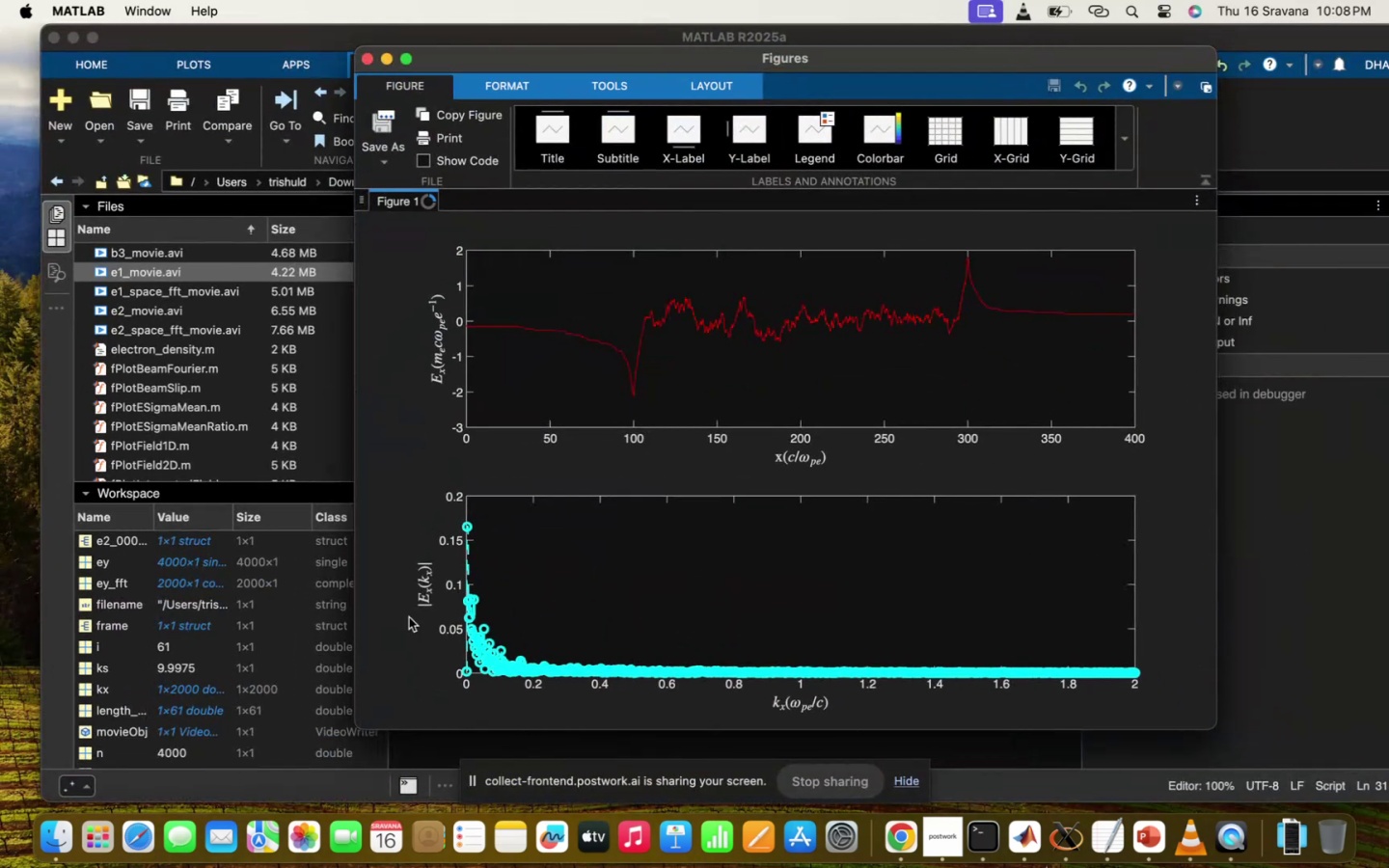 
left_click([331, 498])
 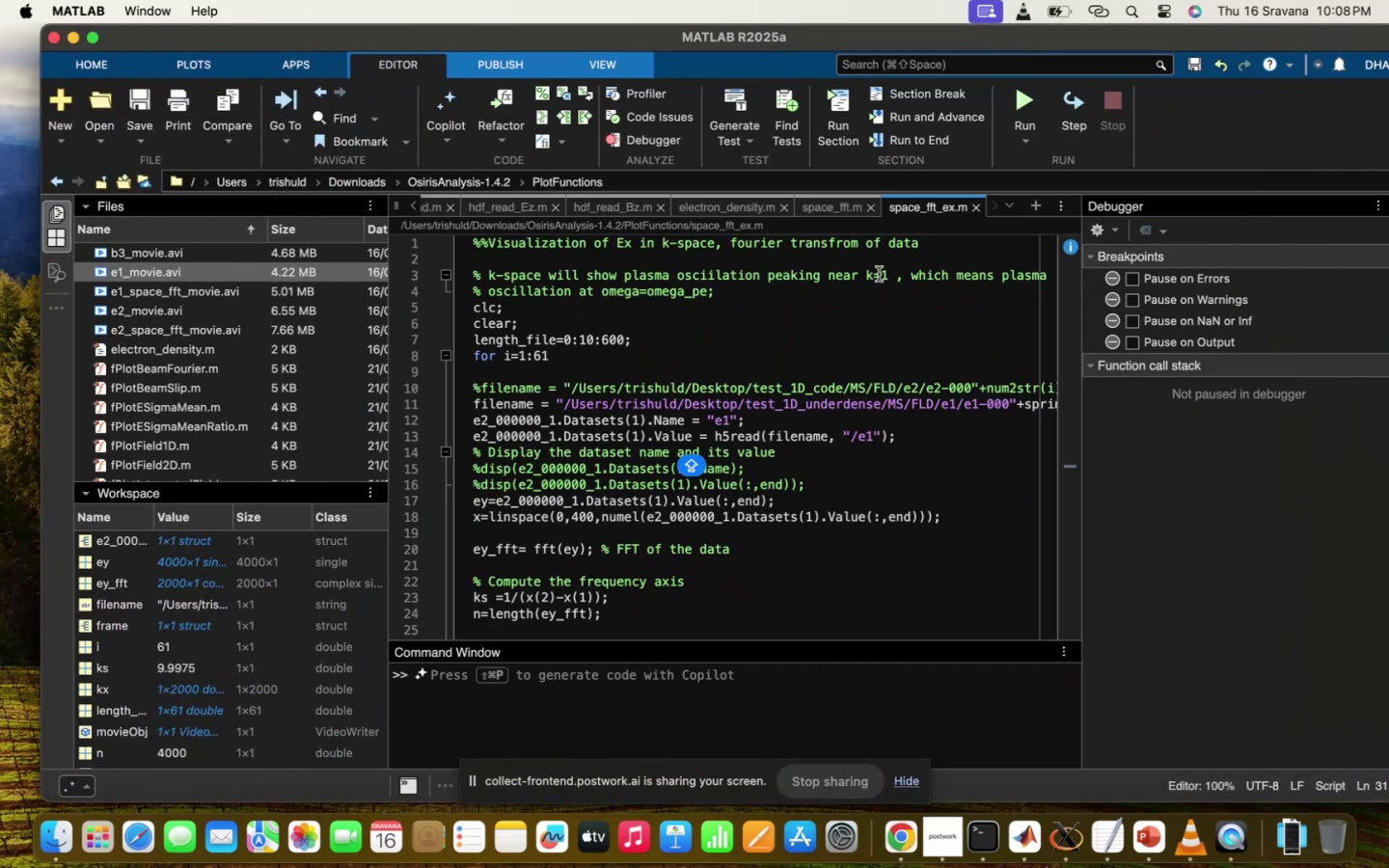 
scroll: coordinate [787, 372], scroll_direction: up, amount: 126.0
 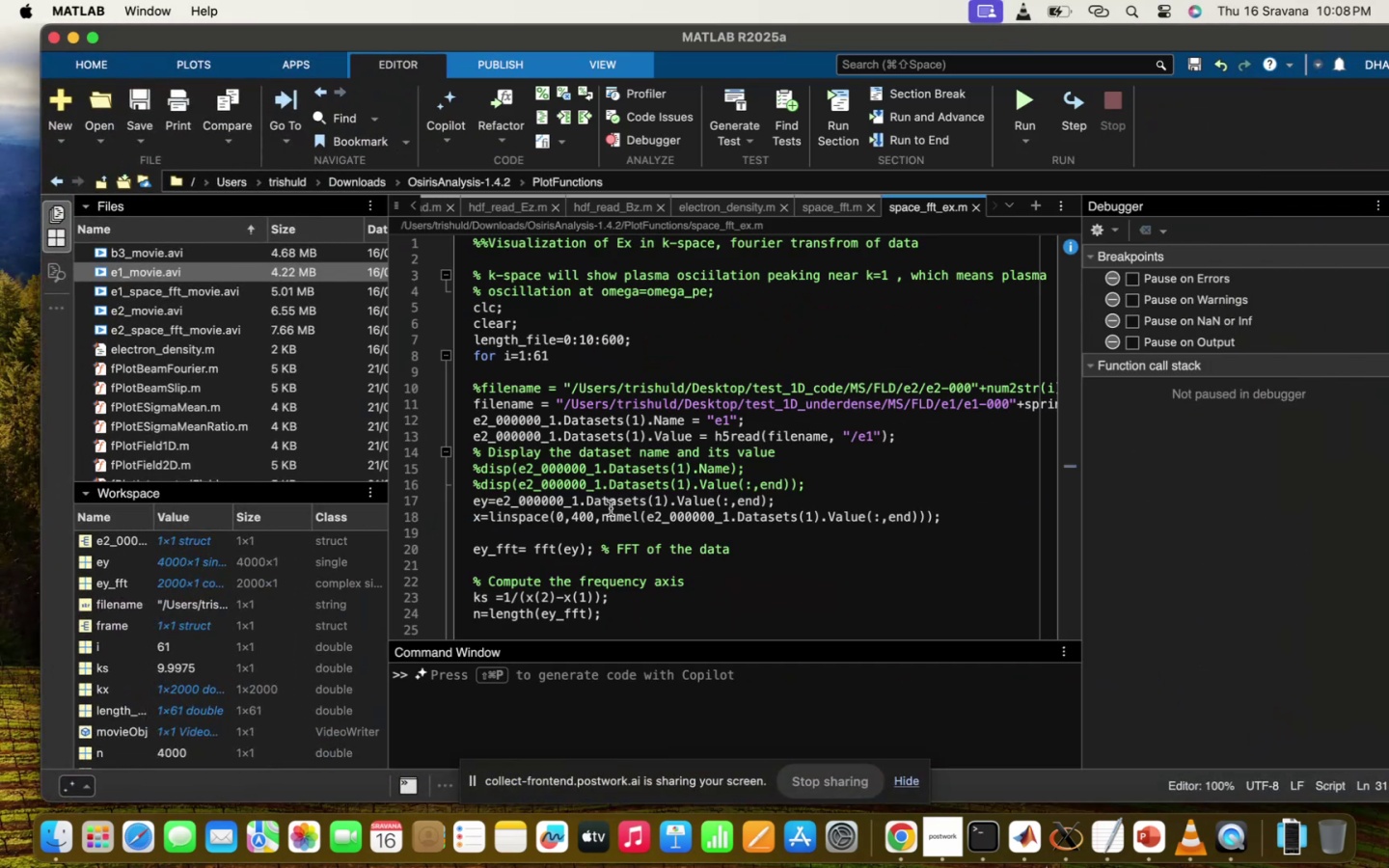 
left_click([611, 510])
 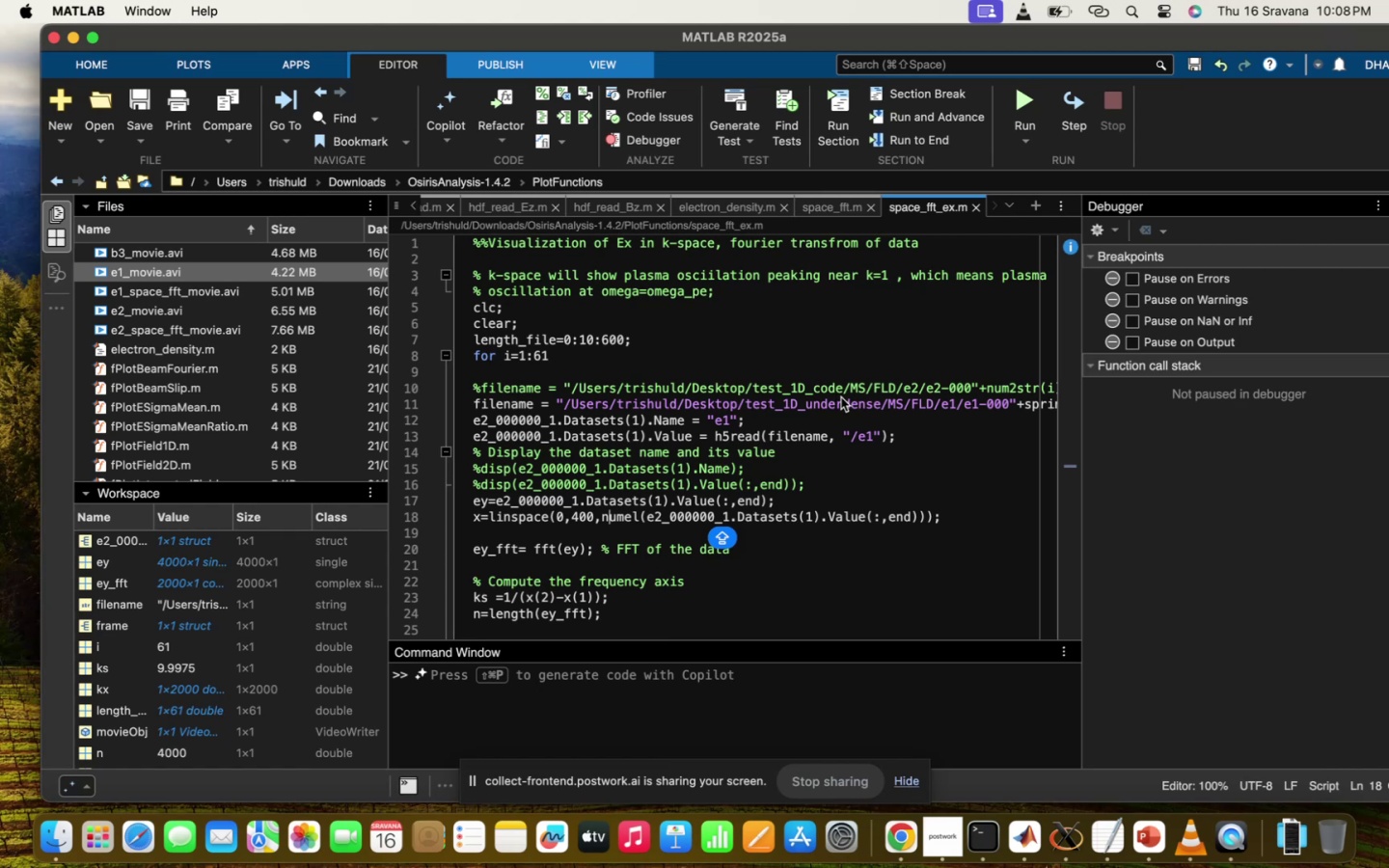 
key(Backspace)
 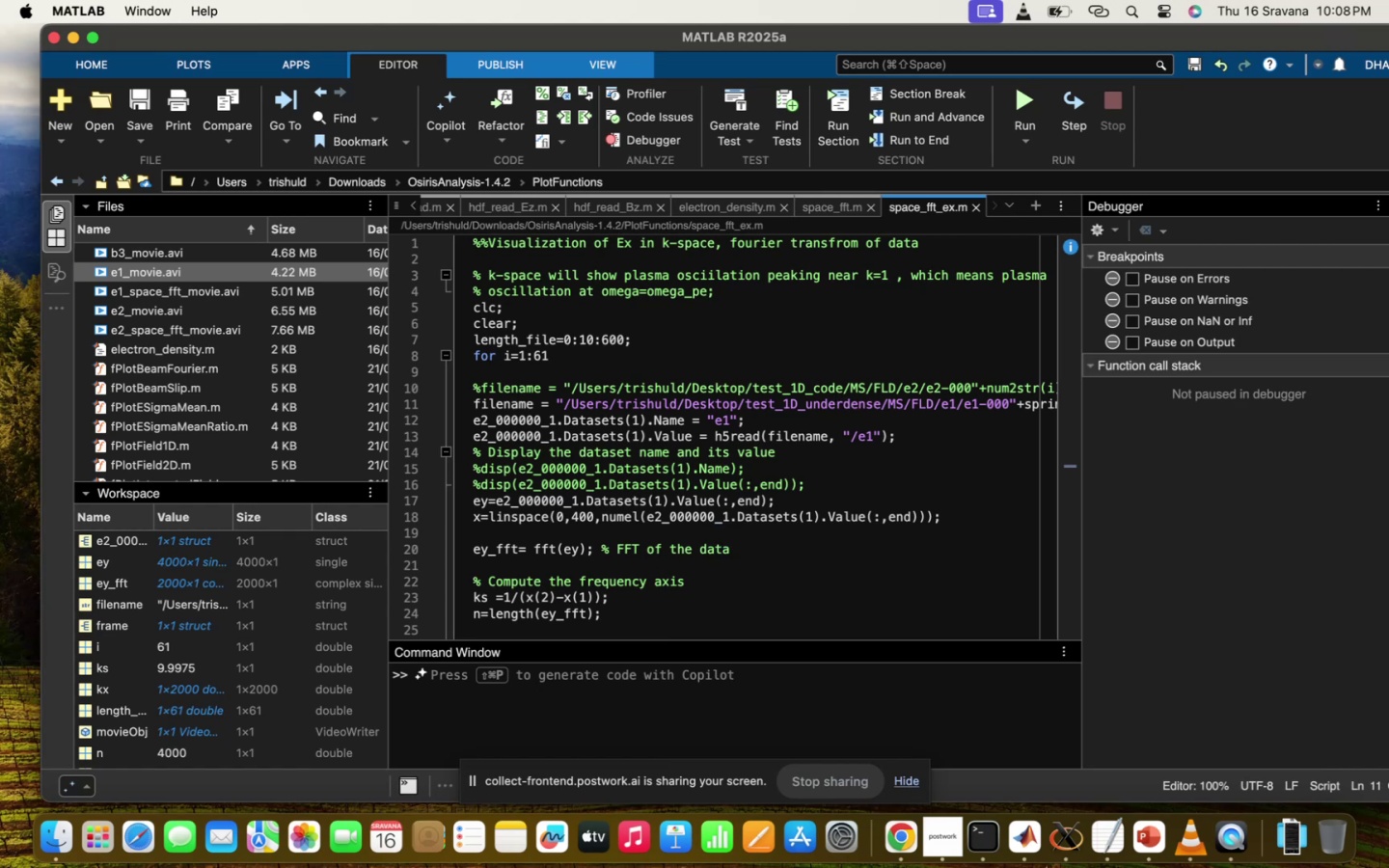 
key(Backspace)
 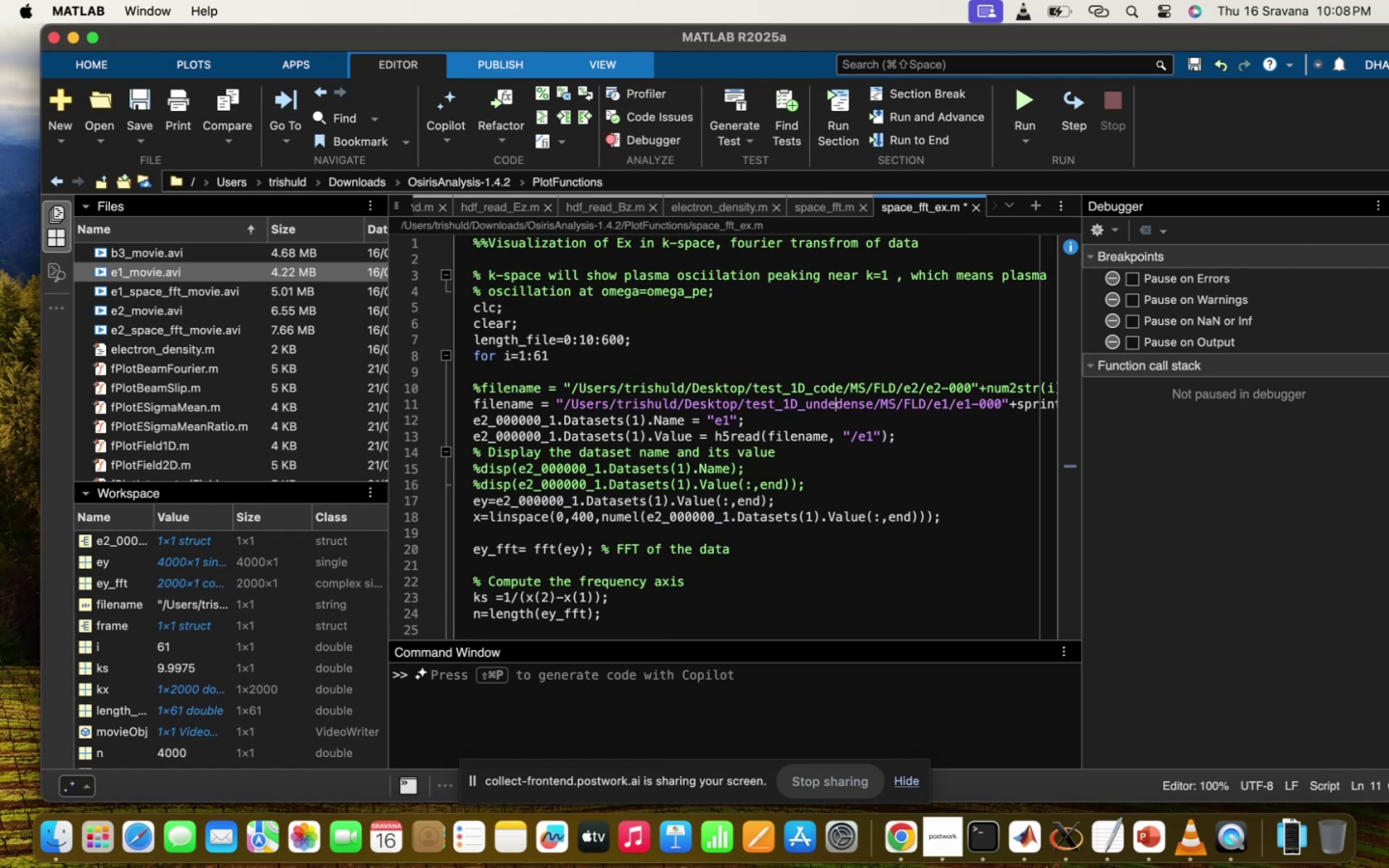 
key(Backspace)
 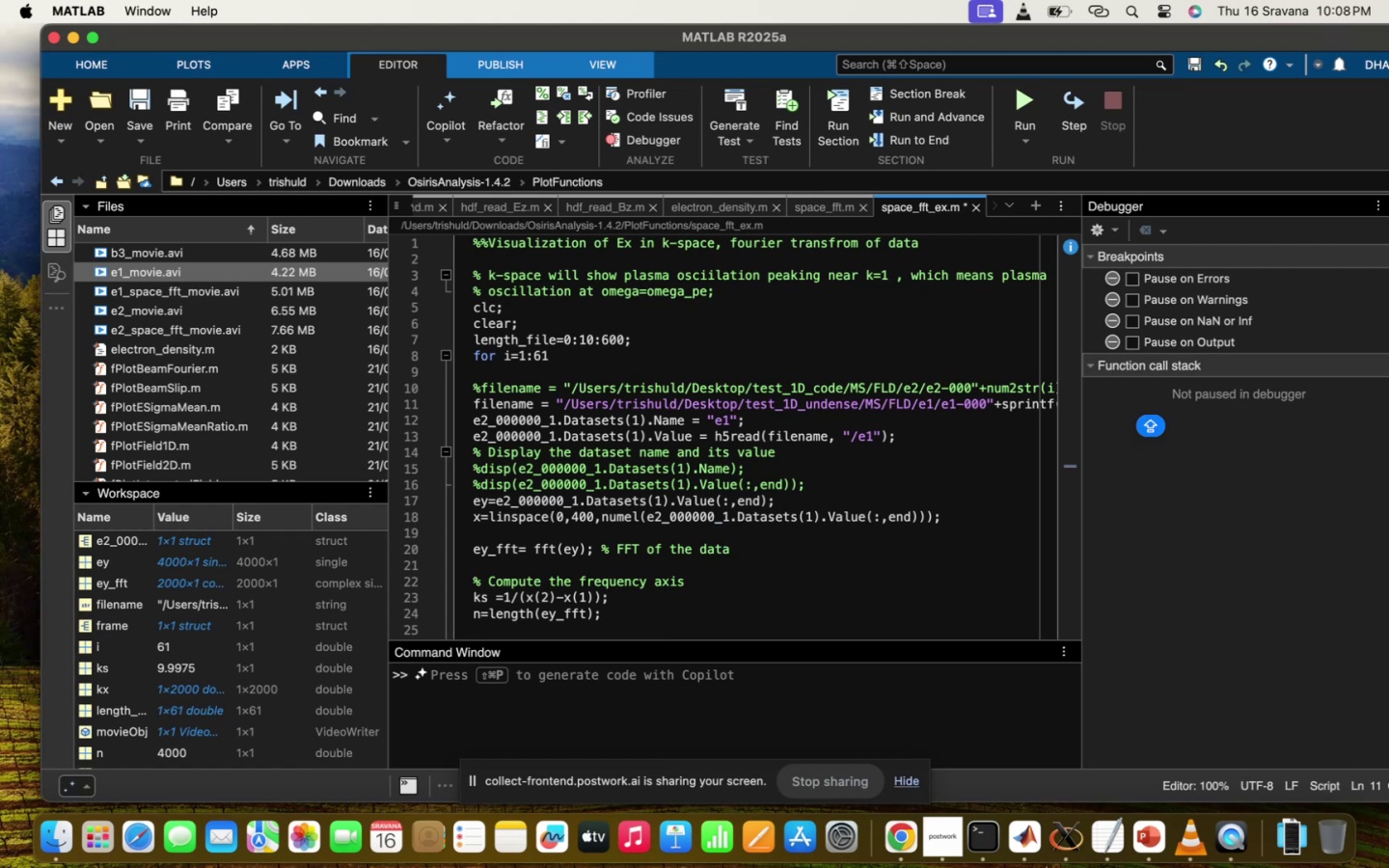 
key(ArrowRight)
 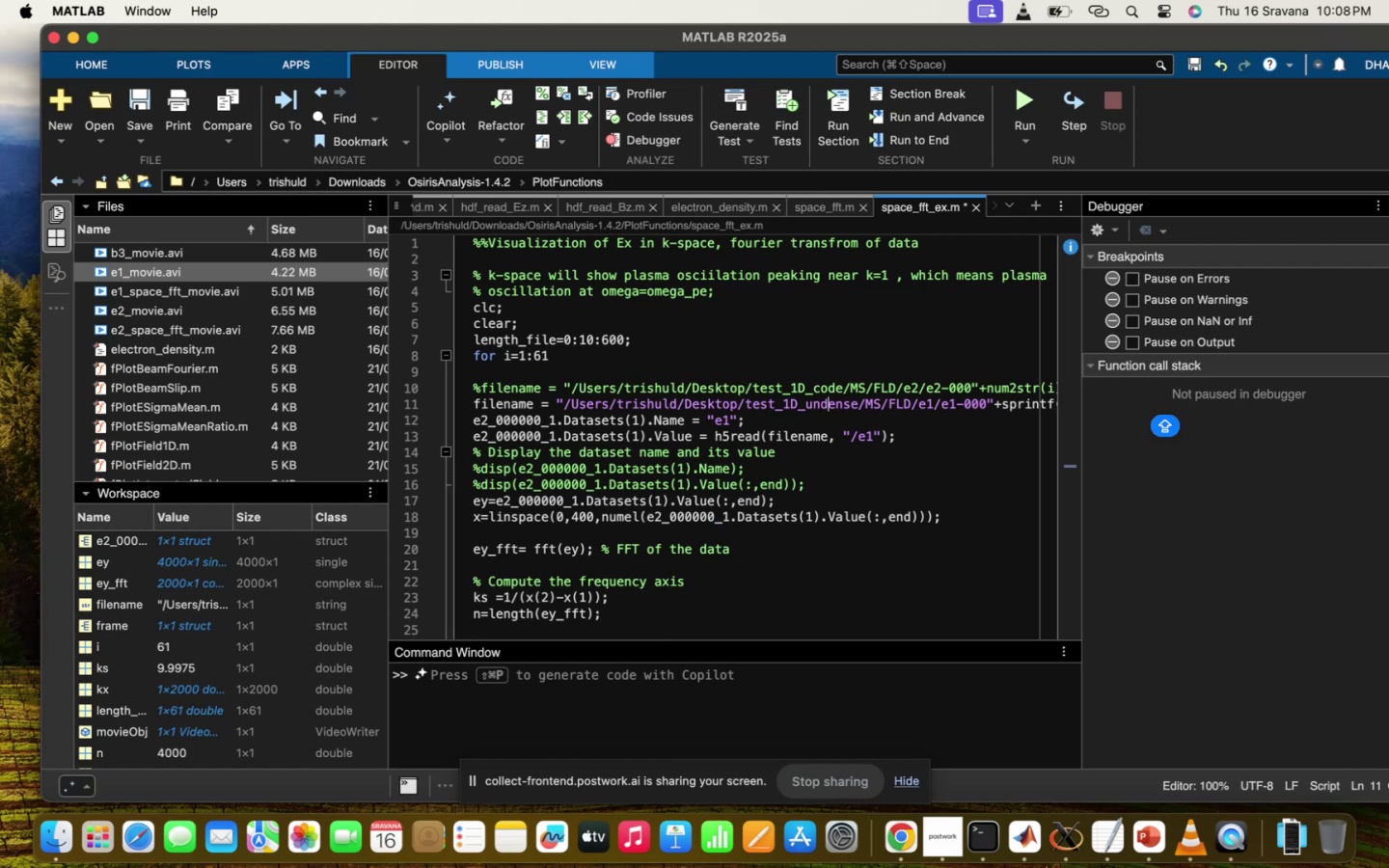 
key(Meta+Z)
 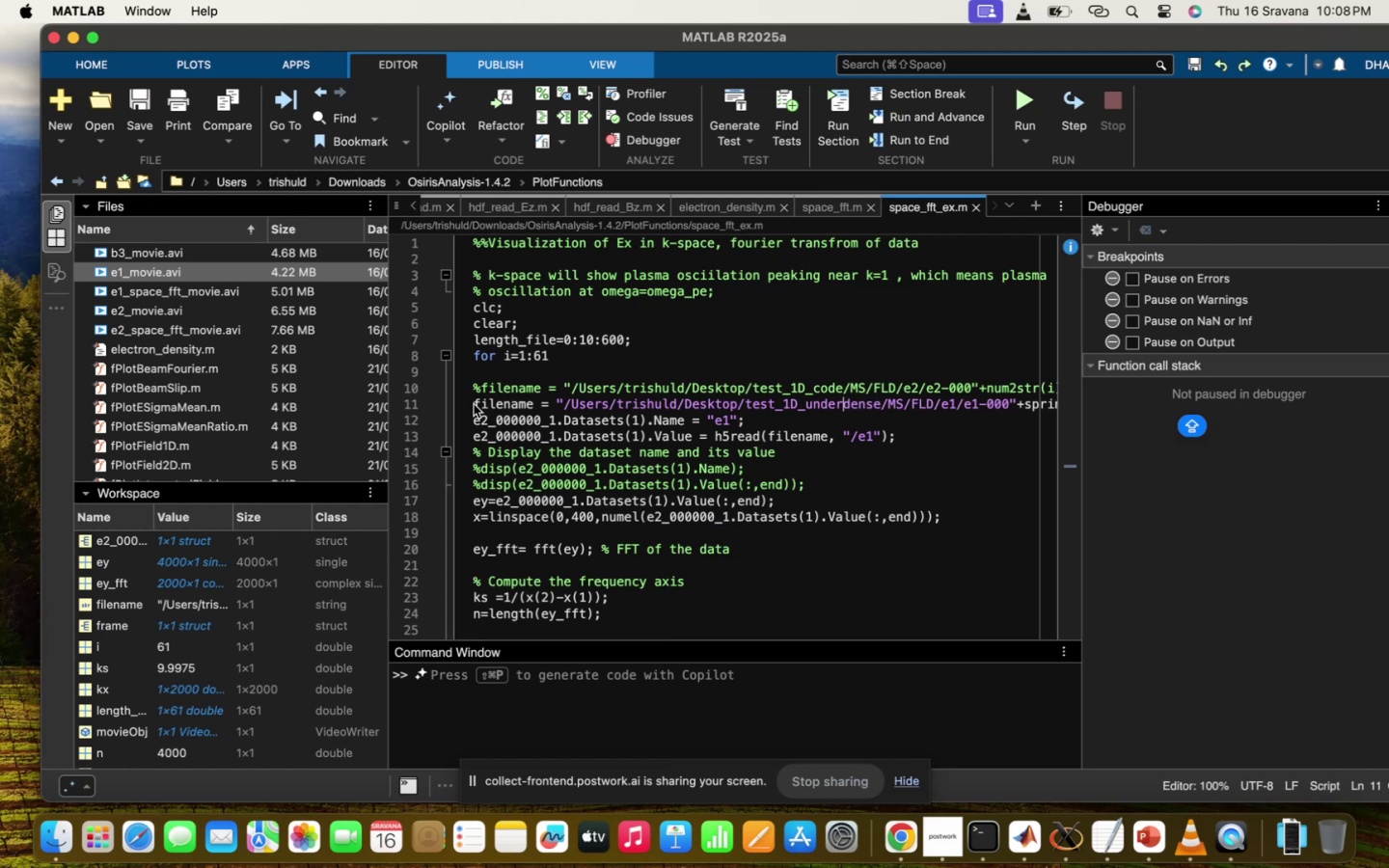 
key(Shift+5)
 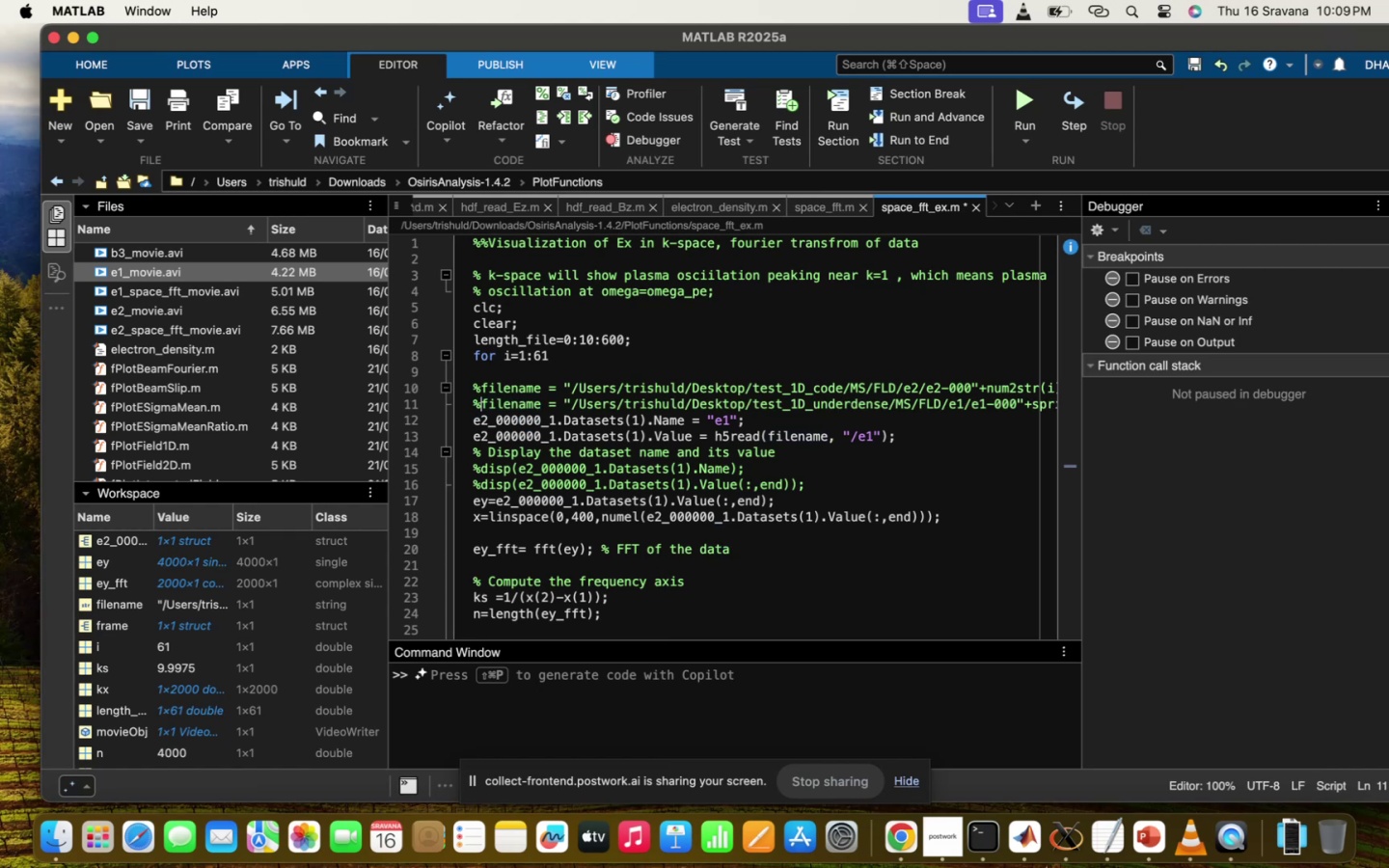 
key(ArrowUp)
 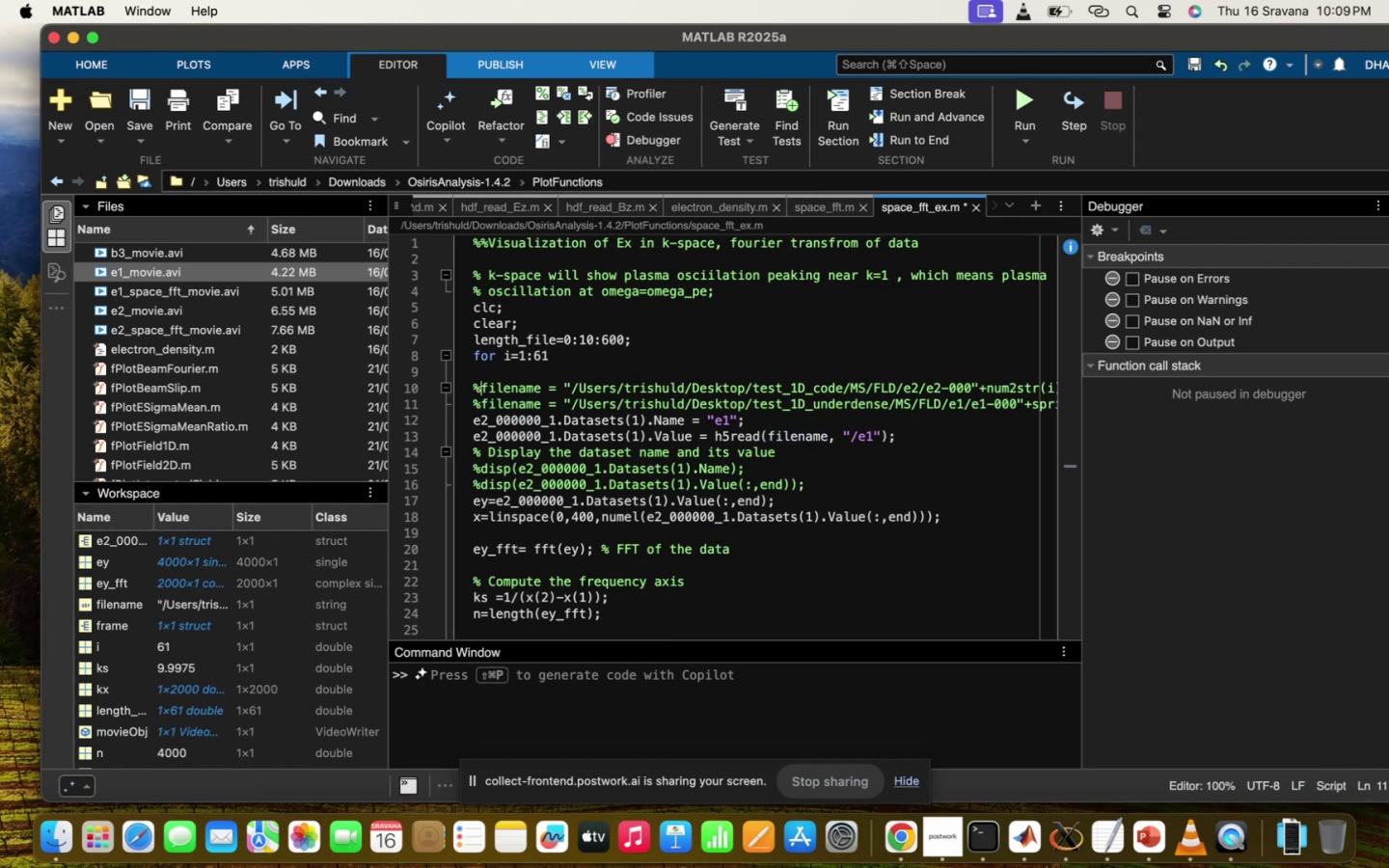 
key(Backspace)
 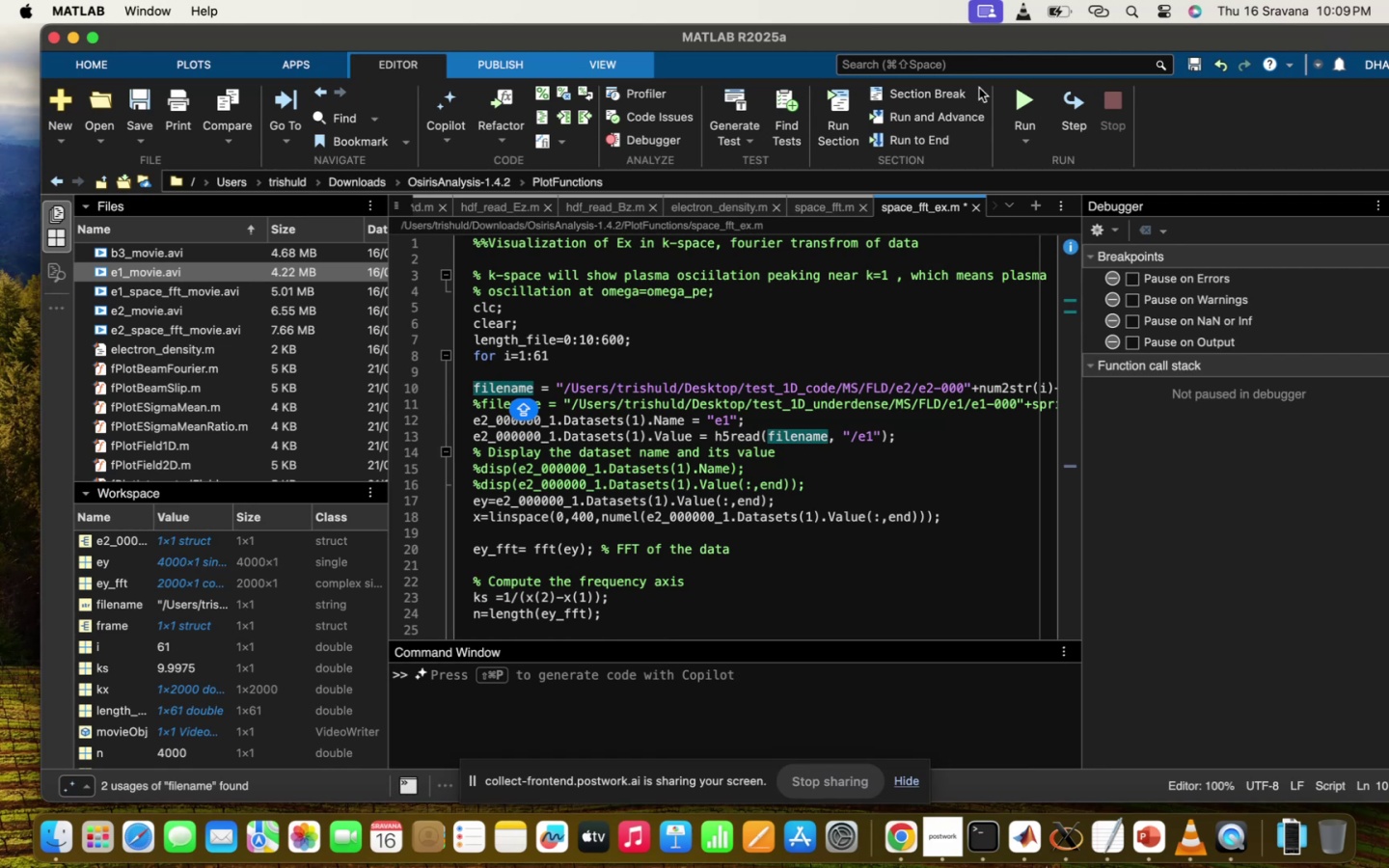 
left_click([1014, 95])
 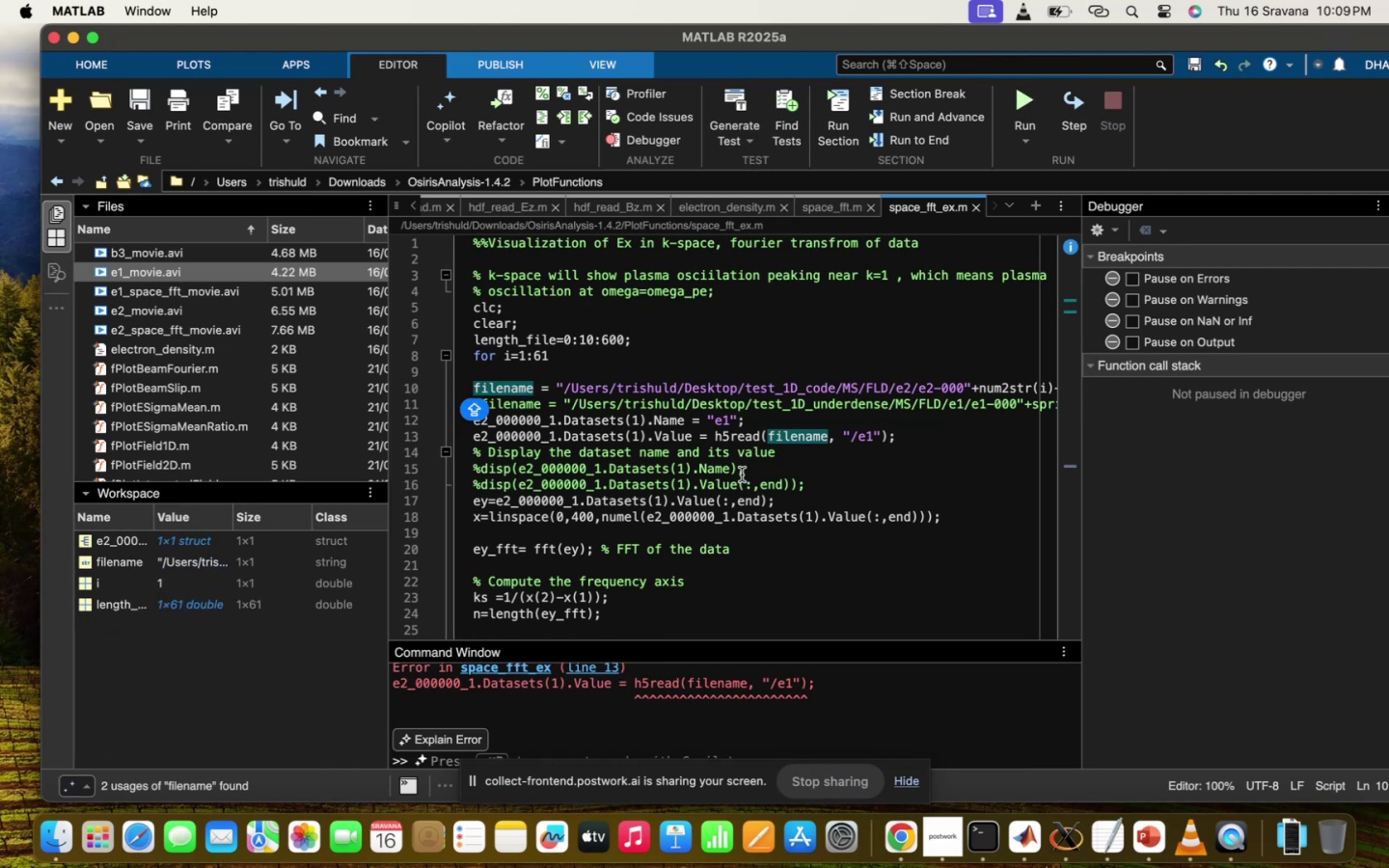 
scroll: coordinate [759, 676], scroll_direction: up, amount: 12.0
 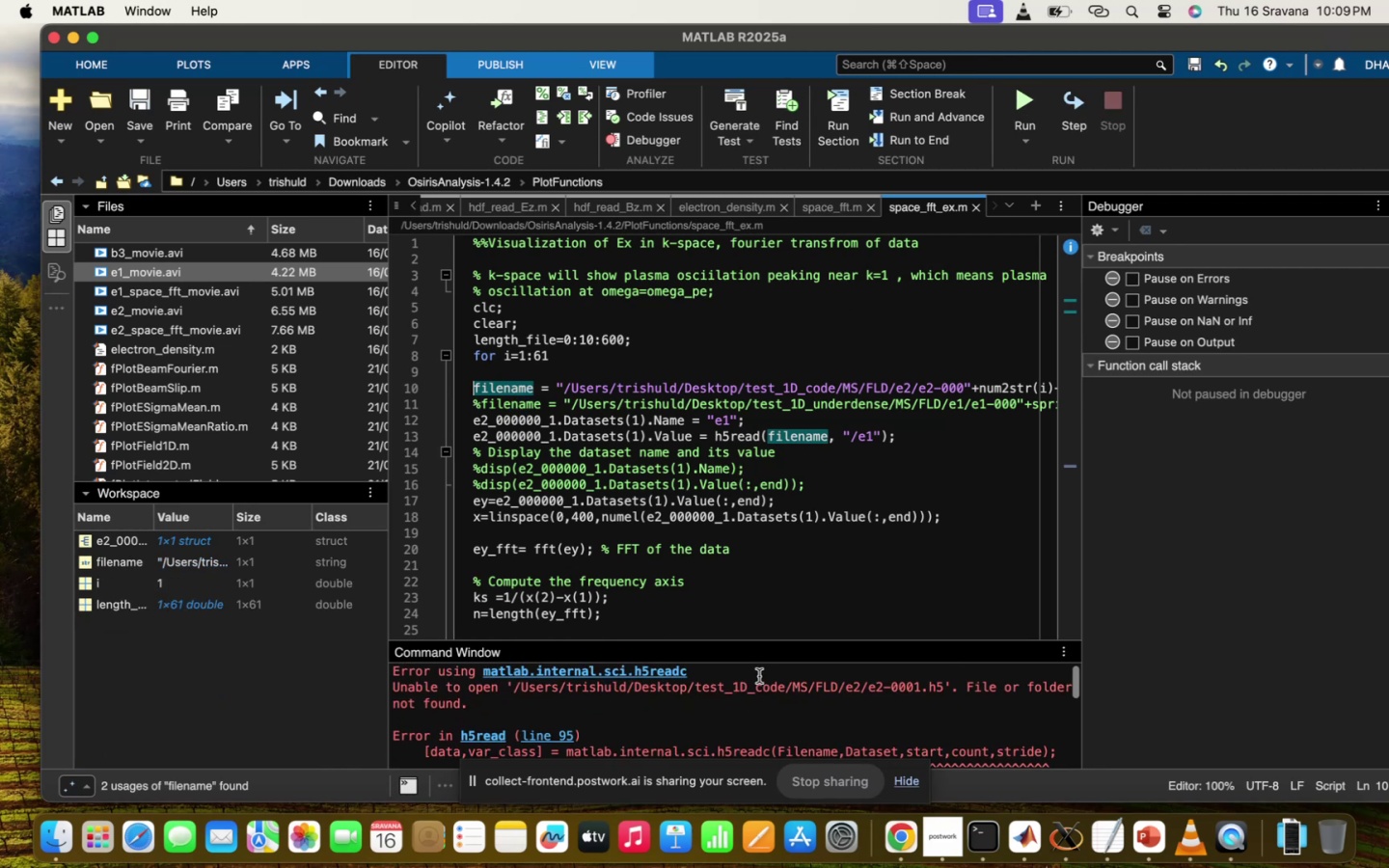 
scroll: coordinate [759, 676], scroll_direction: down, amount: 11.0
 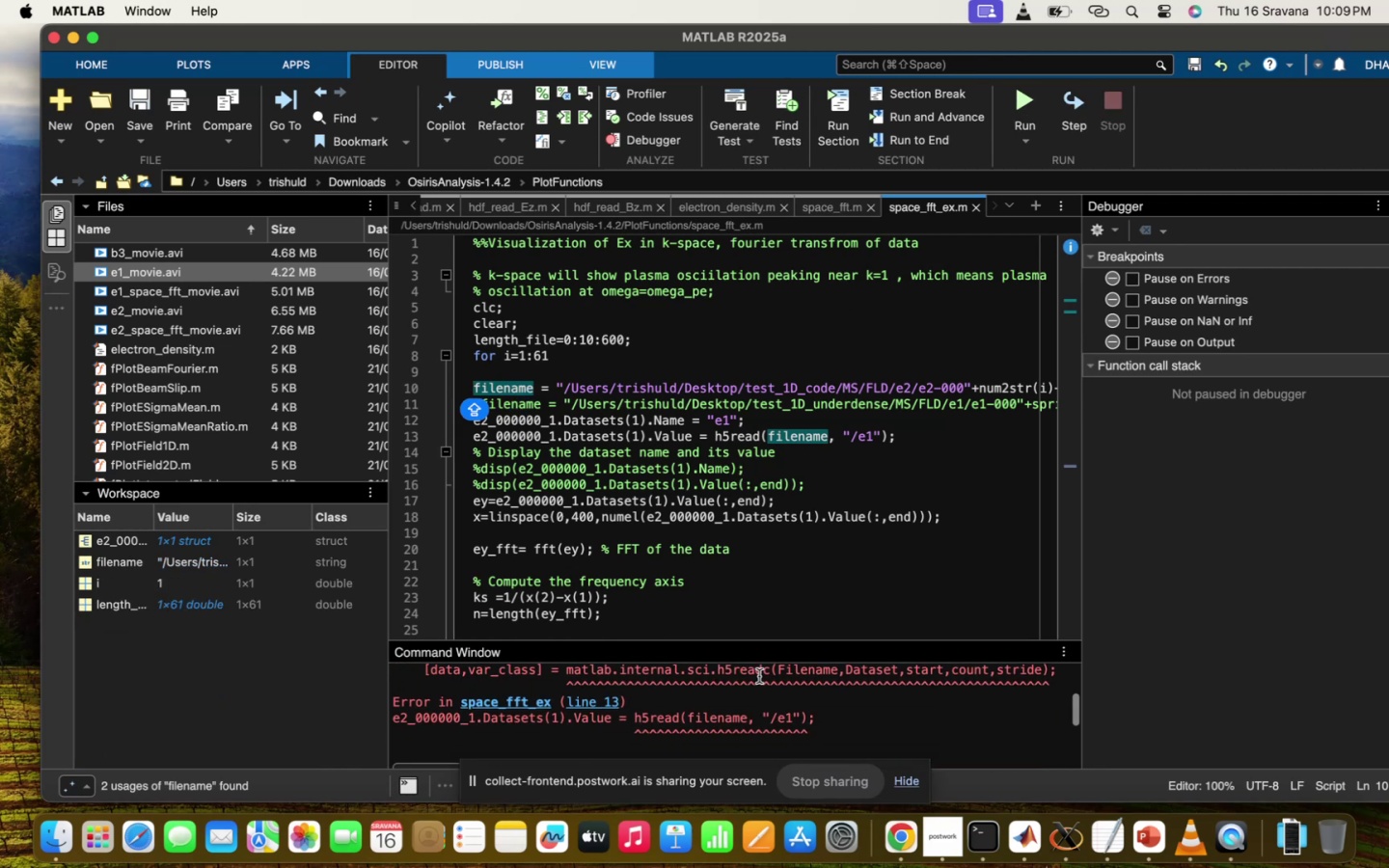 
scroll: coordinate [935, 456], scroll_direction: up, amount: 9.0
 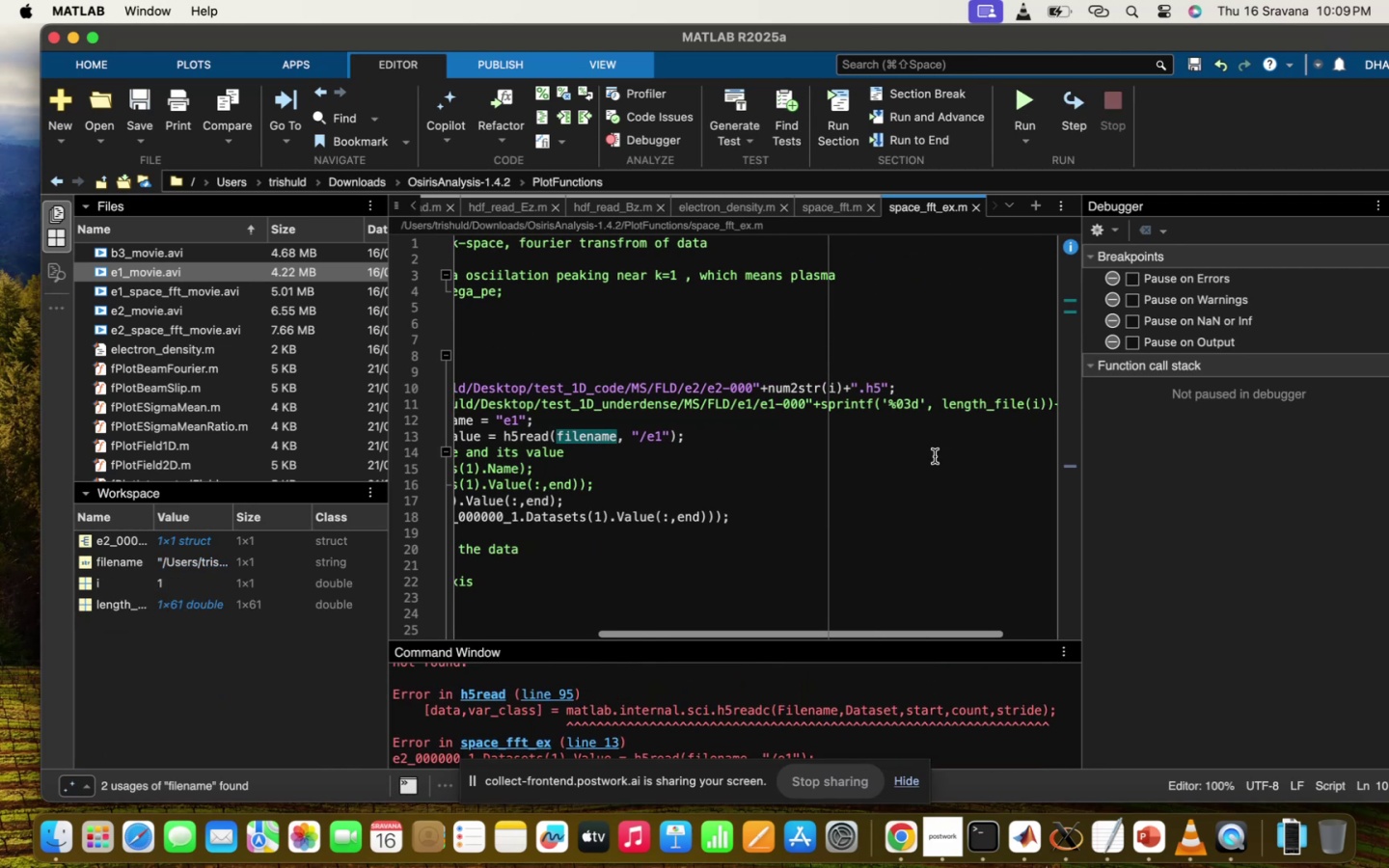 
scroll: coordinate [935, 456], scroll_direction: down, amount: 4.0
 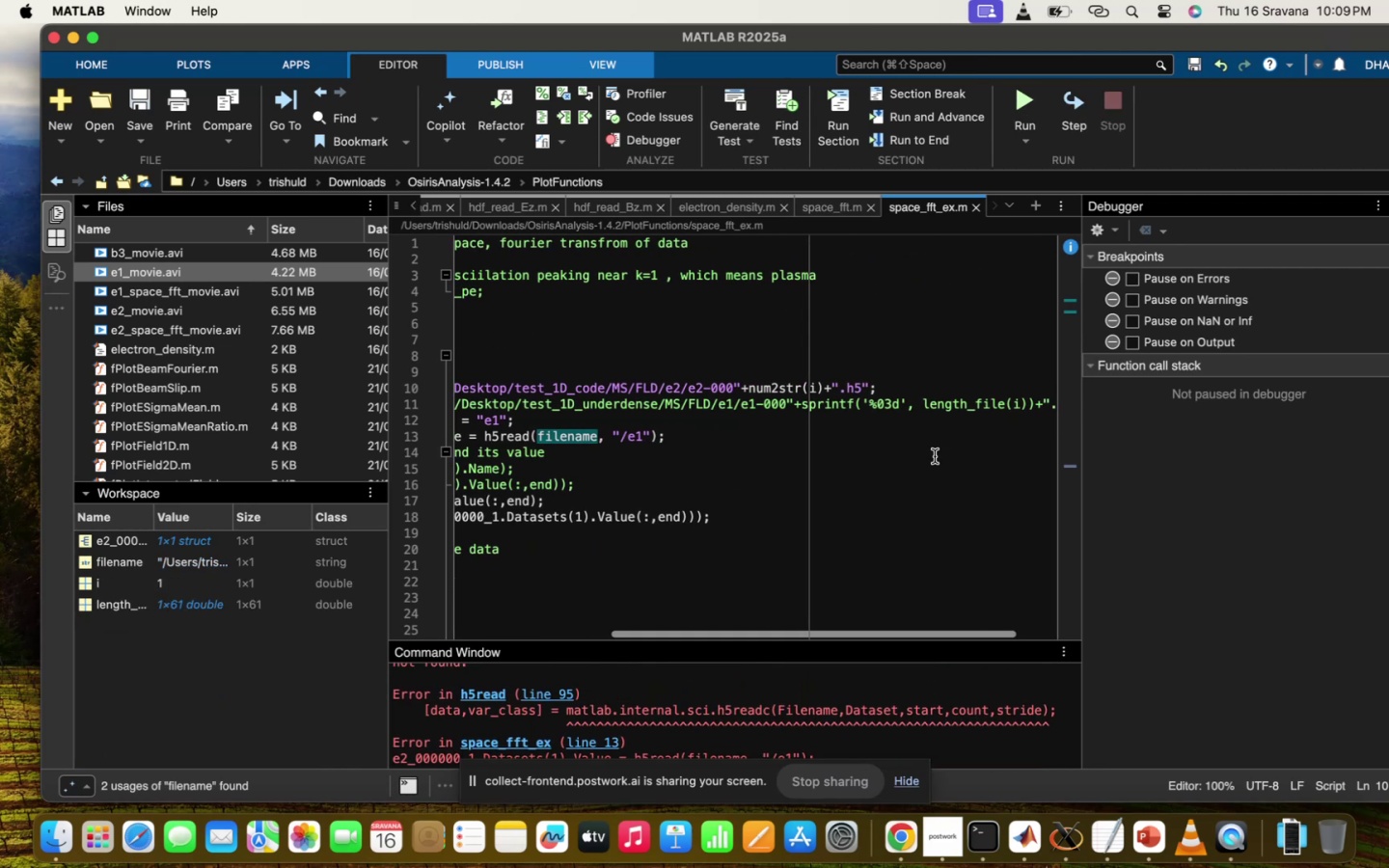 
scroll: coordinate [935, 456], scroll_direction: up, amount: 73.0
 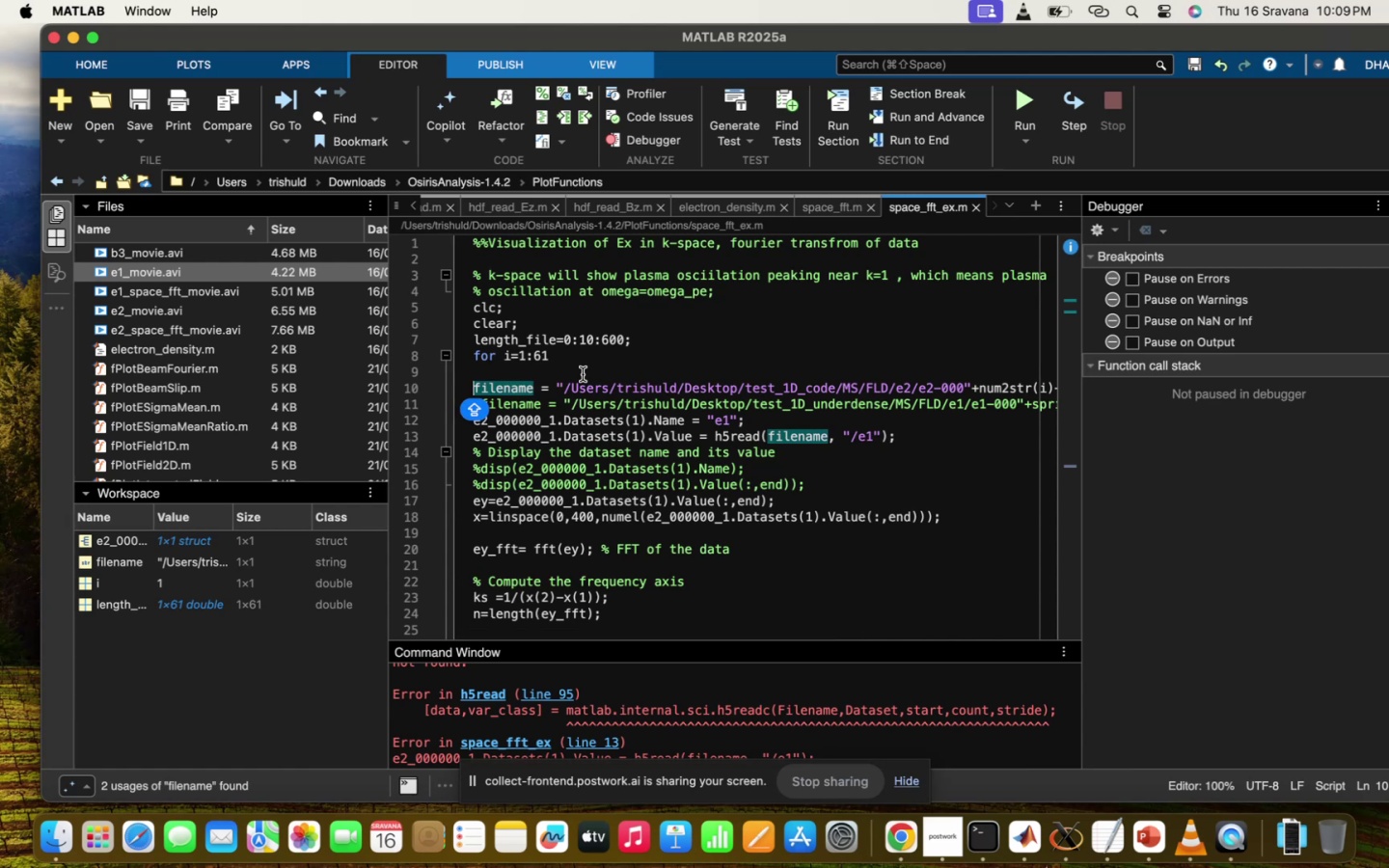 
key(Shift+5)
 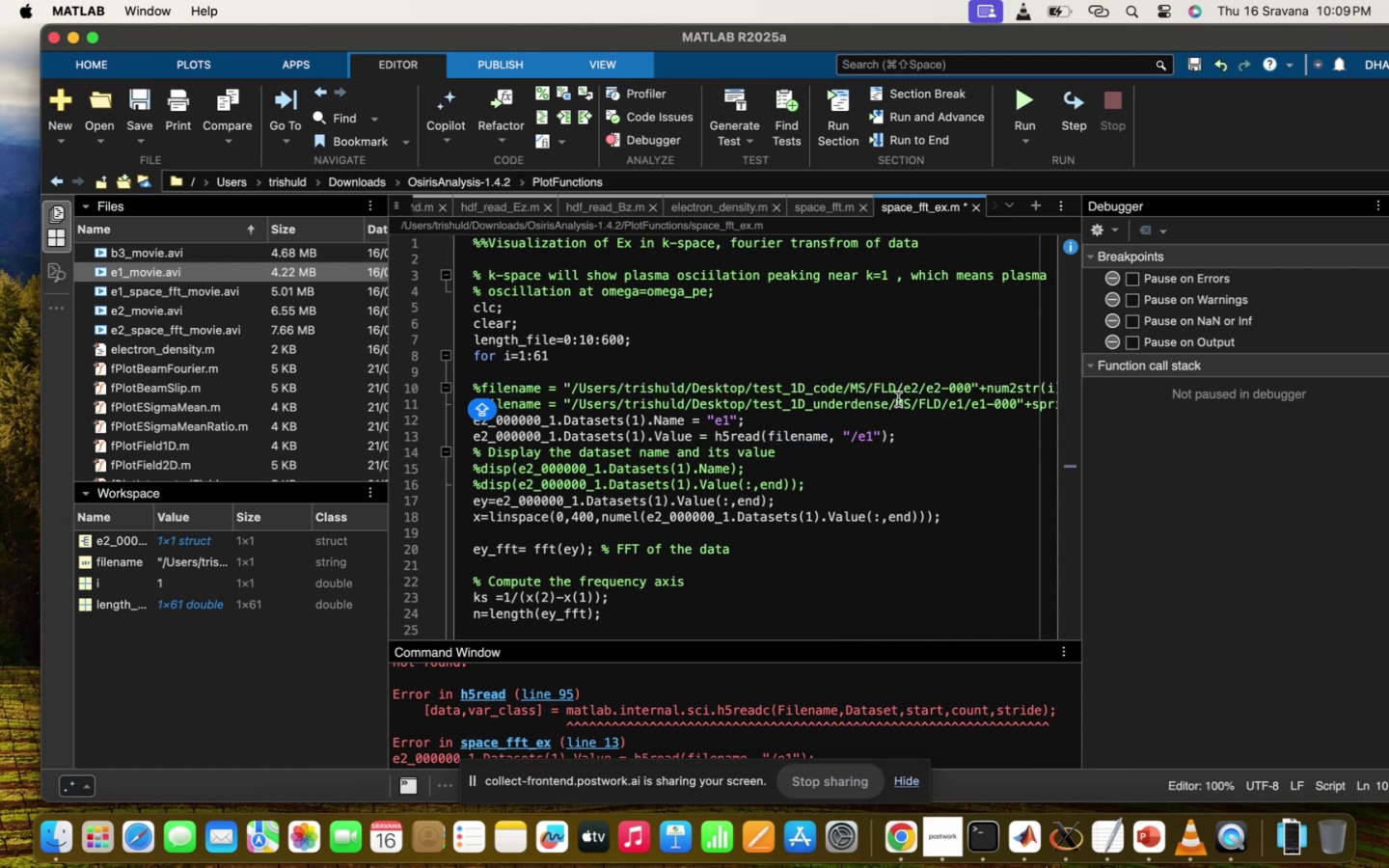 
left_click_drag(start_coordinate=[812, 404], to_coordinate=[887, 405])
 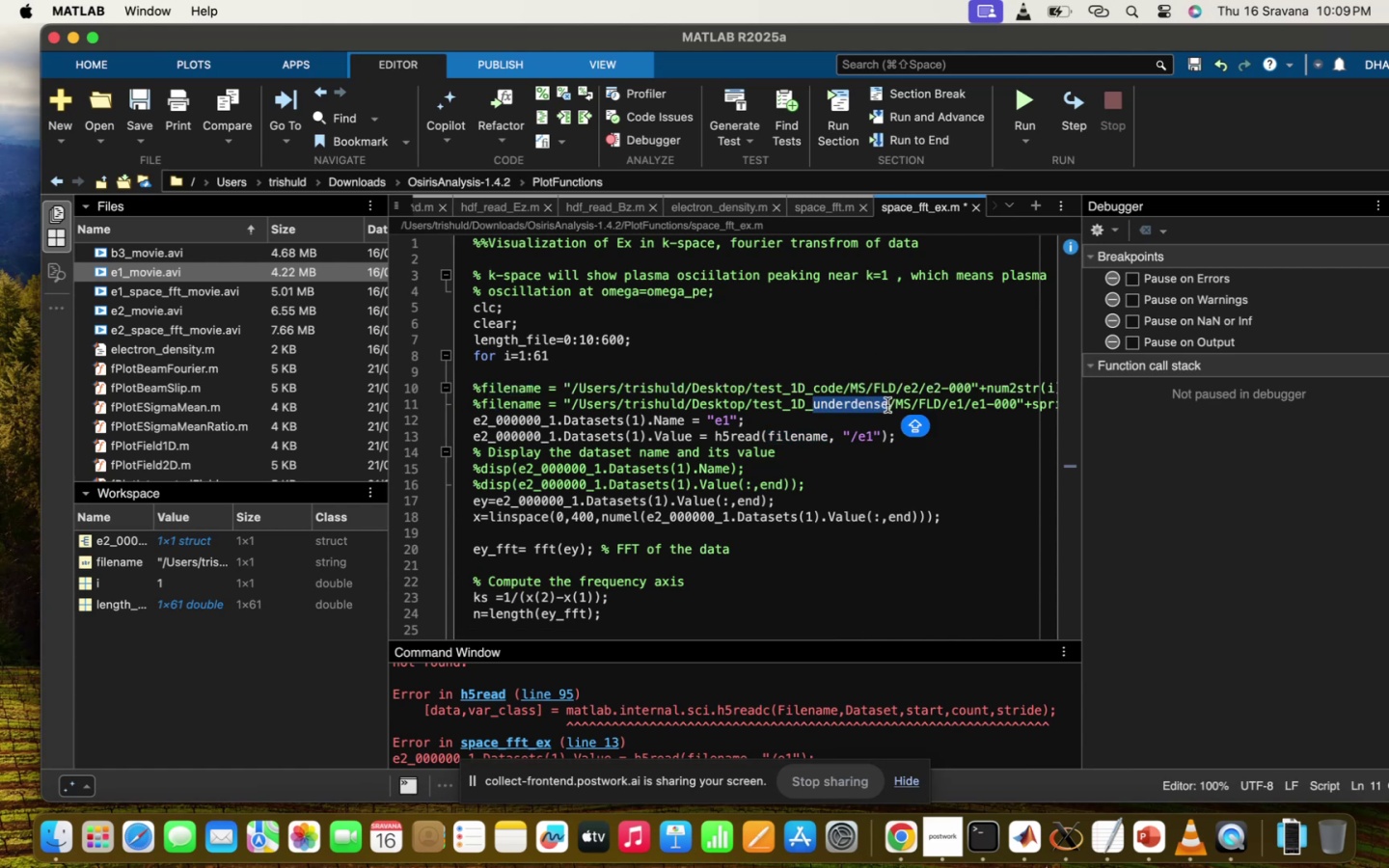 
type(code)
key(Backspace)
key(Backspace)
key(Backspace)
key(Backspace)
type(CODE)
 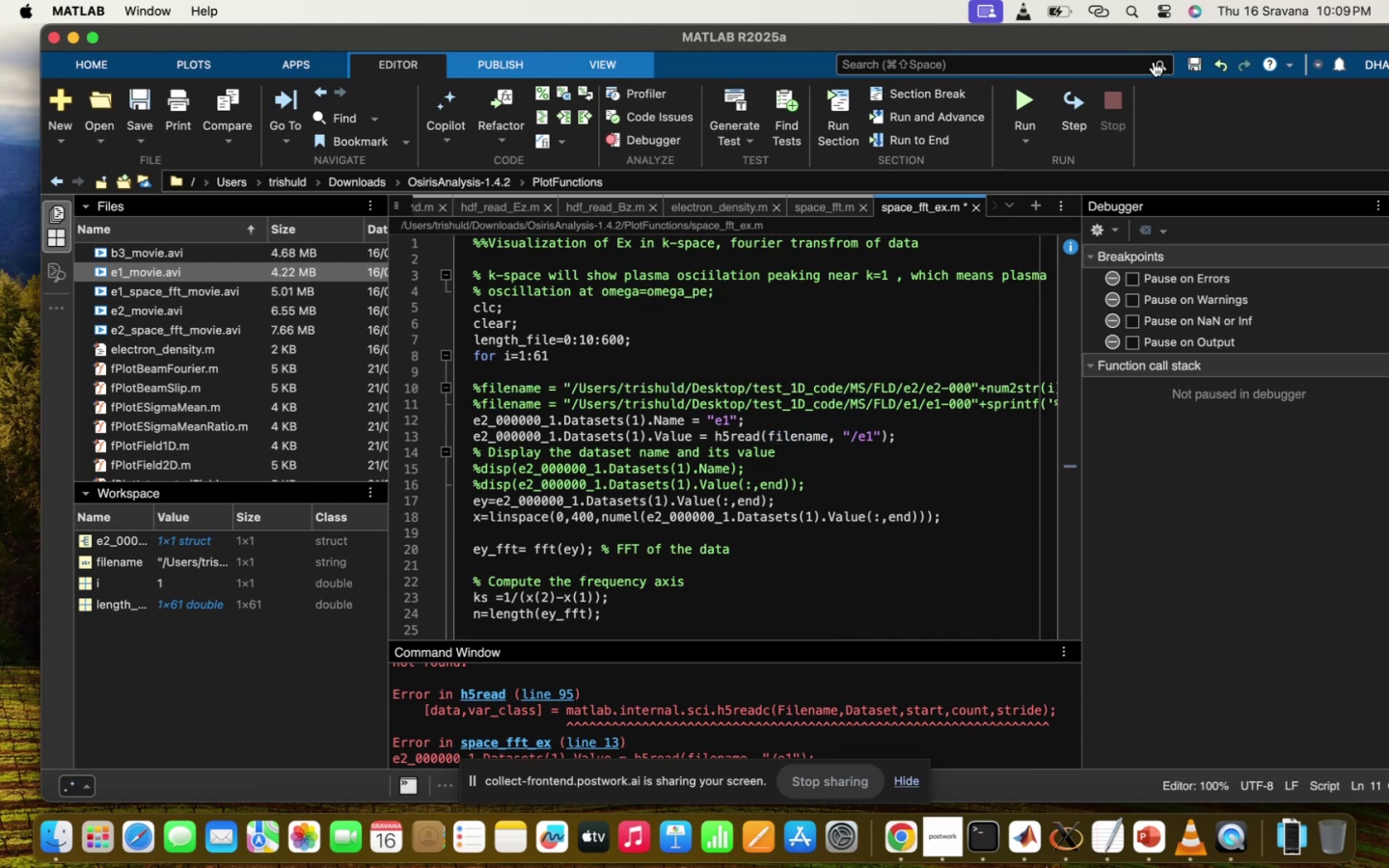 
mouse_move([1007, 97])
 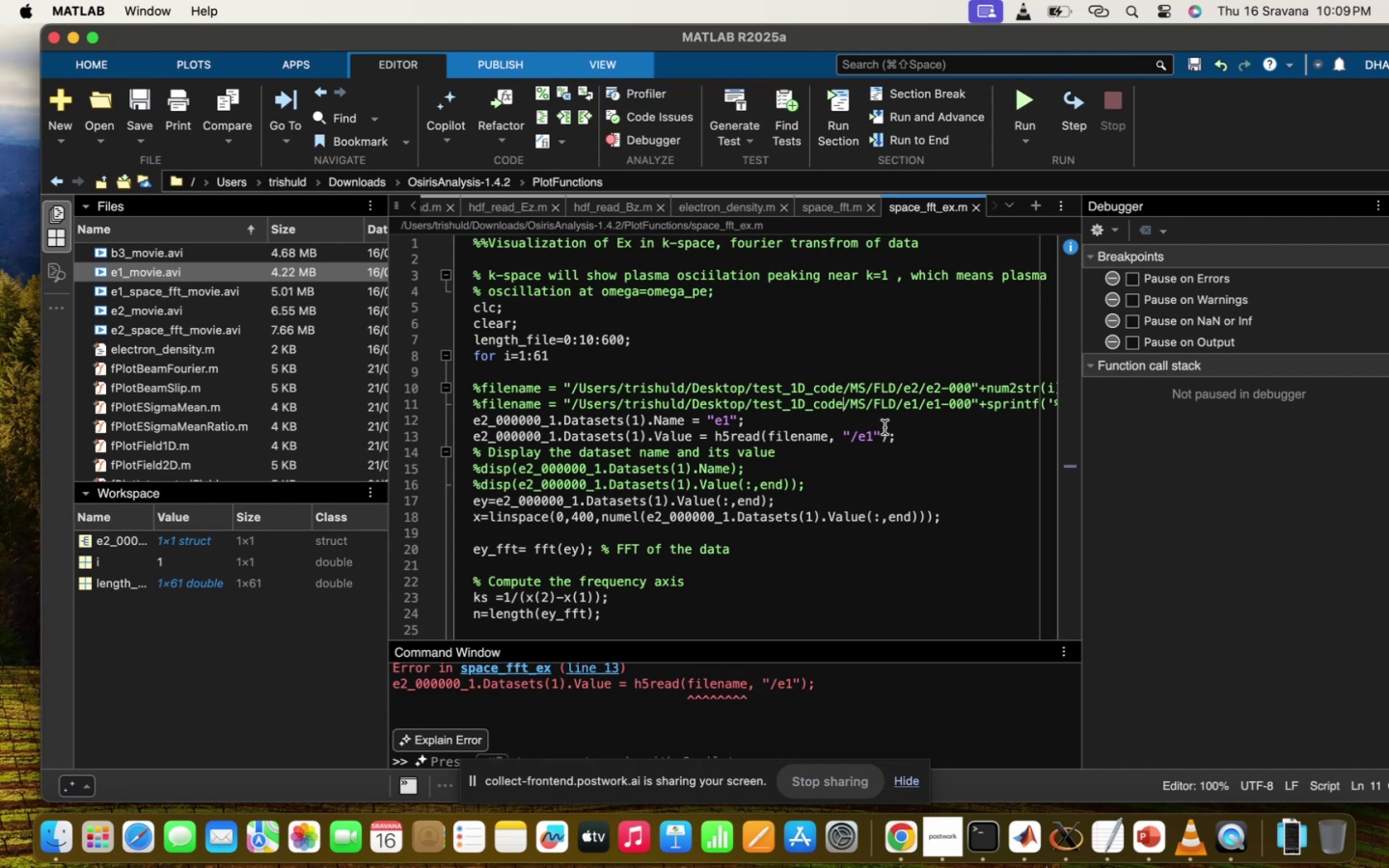 
left_click([477, 403])
 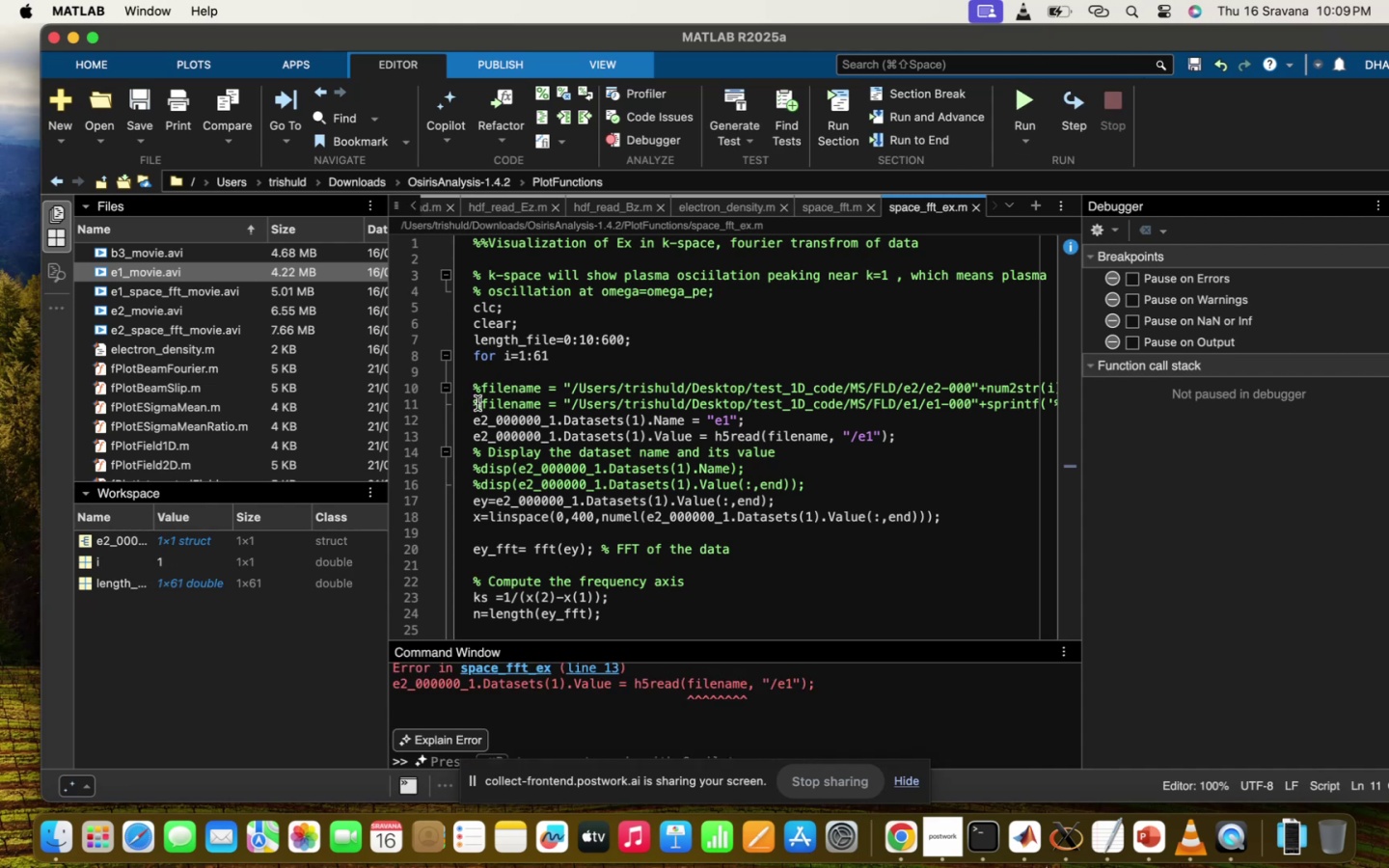 
key(Backspace)
 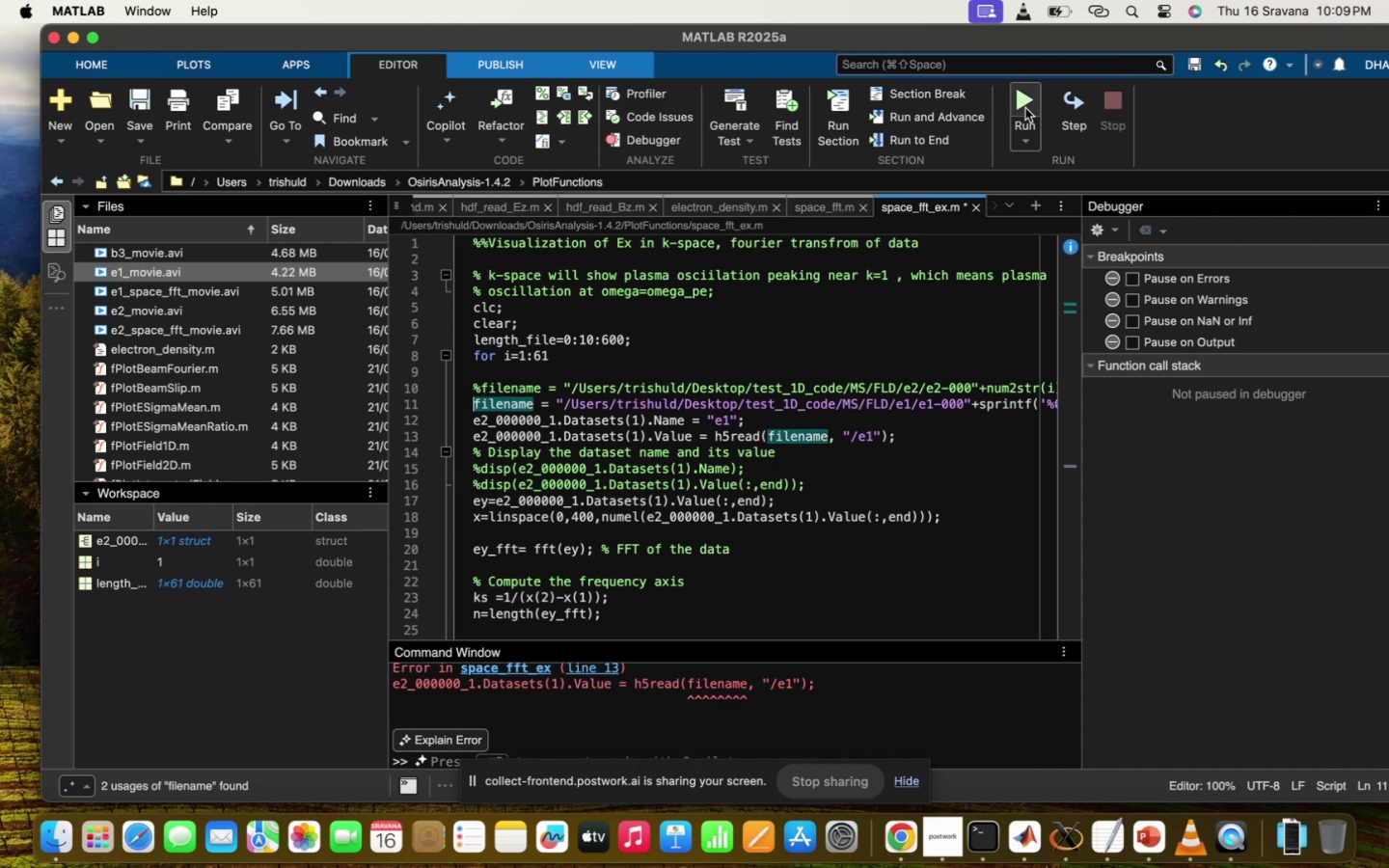 
left_click([1022, 99])
 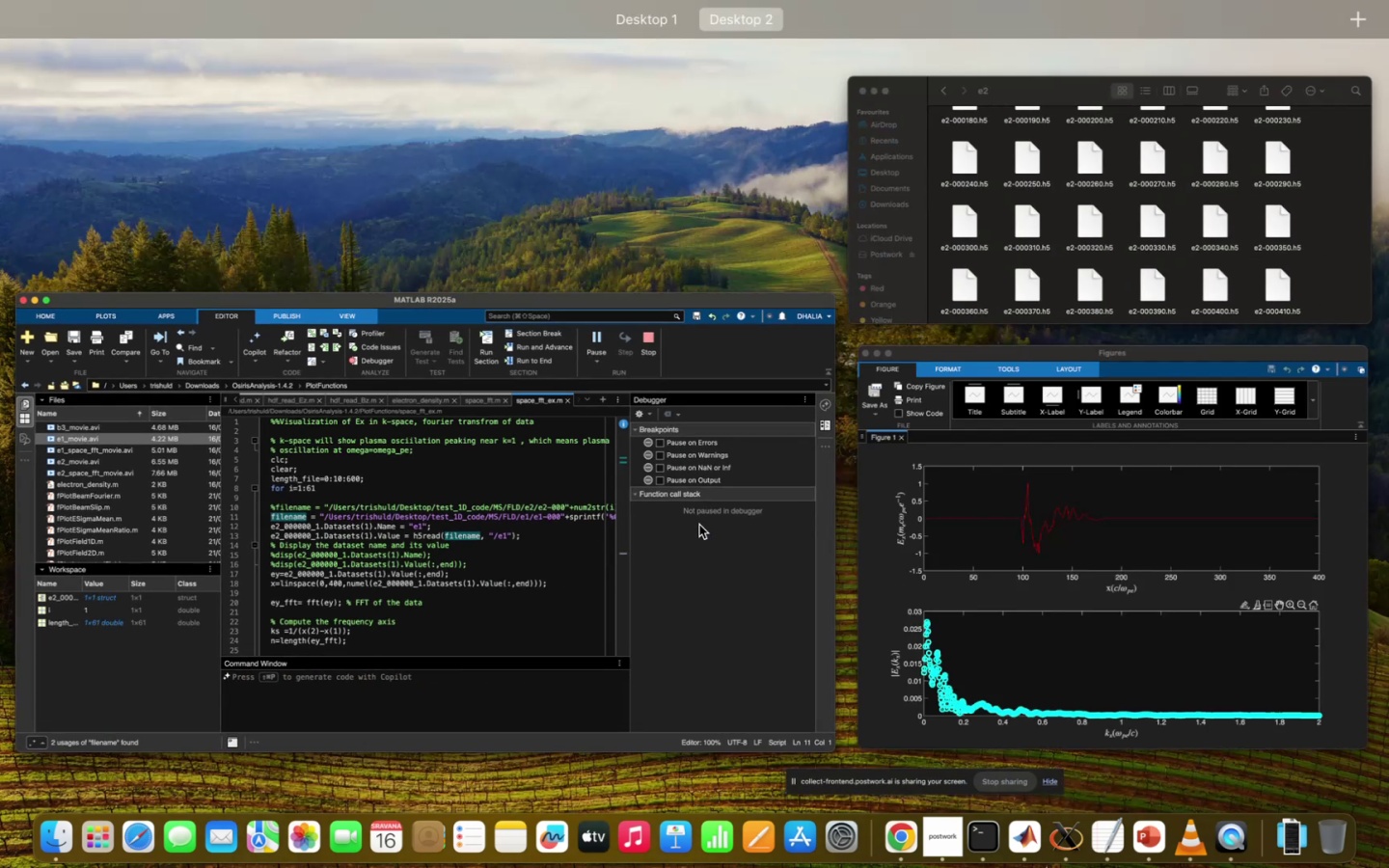 
left_click([1014, 469])
 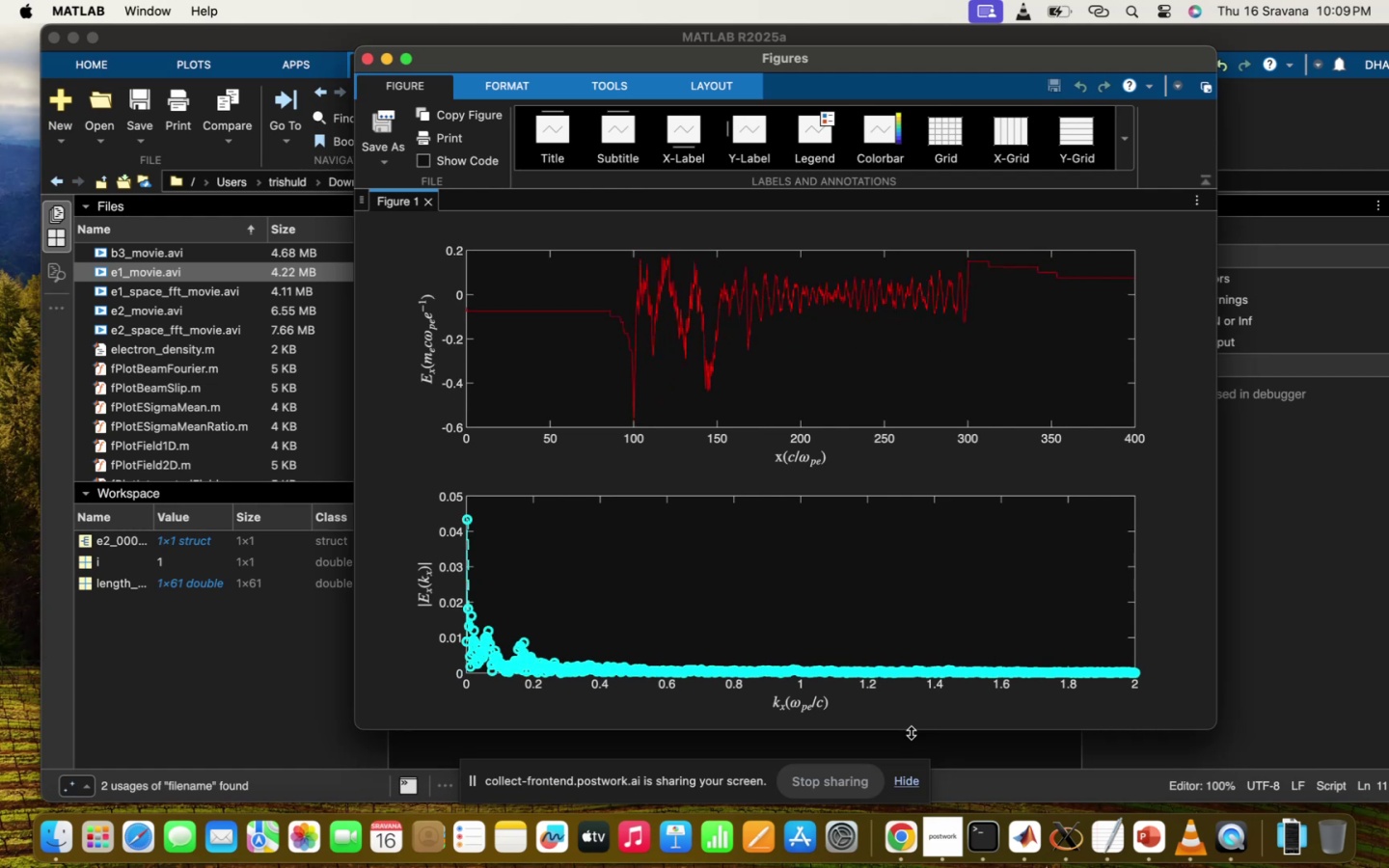 
wait(16.62)
 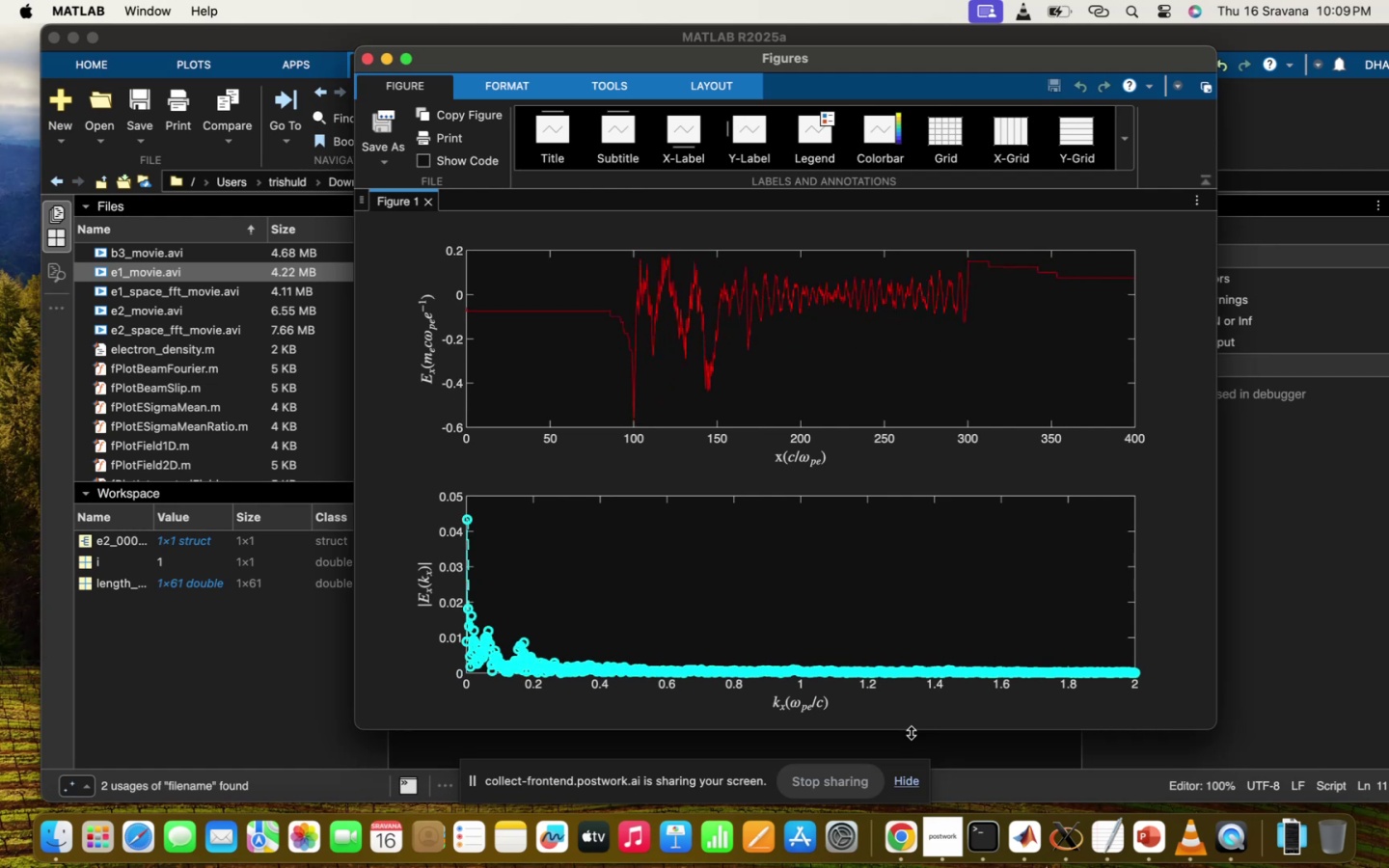 
scroll: coordinate [717, 429], scroll_direction: up, amount: 40.0
 